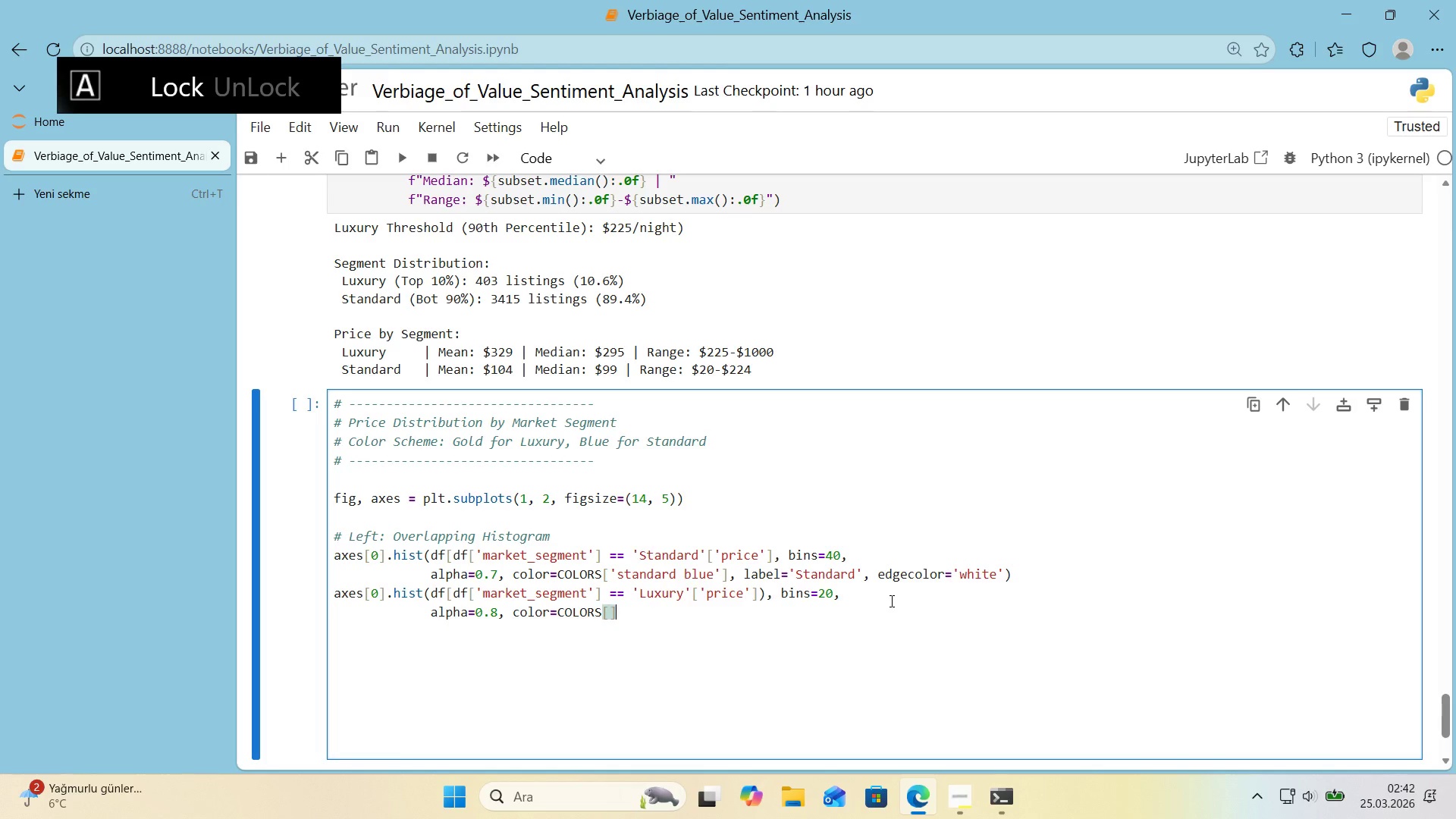 
key(Alt+Control+9)
 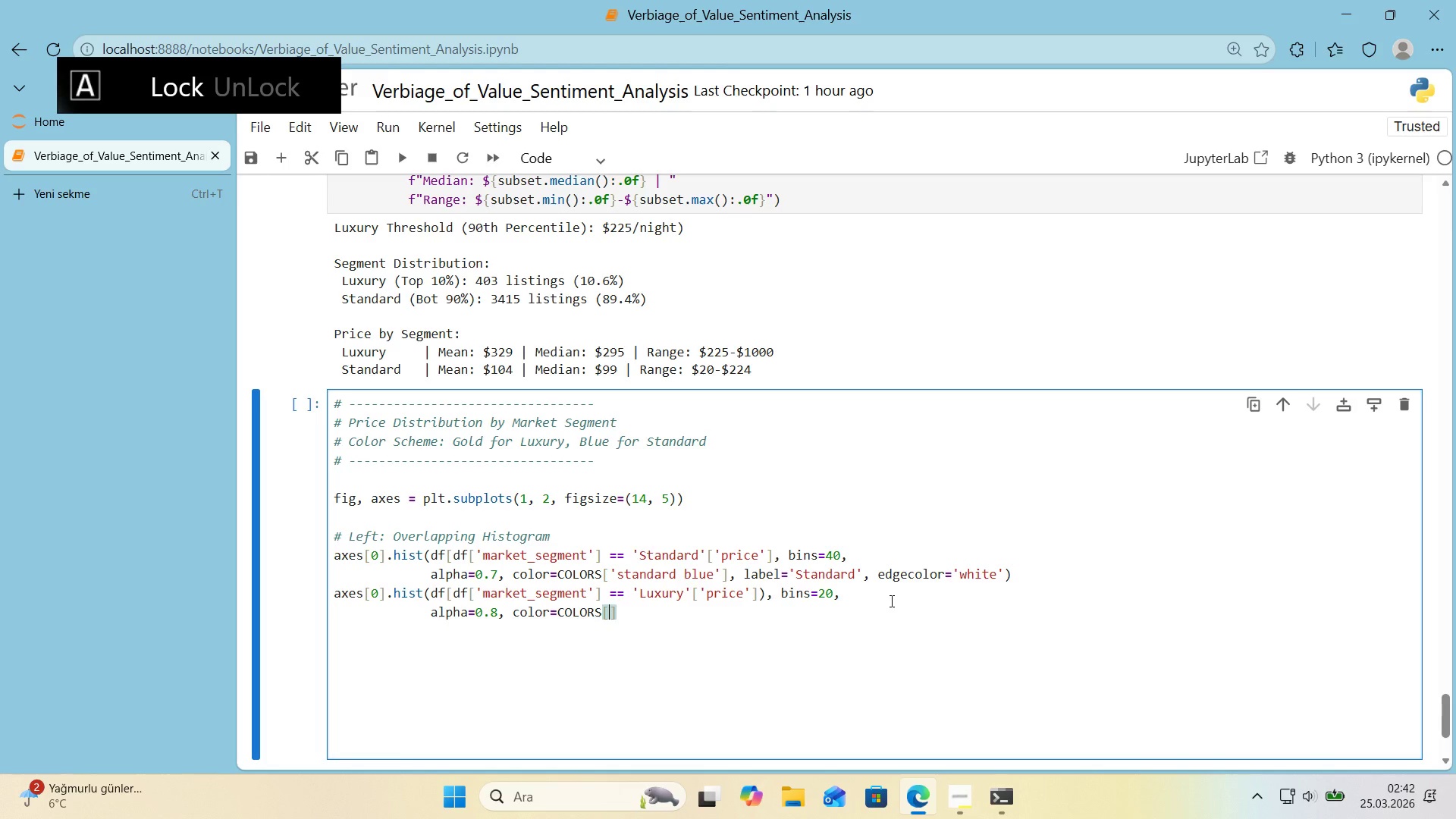 
key(ArrowLeft)
 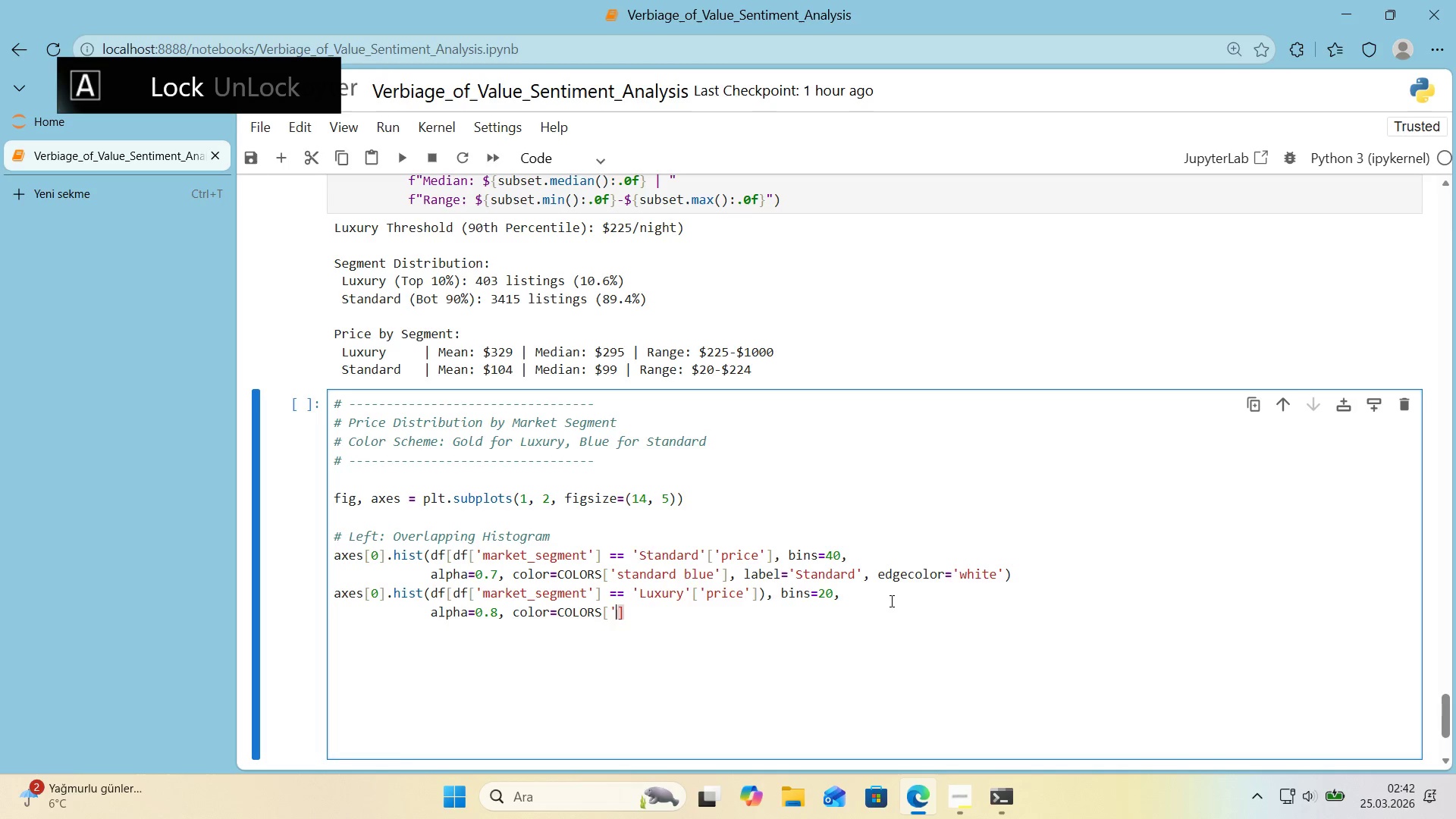 
type(@@)
 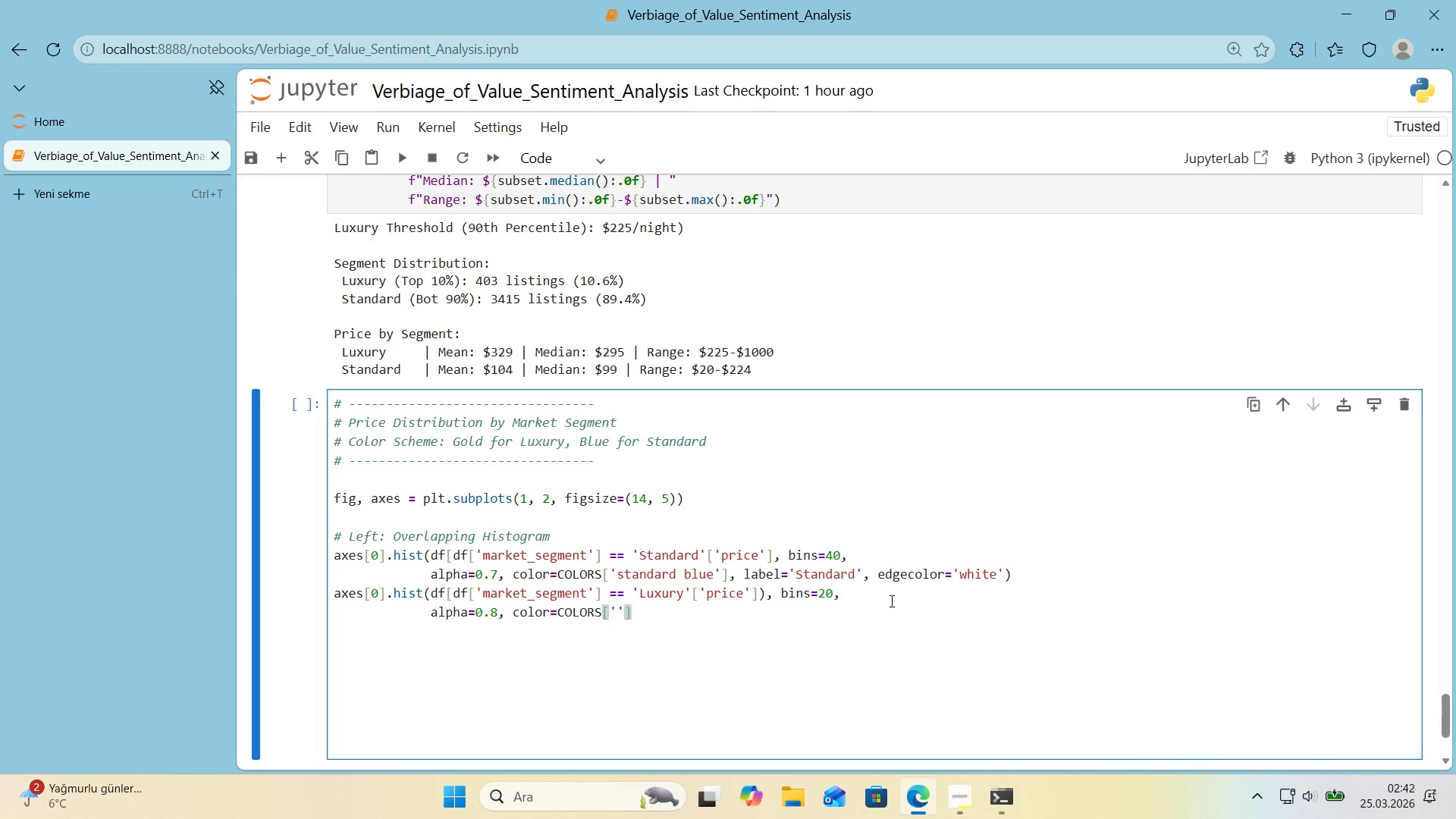 
key(ArrowLeft)
 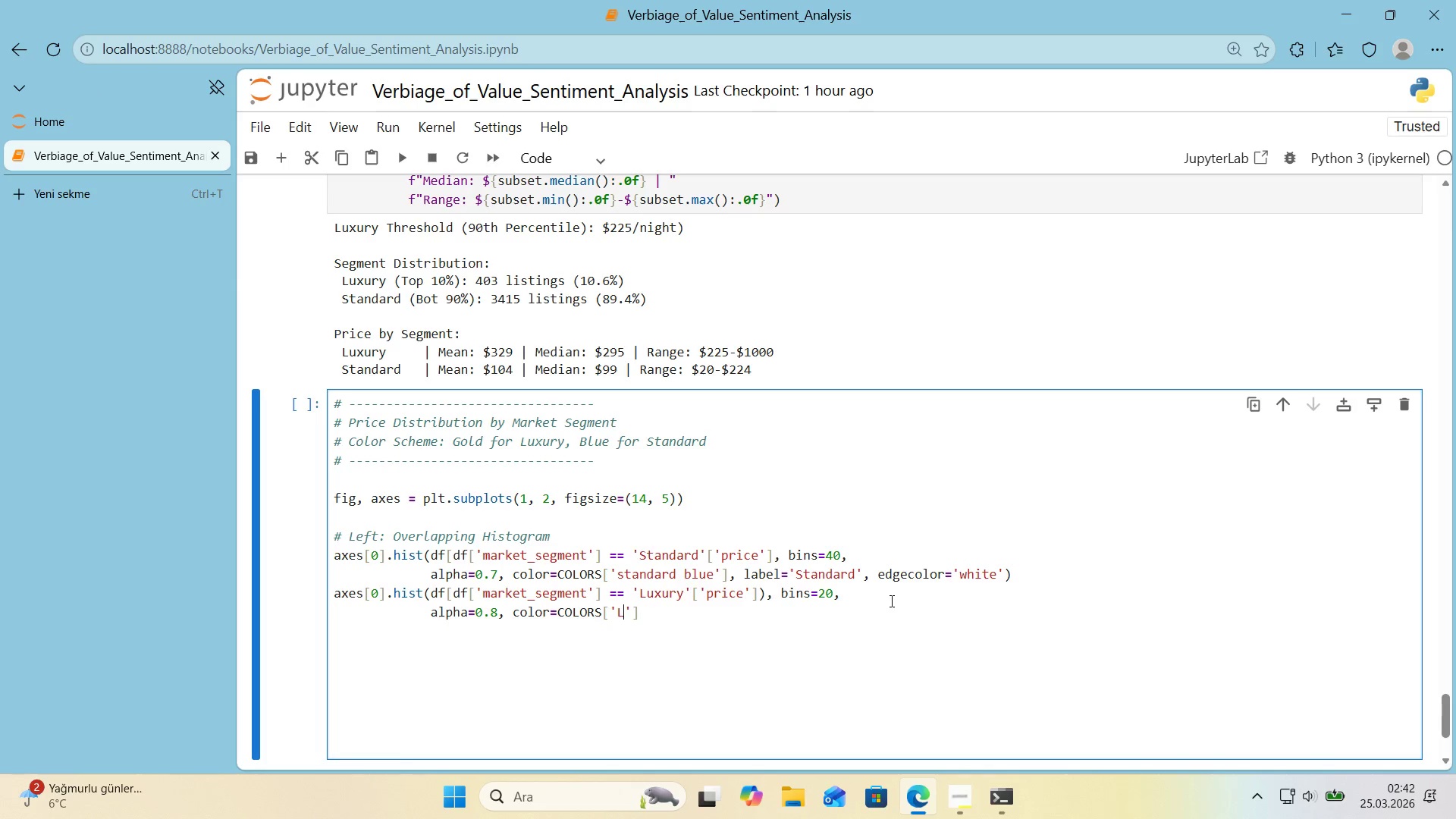 
type(LUXUR)
key(Backspace)
key(Backspace)
key(Backspace)
key(Backspace)
key(Backspace)
type(luxury_gold)
 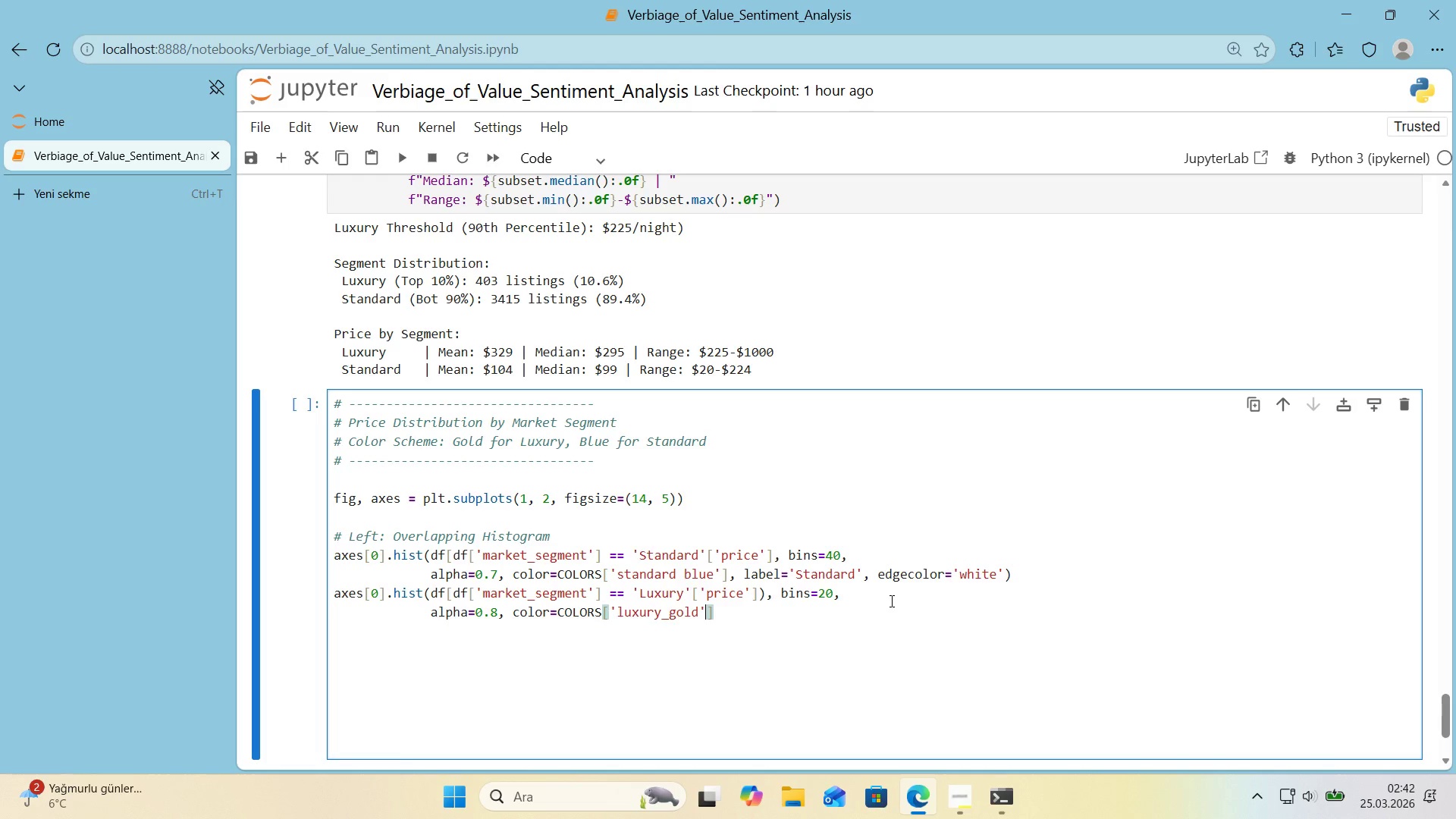 
key(ArrowRight)
 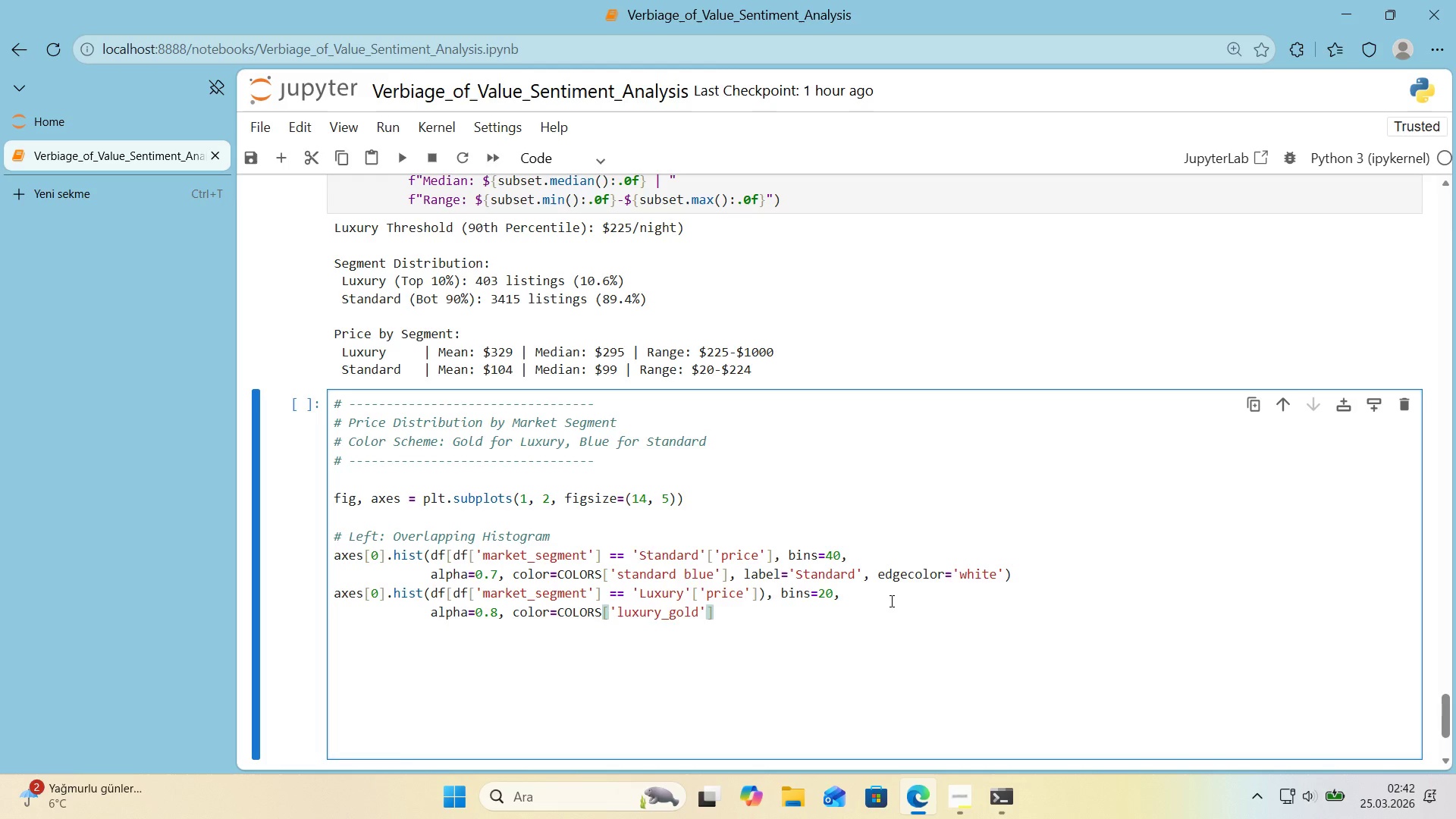 
key(ArrowRight)
 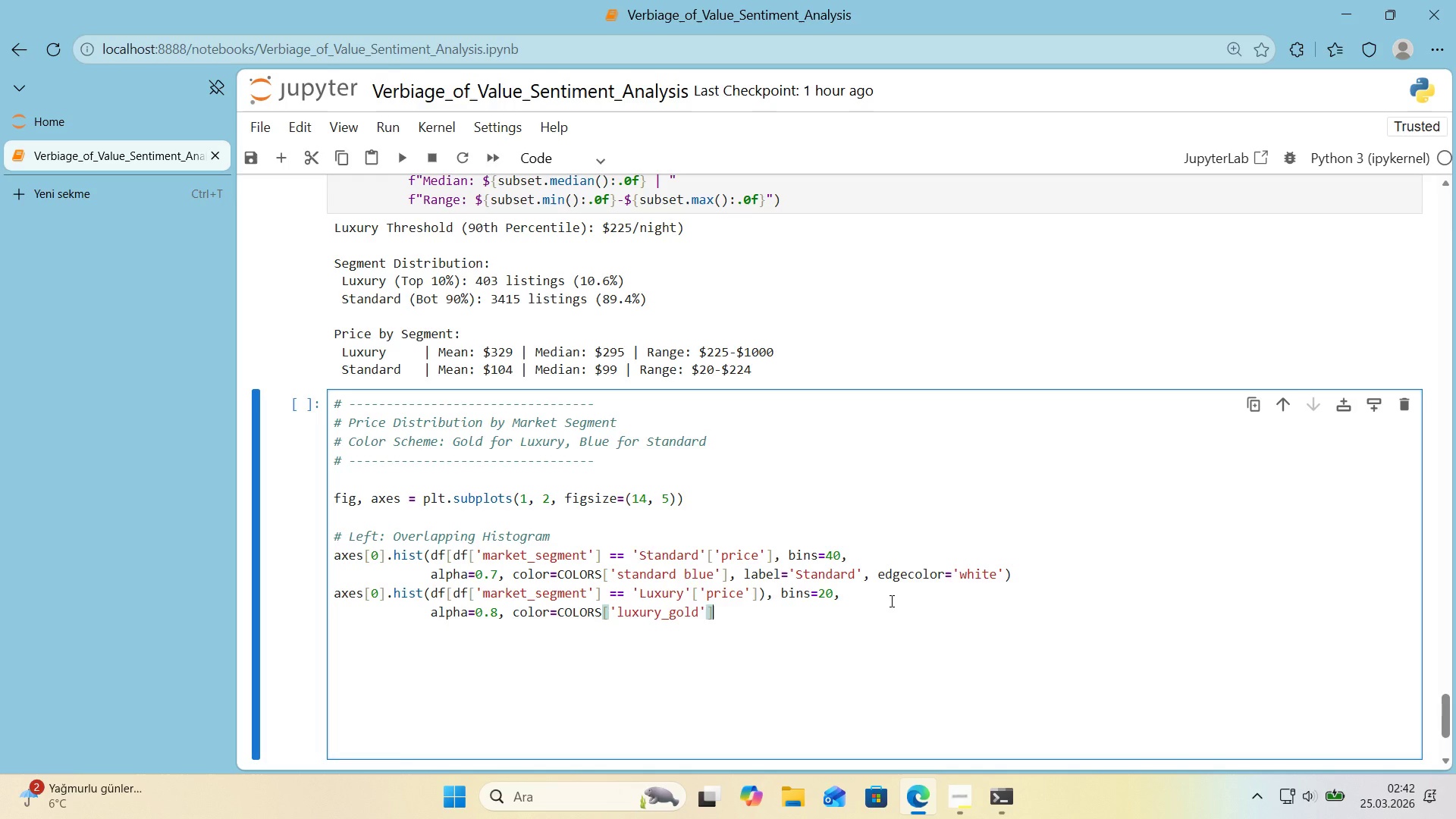 
type(, label))
 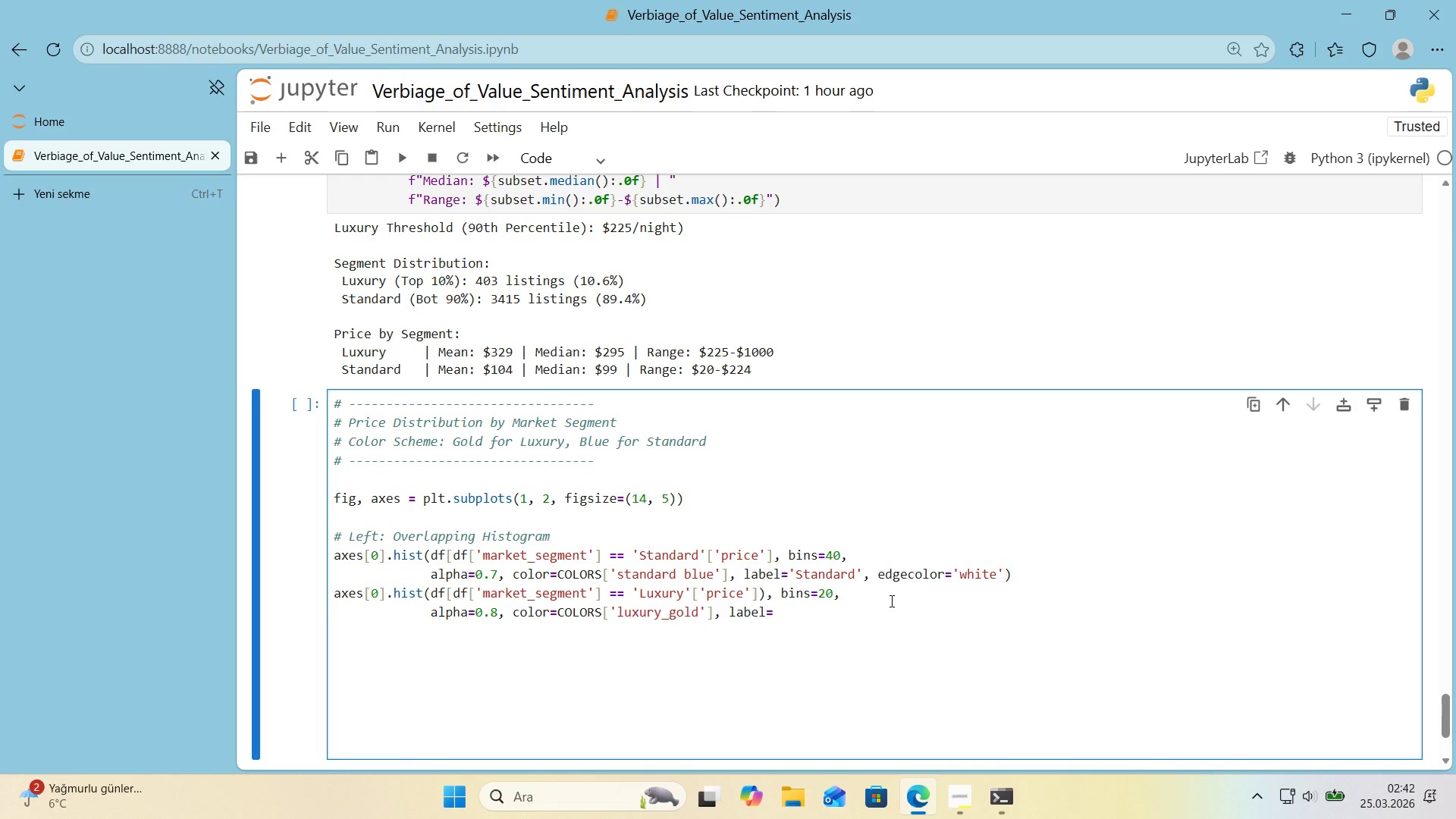 
wait(5.69)
 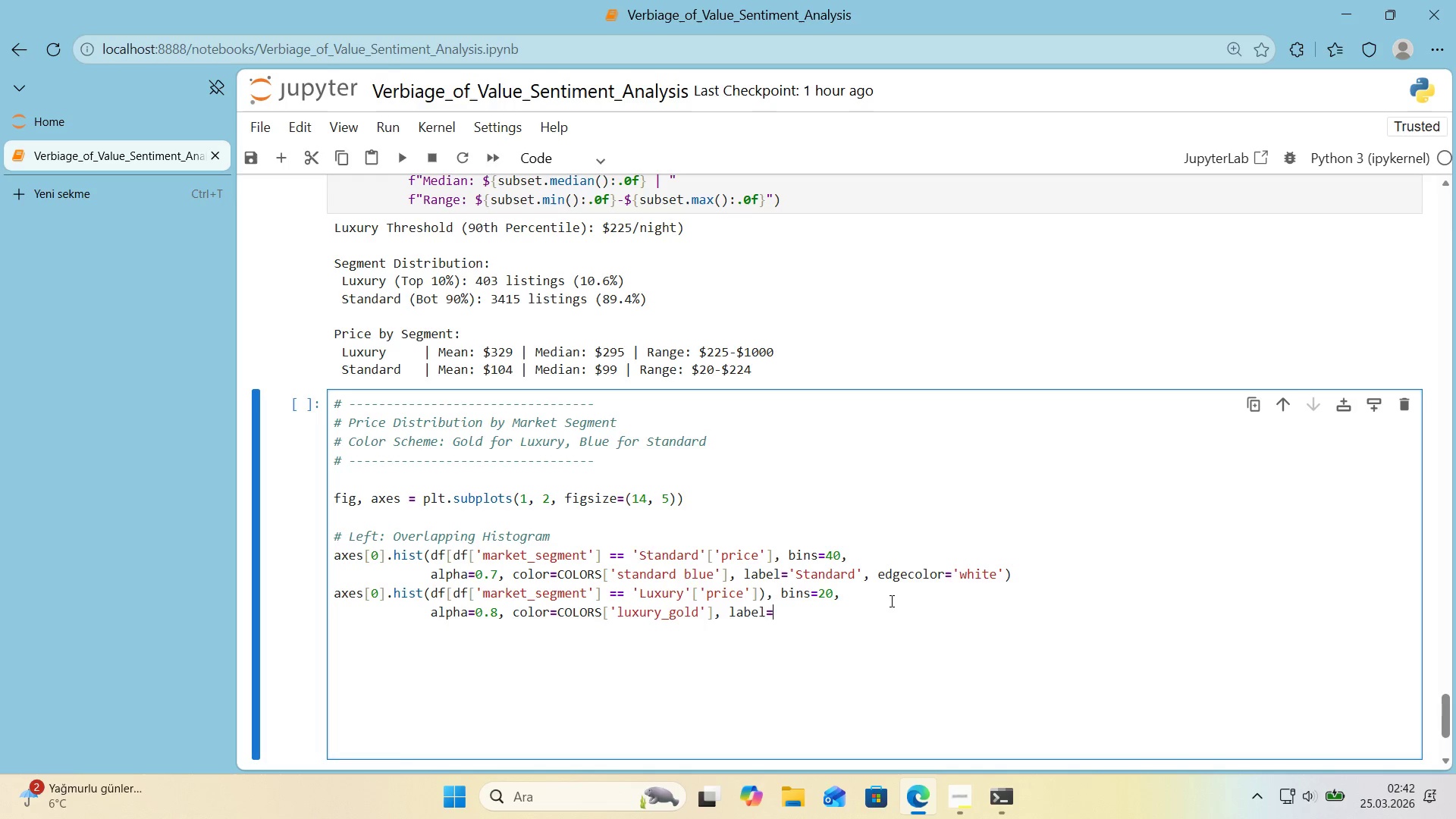 
type(@@)
 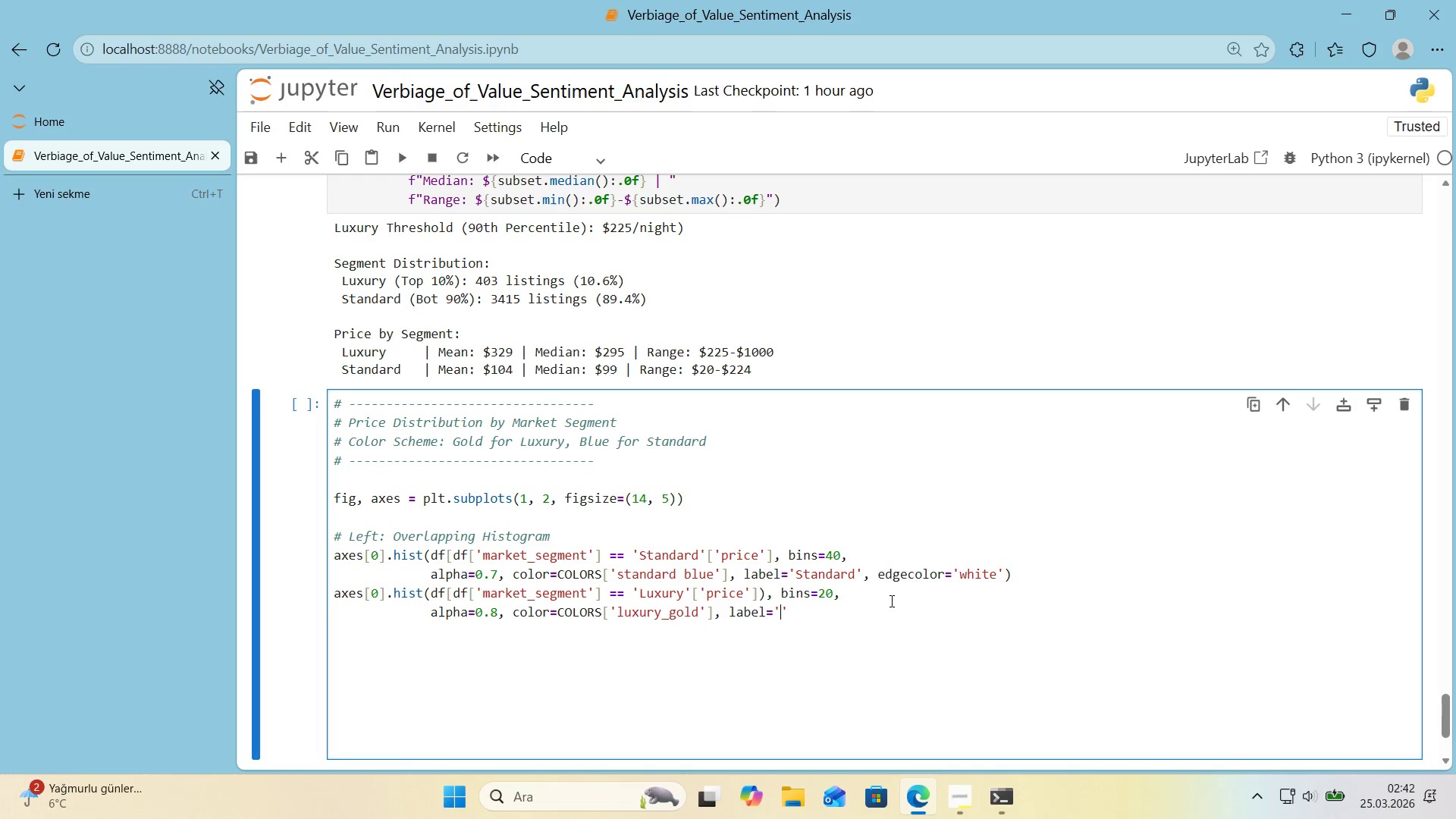 
key(ArrowLeft)
 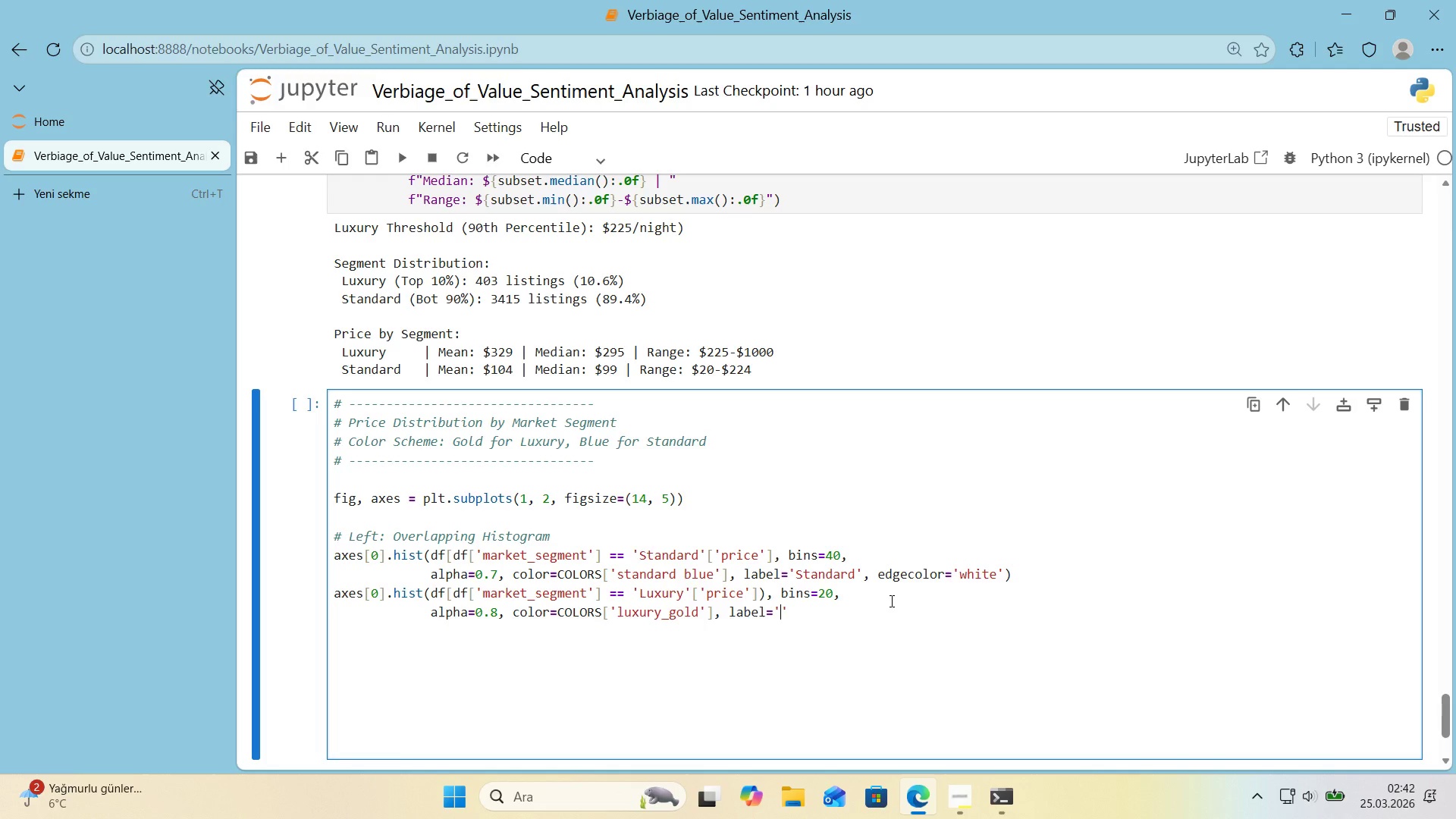 
type(Luxury)
 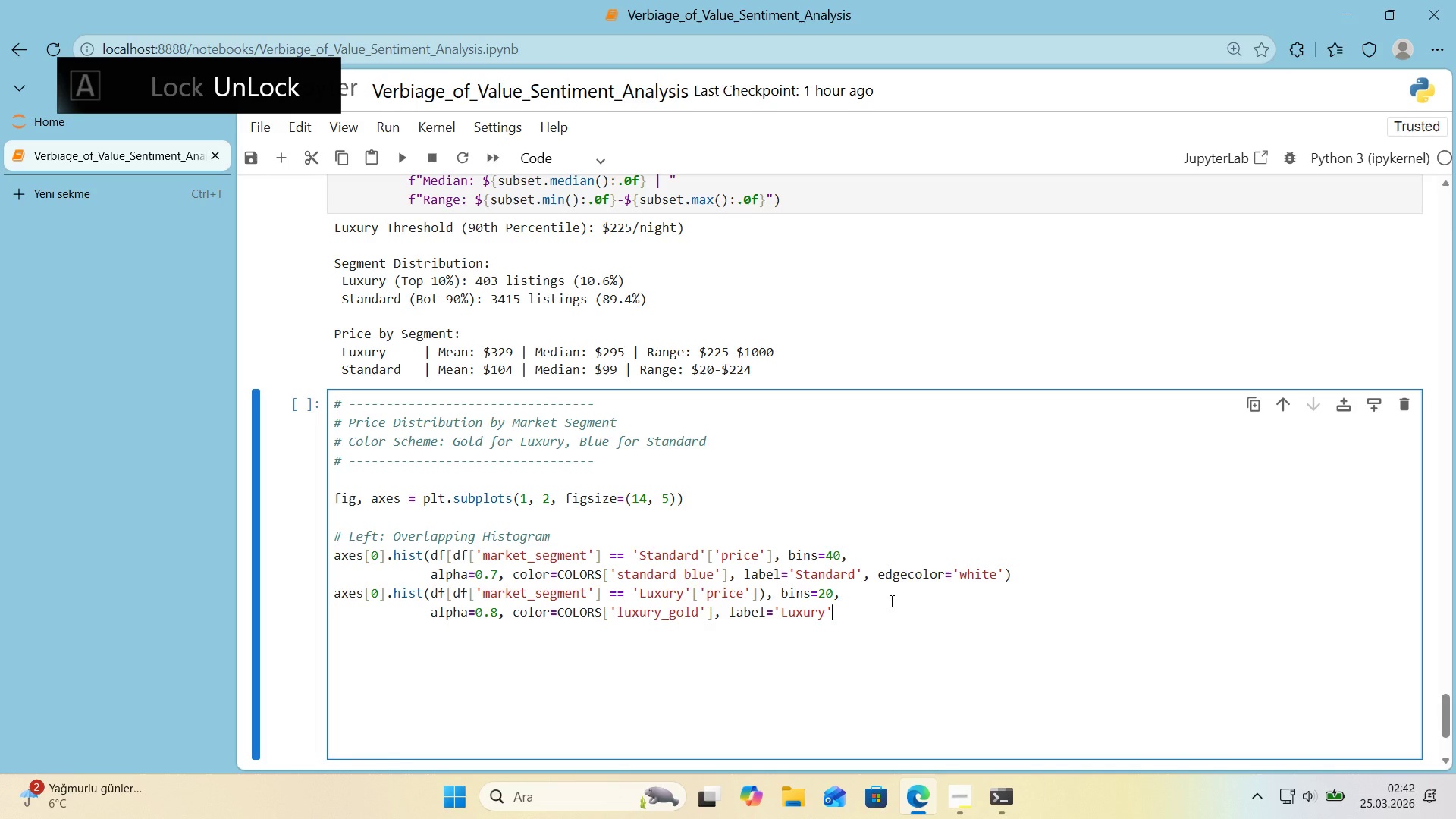 
key(ArrowRight)
 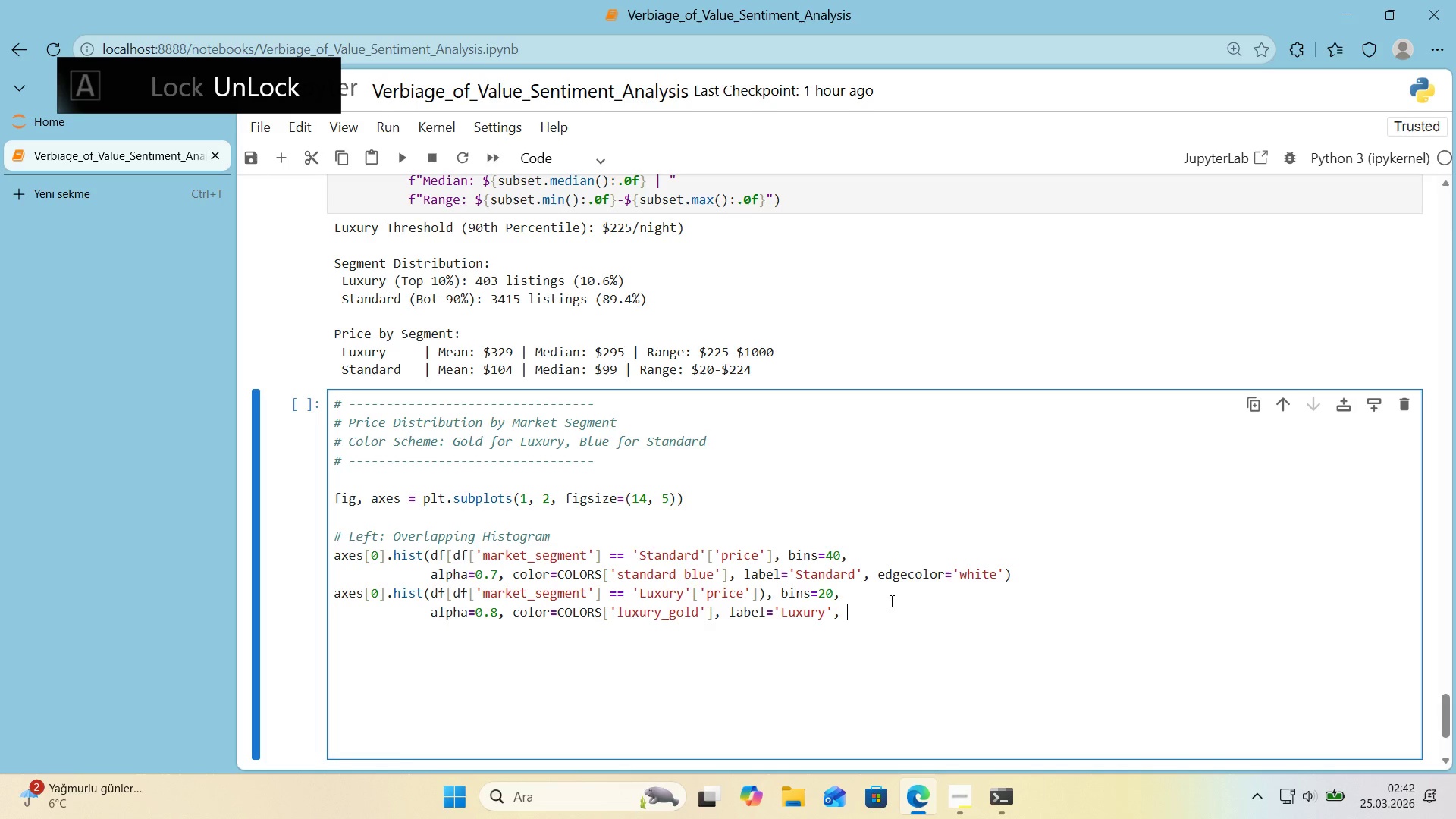 
type(, edgecolor)@@)
 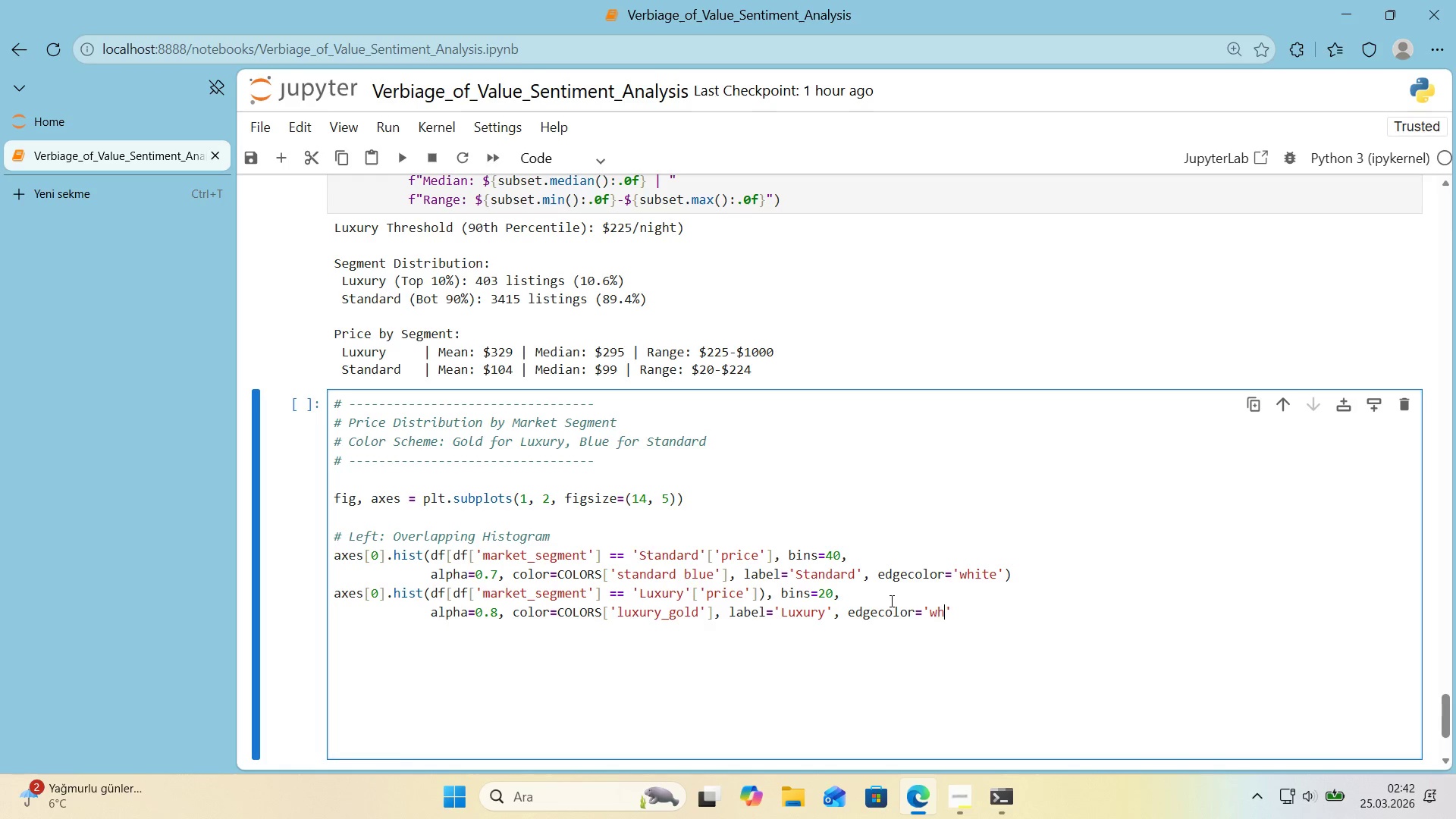 
 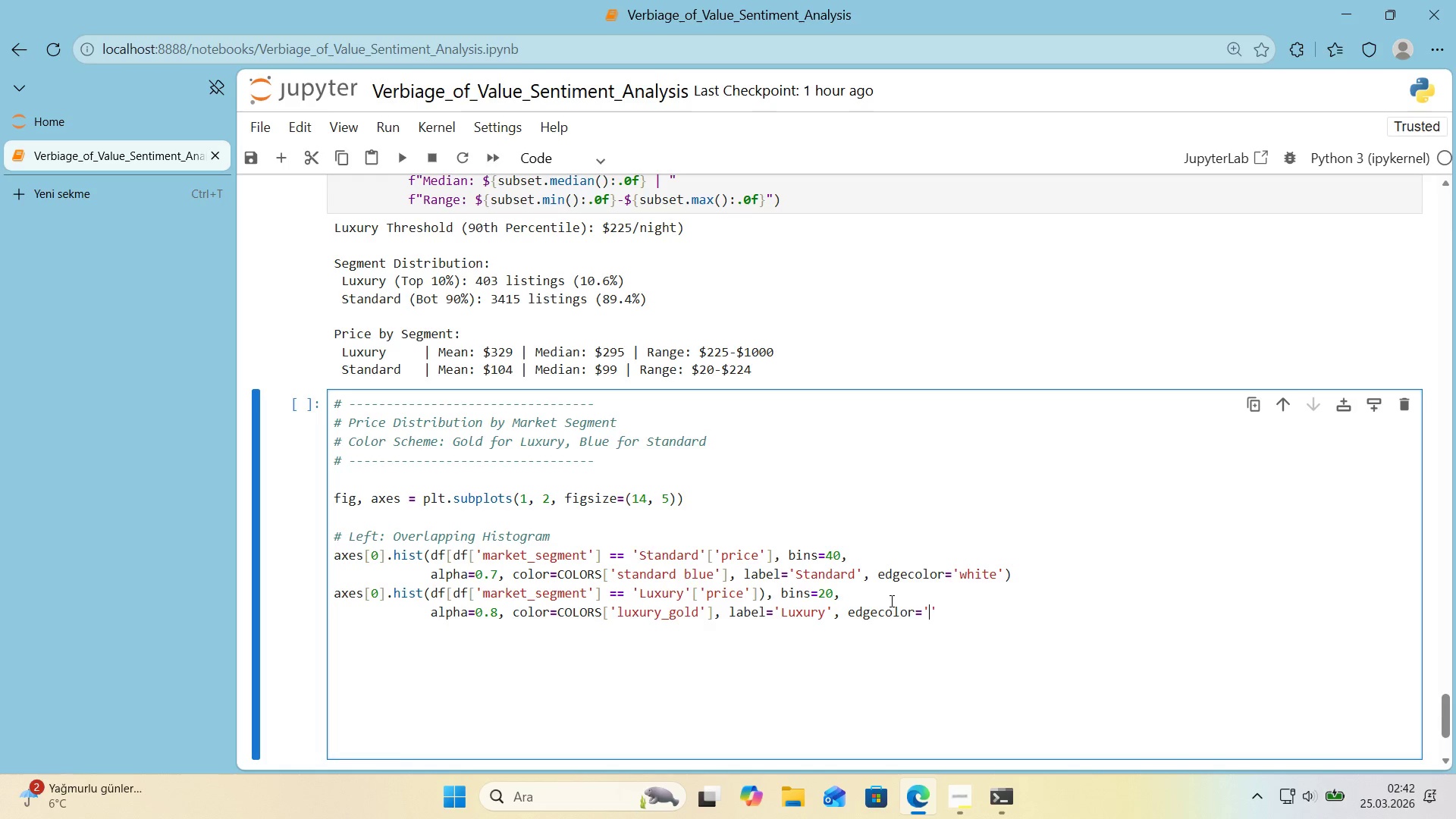 
key(ArrowLeft)
 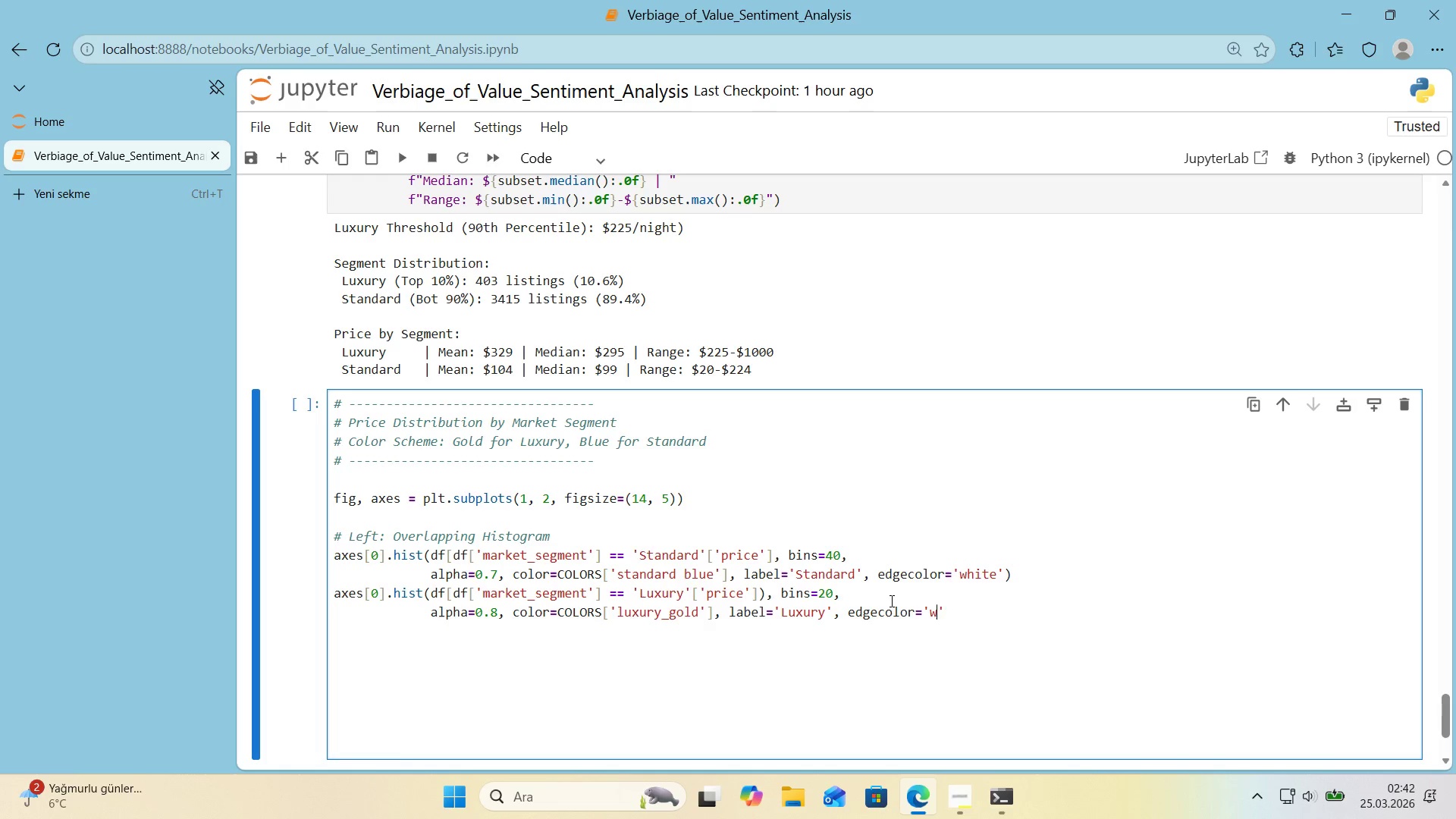 
type(wh'te)
 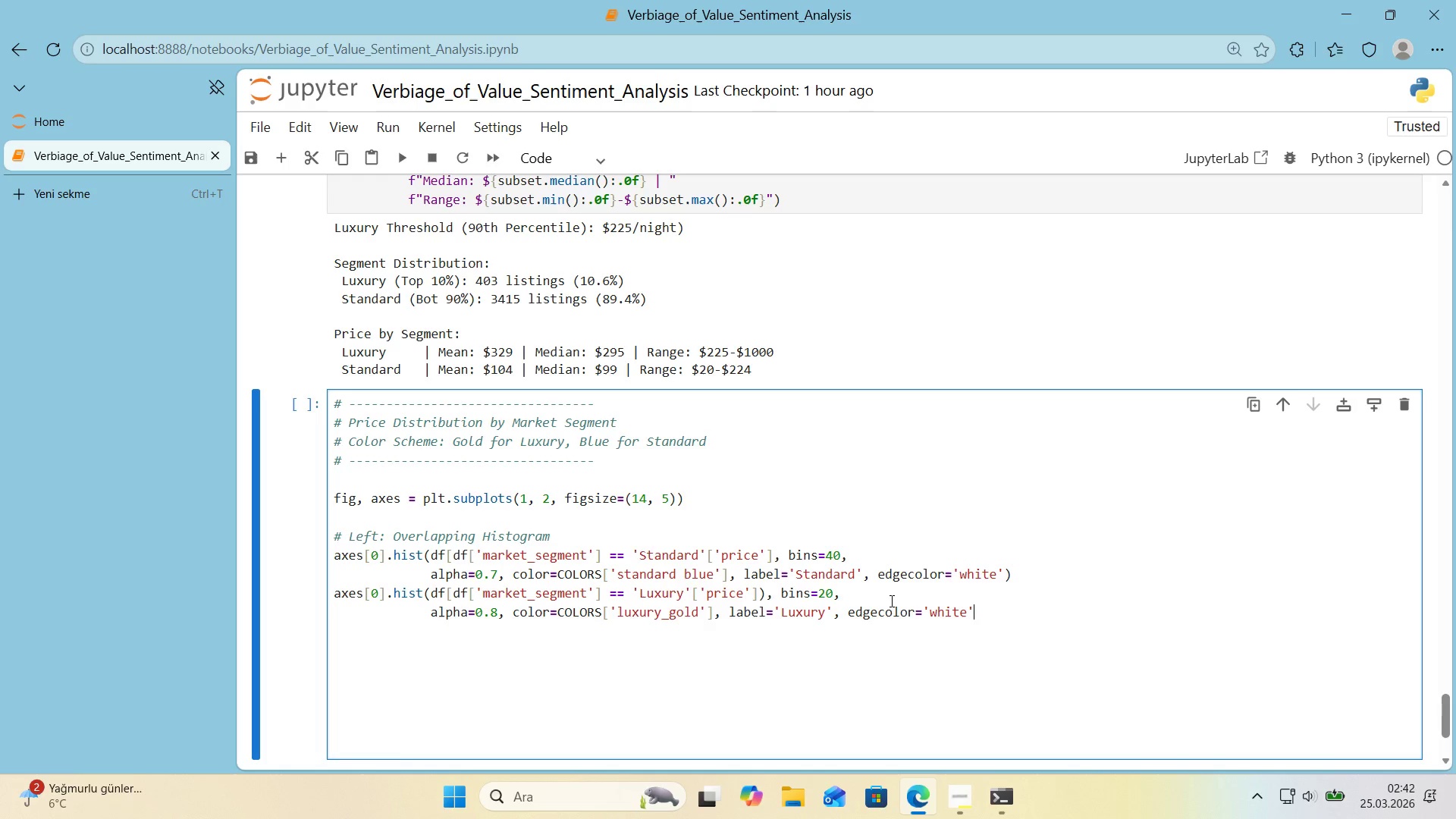 
key(ArrowRight)
 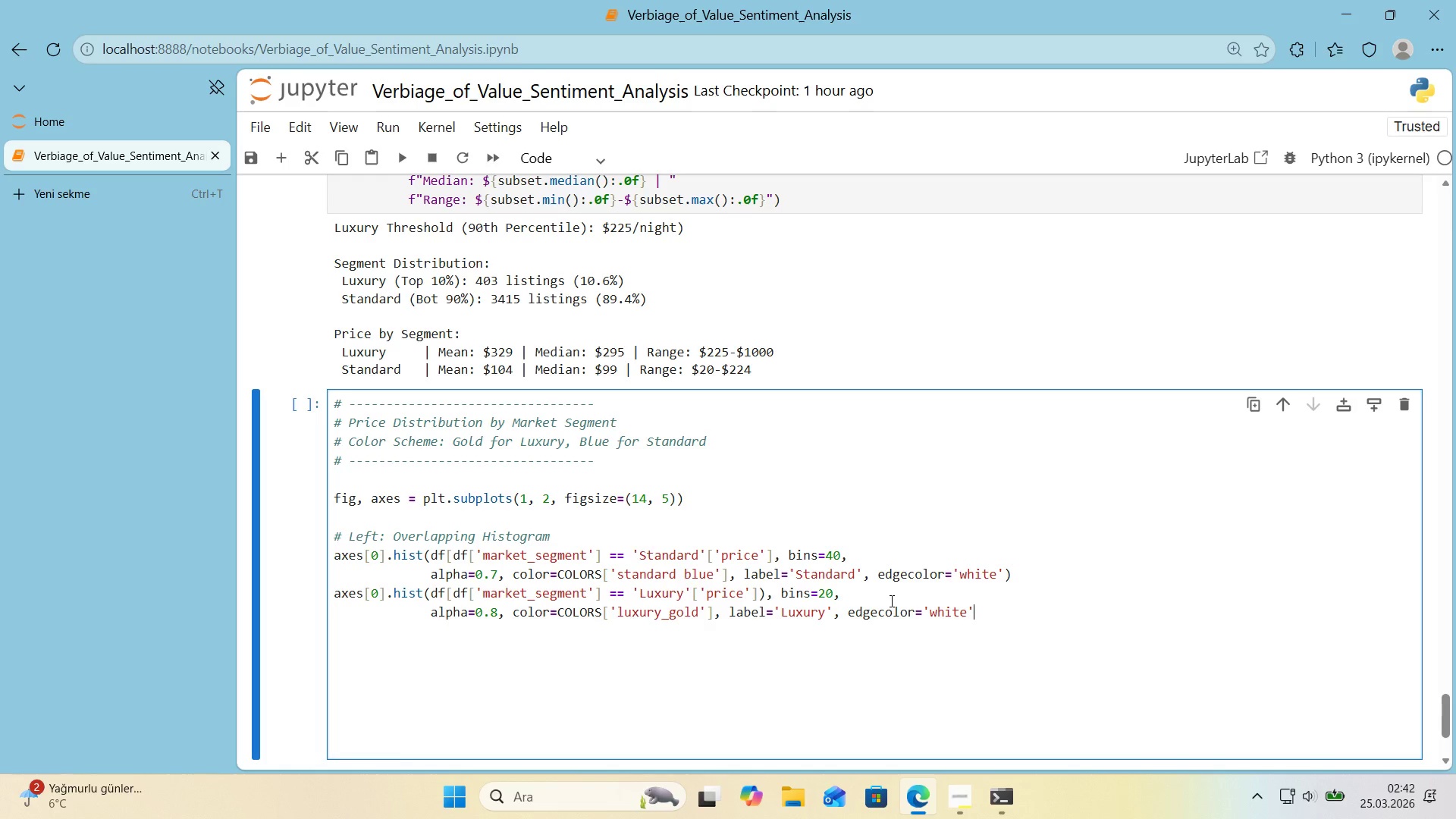 
key(Shift+9)
 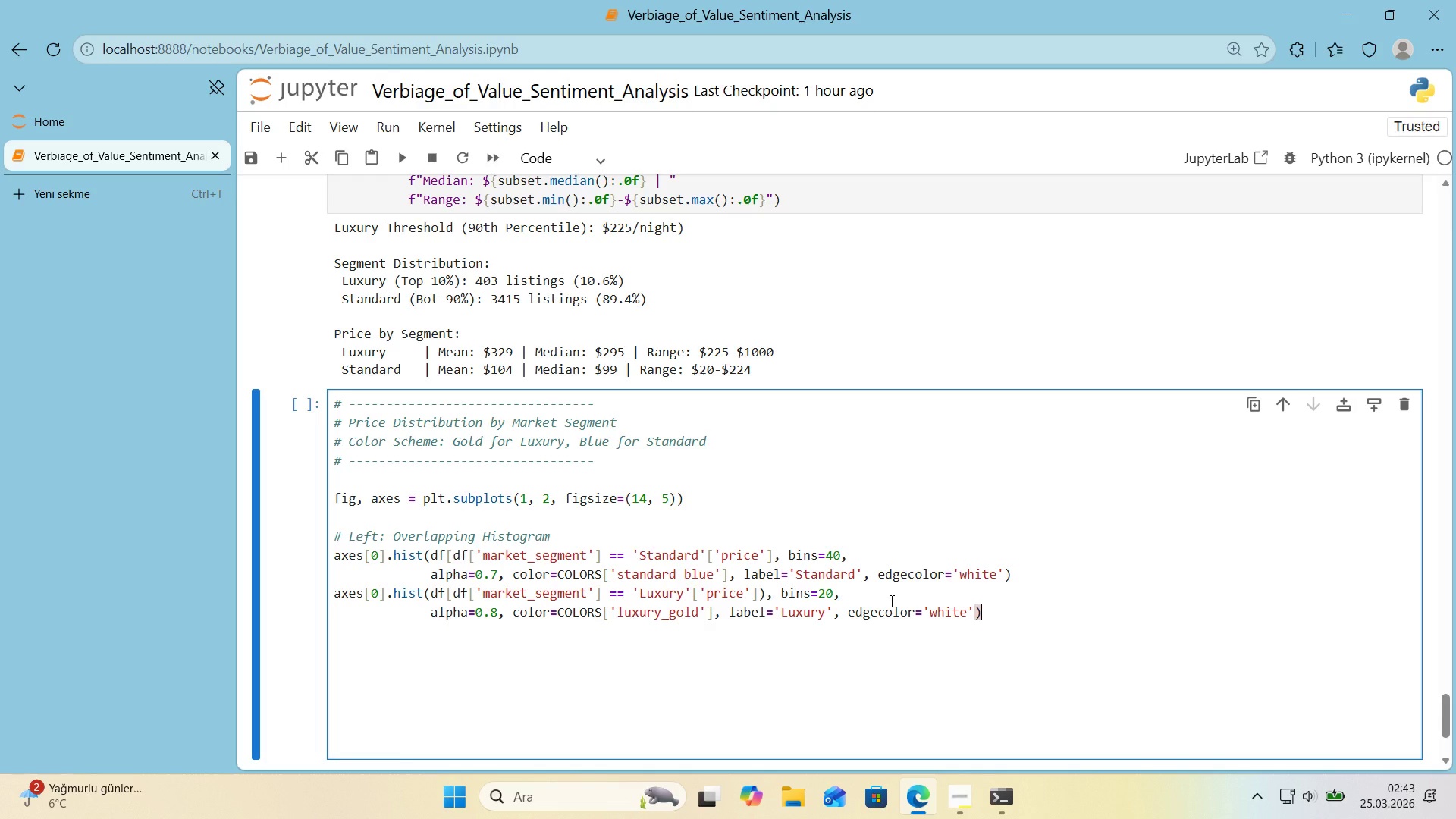 
wait(10.03)
 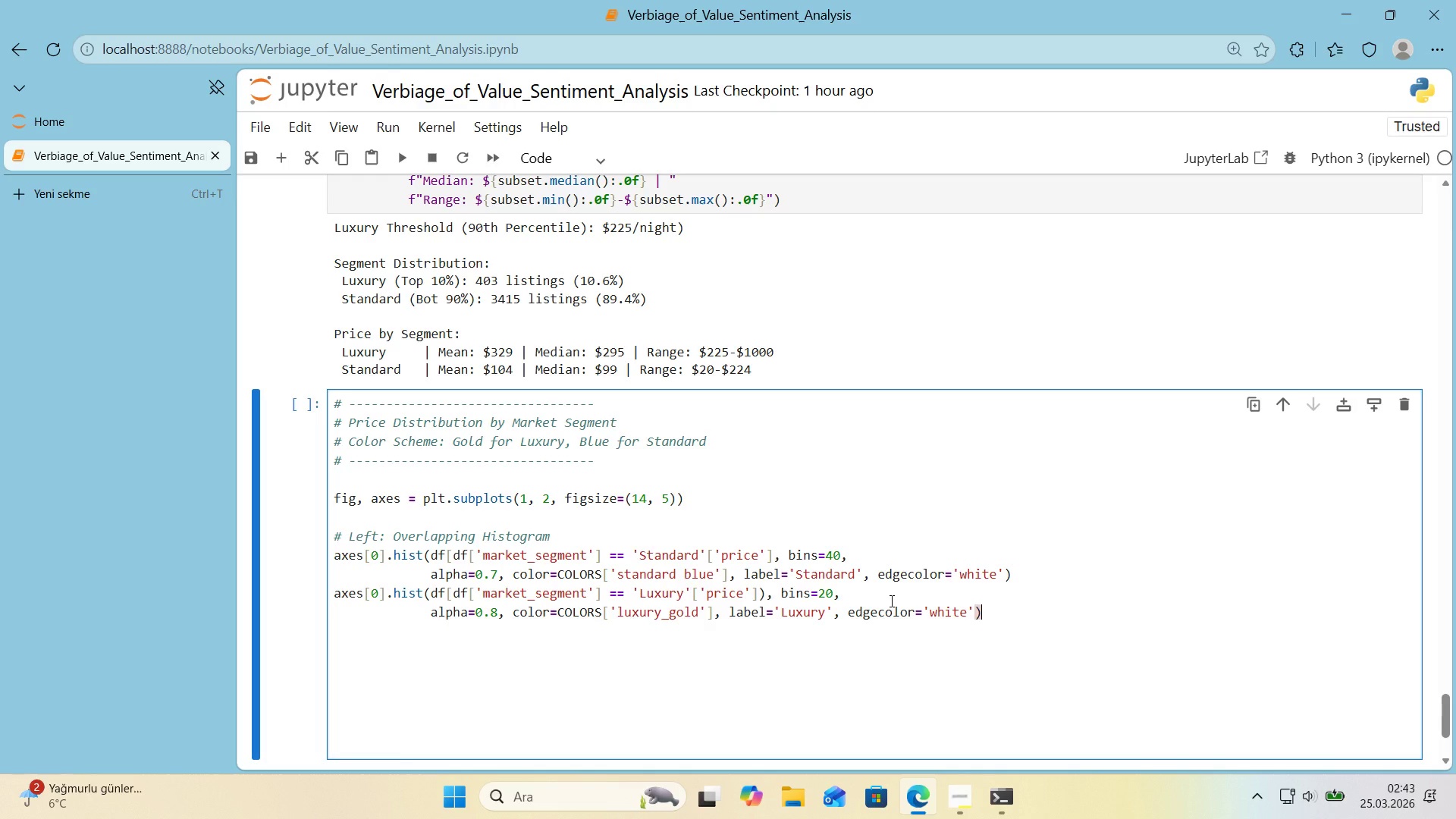 
left_click([428, 594])
 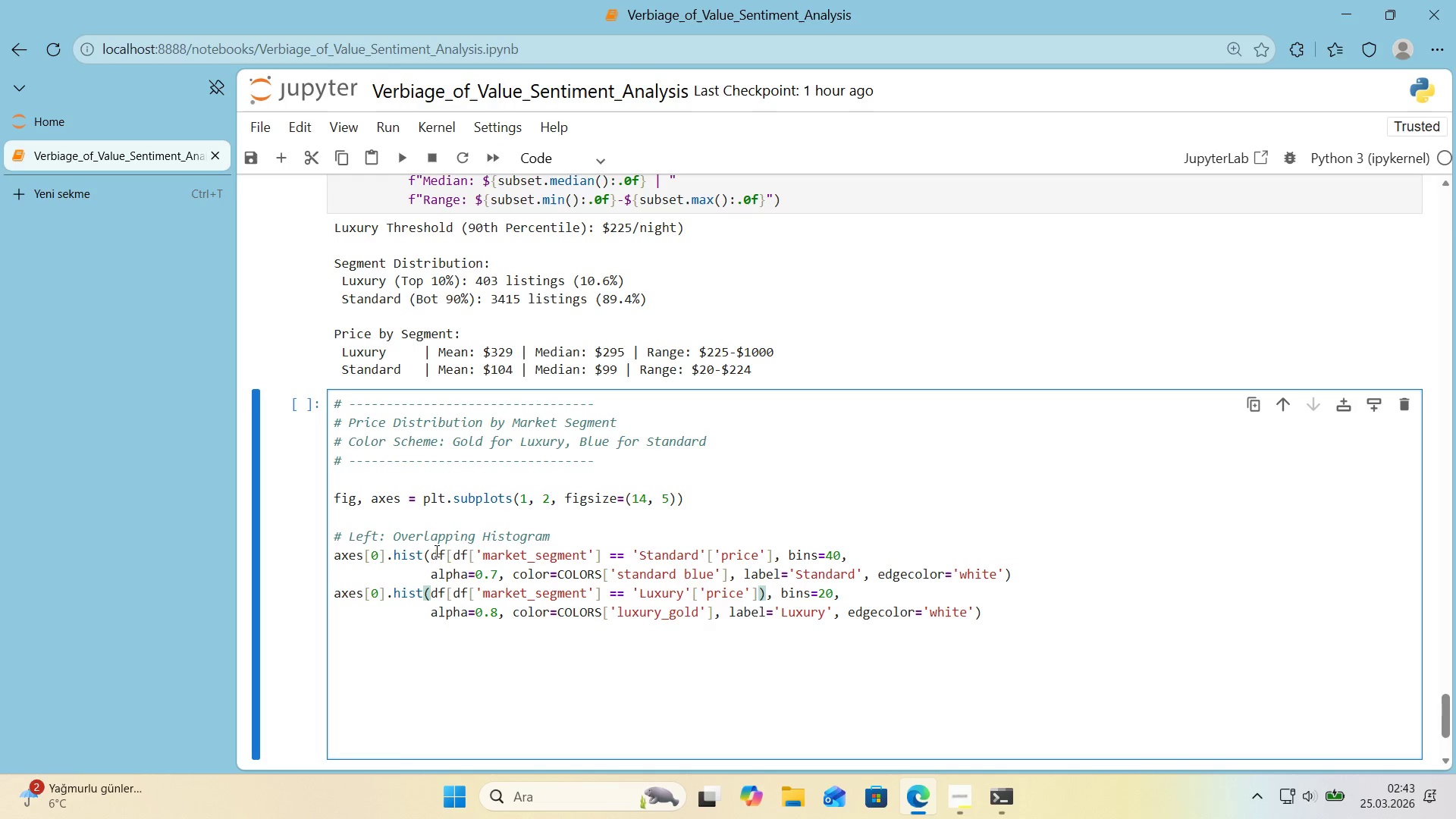 
left_click([432, 551])
 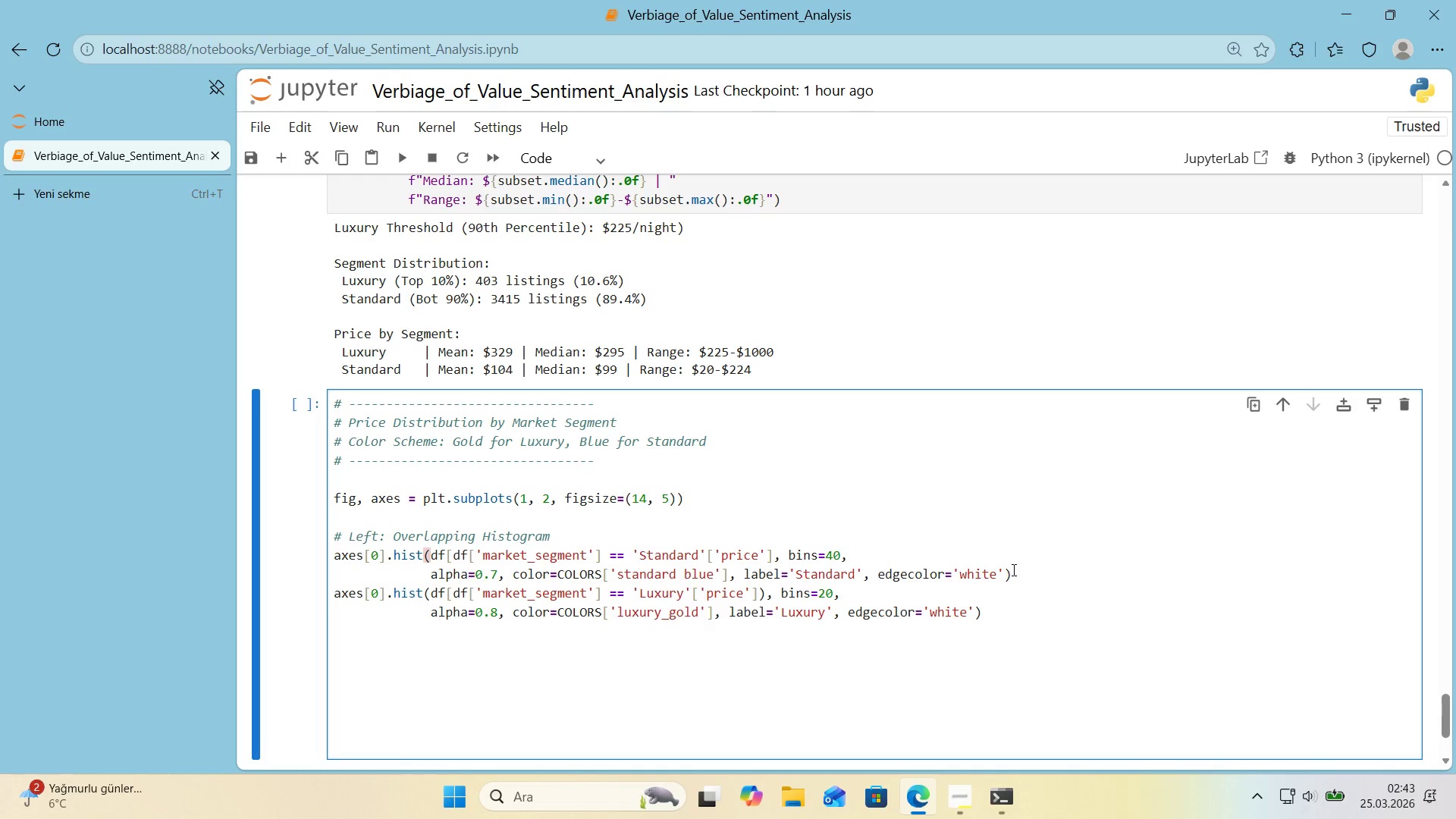 
left_click([1021, 572])
 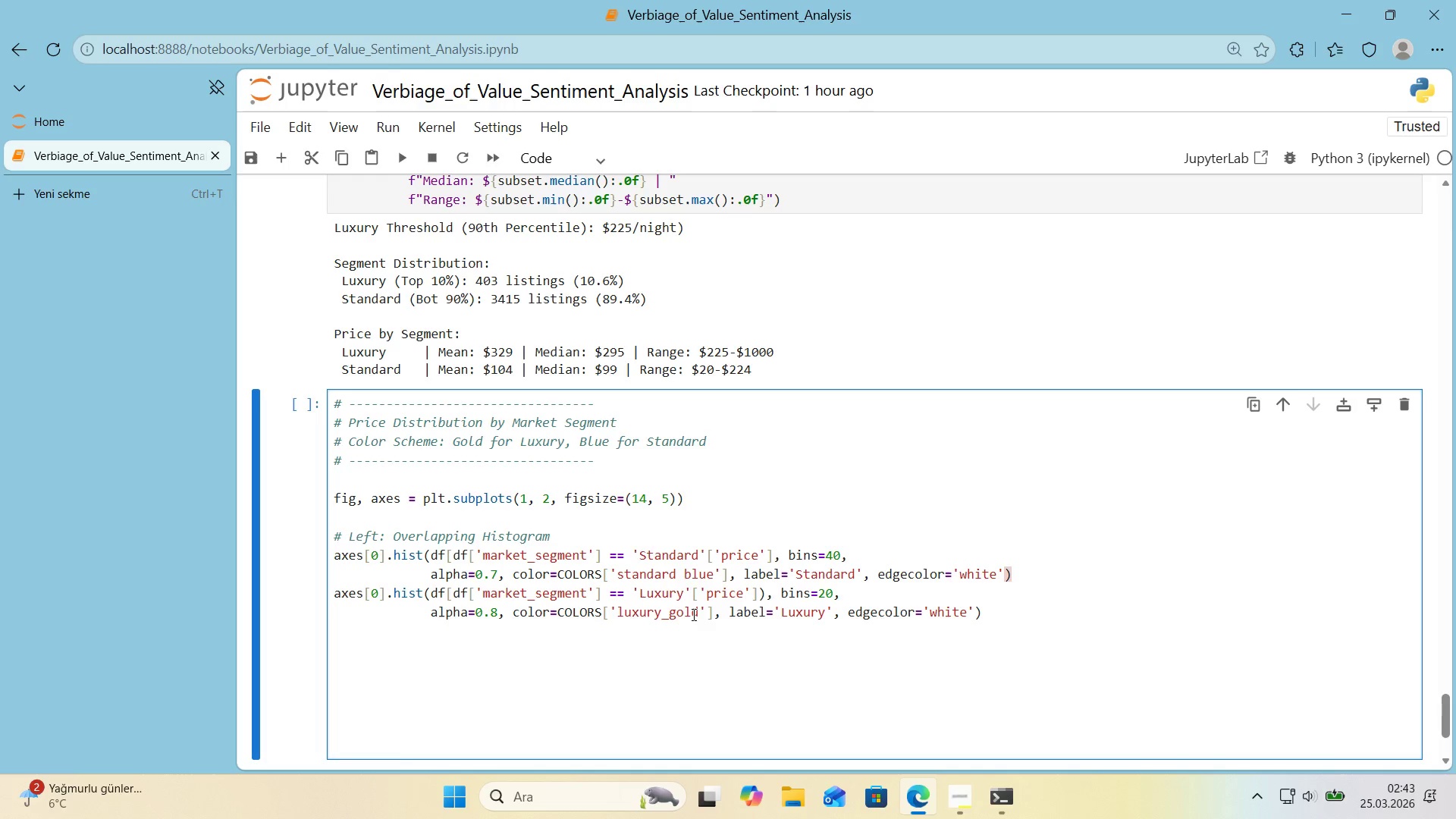 
wait(20.22)
 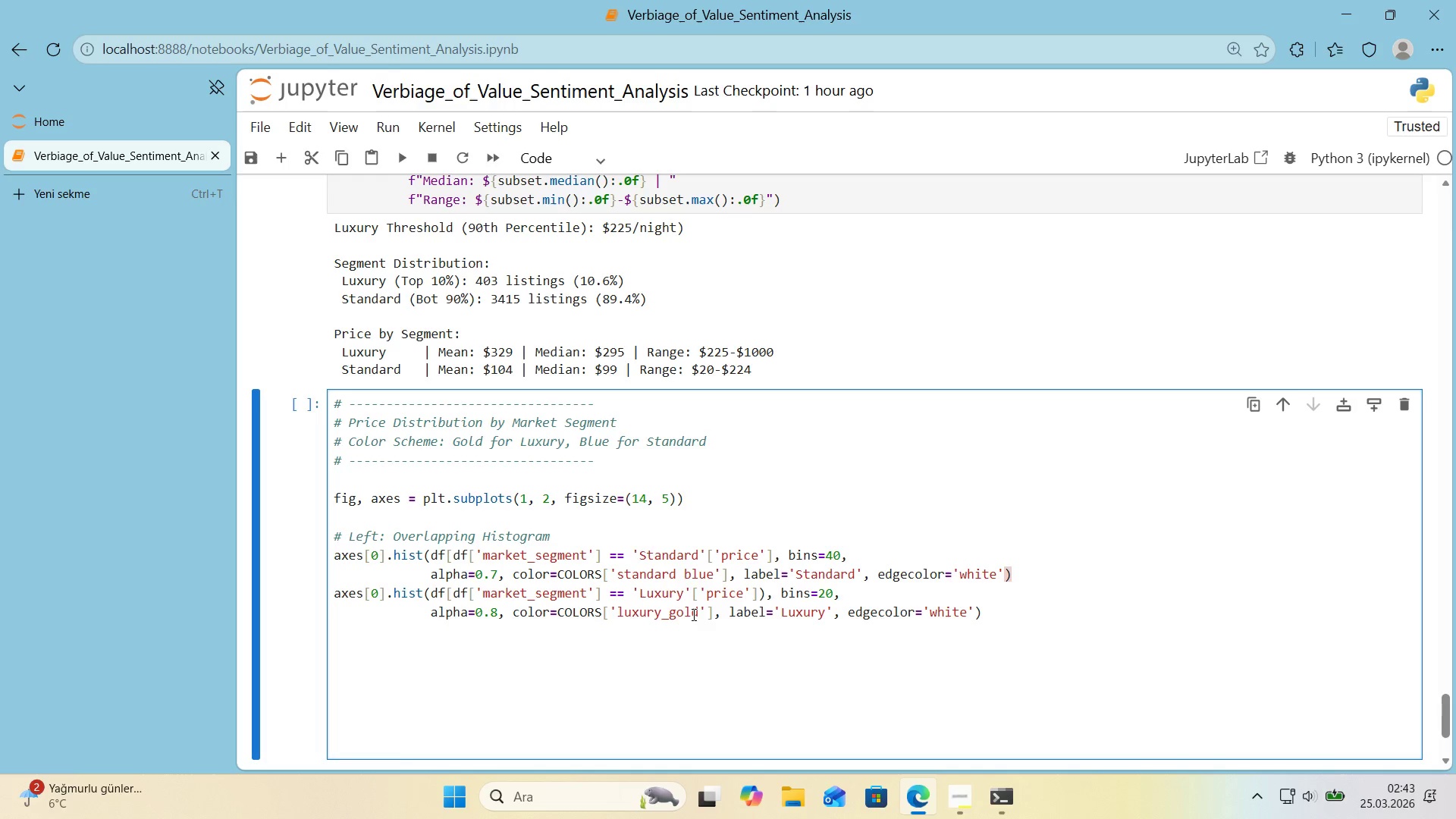 
left_click([704, 557])
 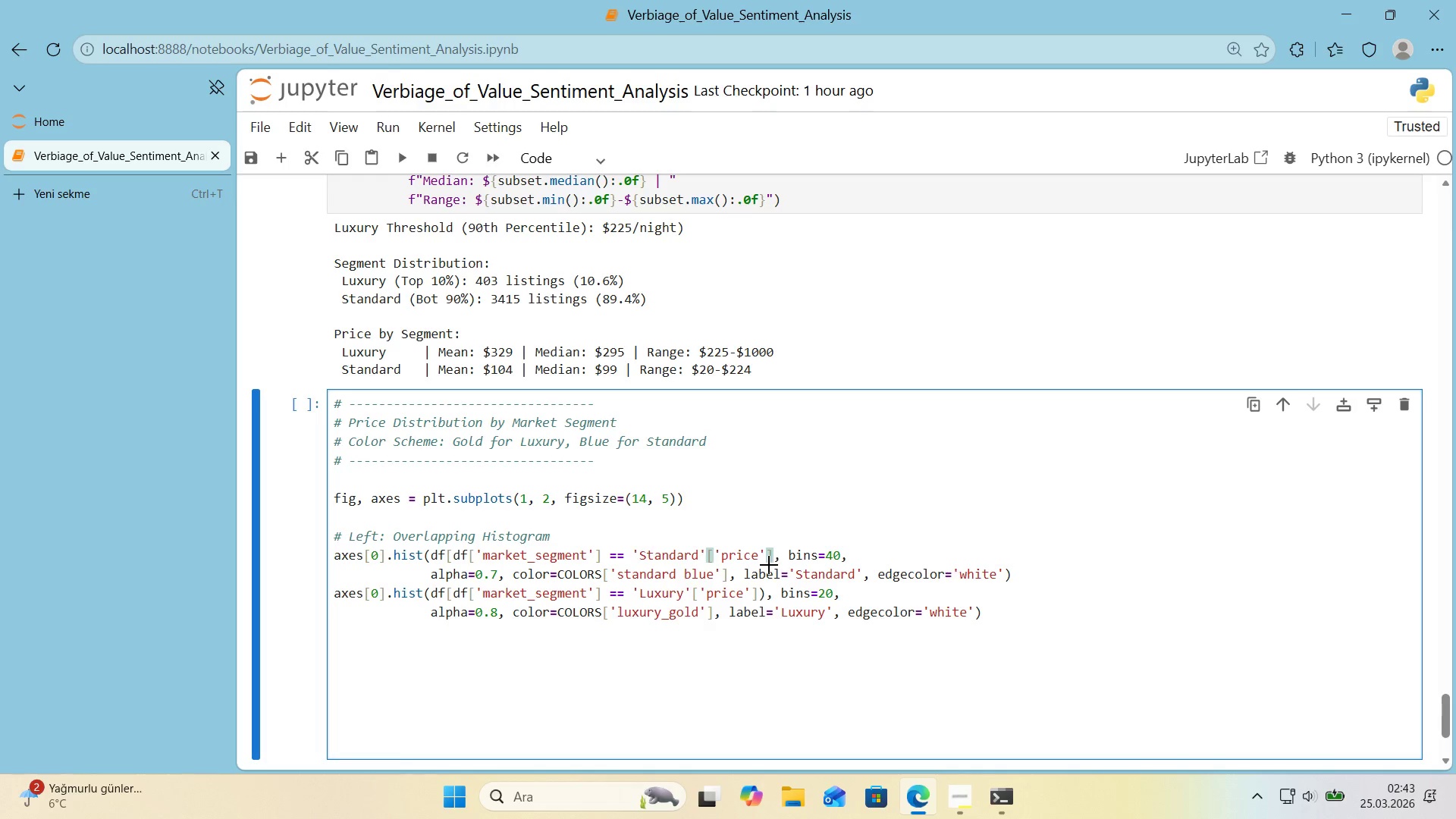 
key(Alt+Control+9)
 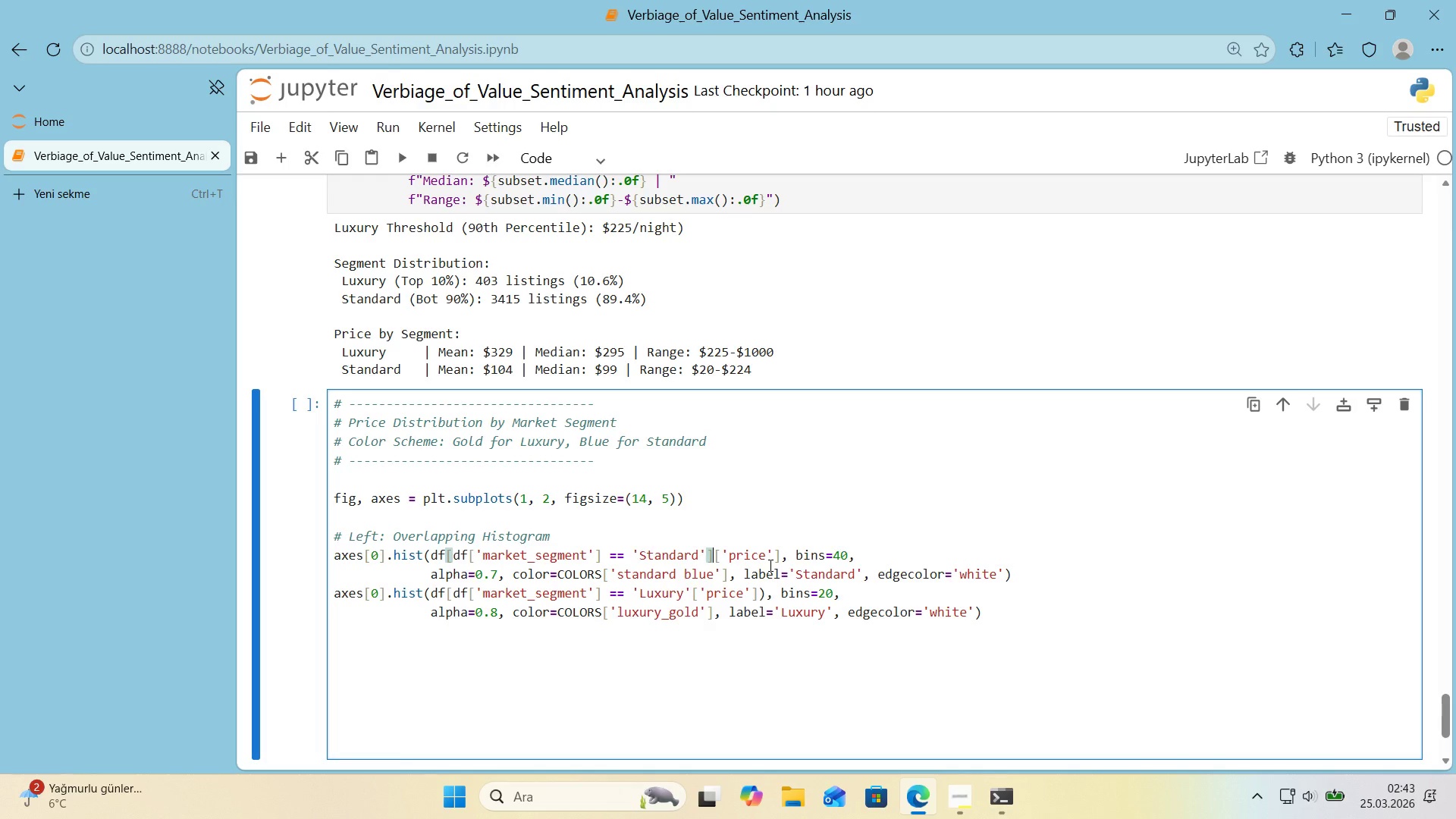 
key(ArrowDown)
 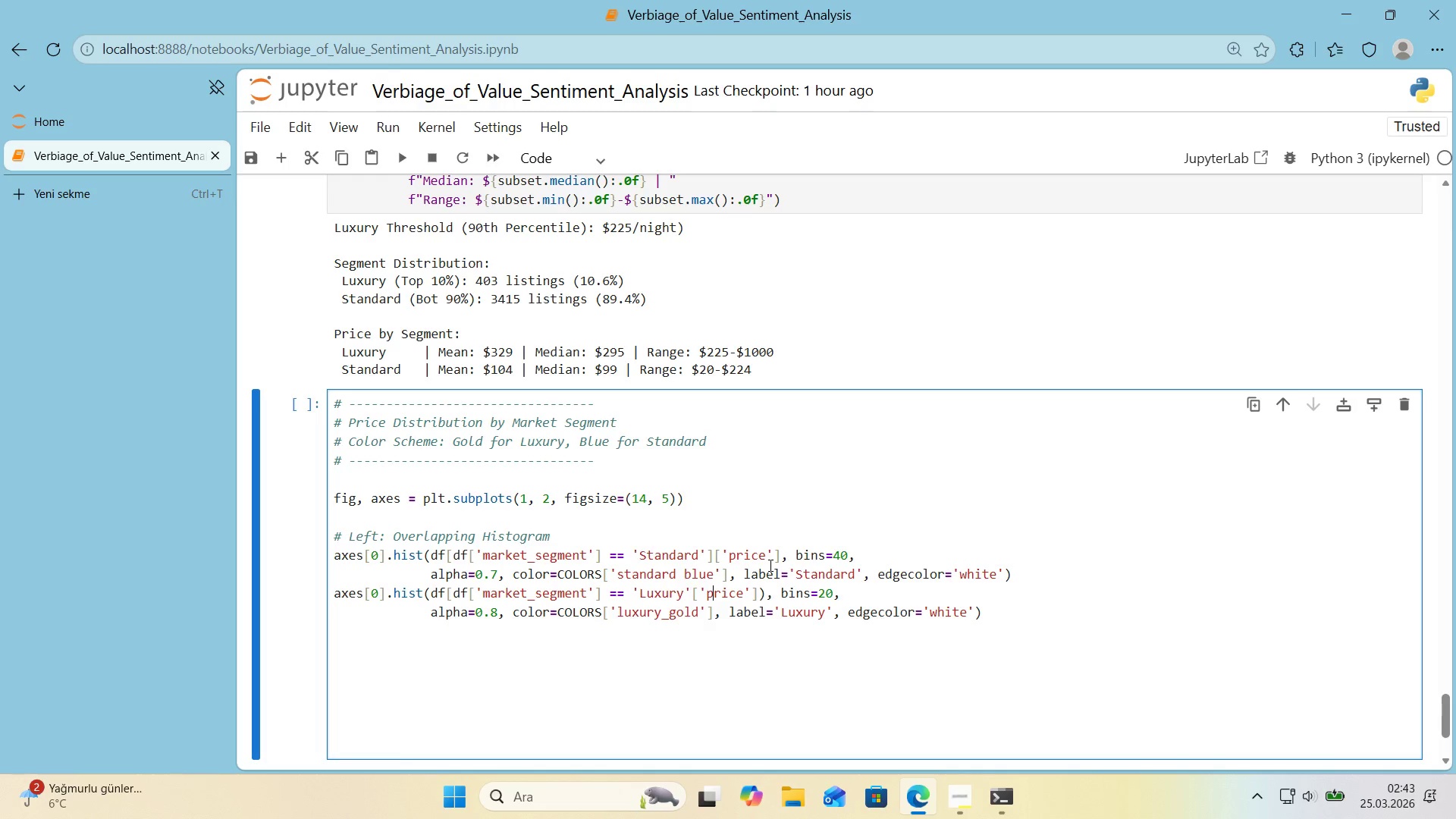 
key(ArrowDown)
 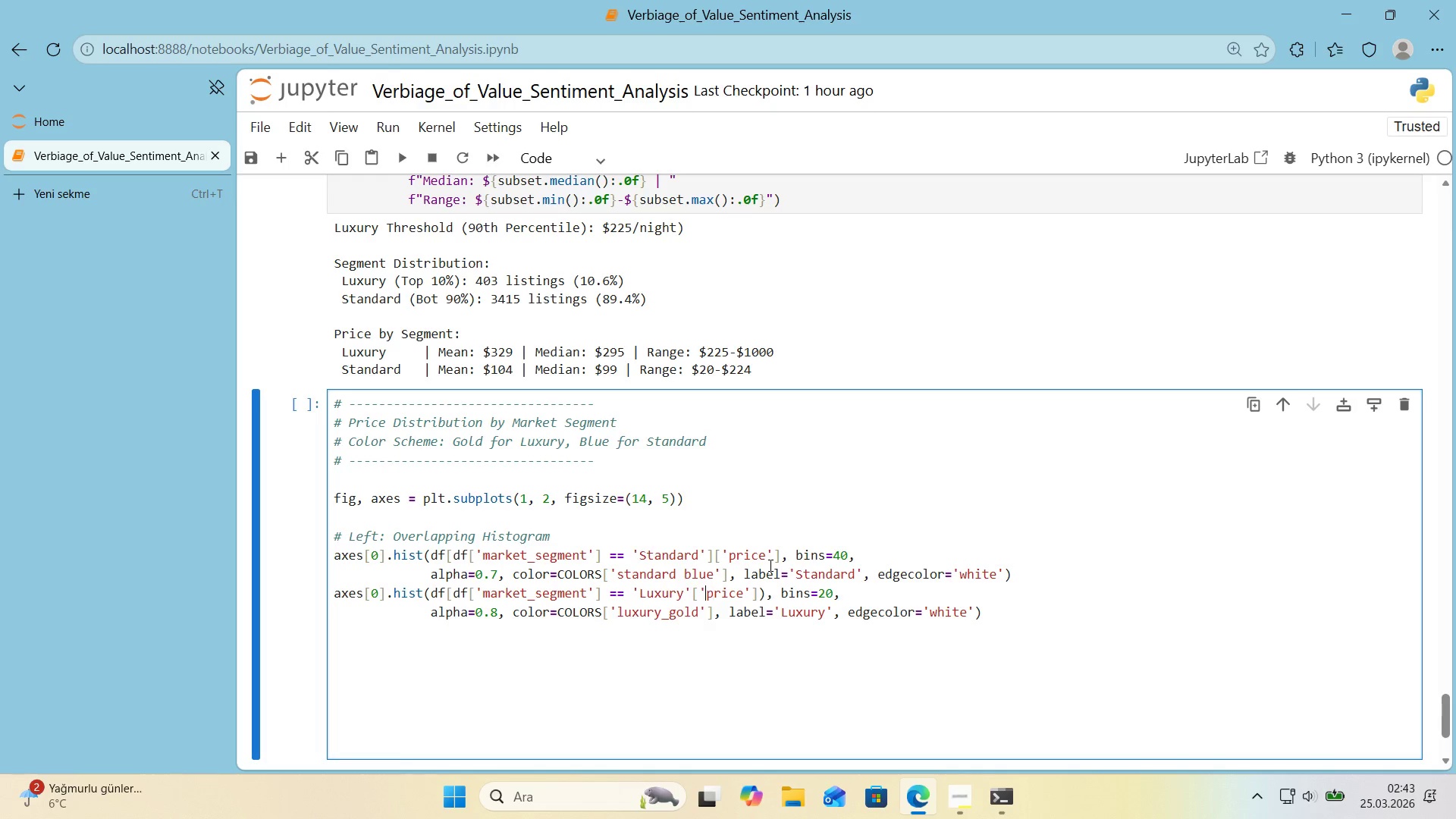 
key(ArrowLeft)
 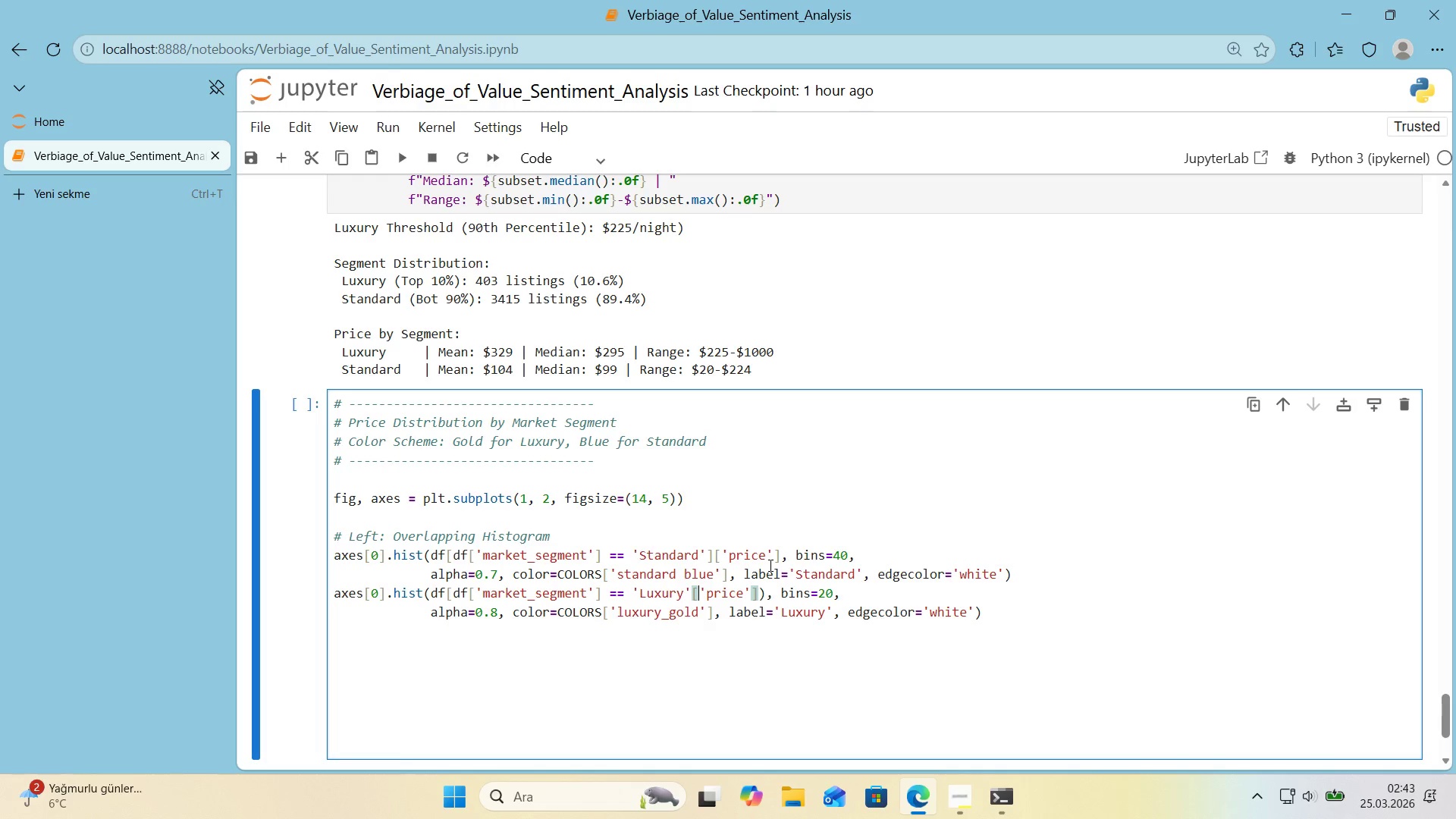 
key(ArrowLeft)
 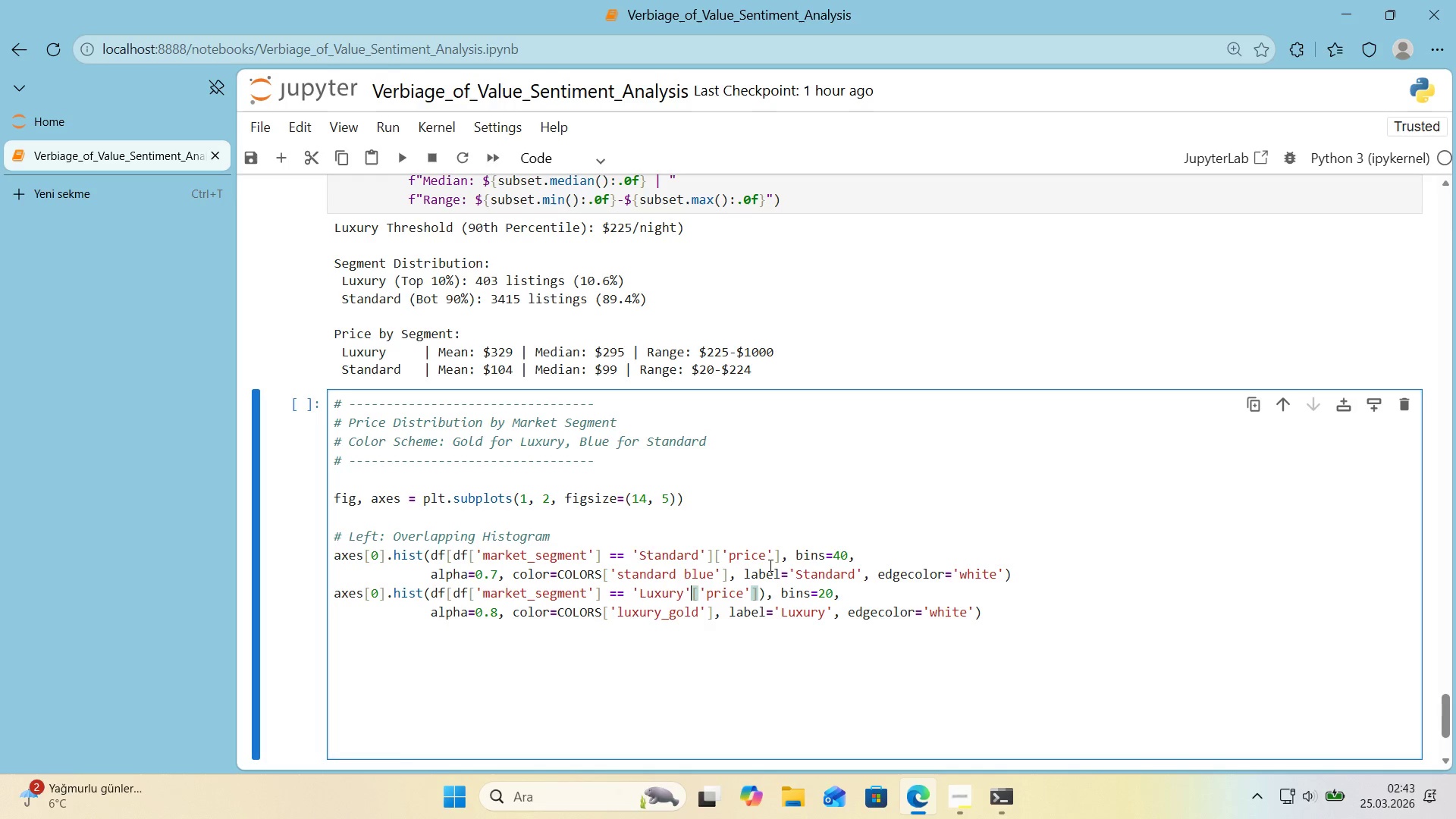 
key(ArrowLeft)
 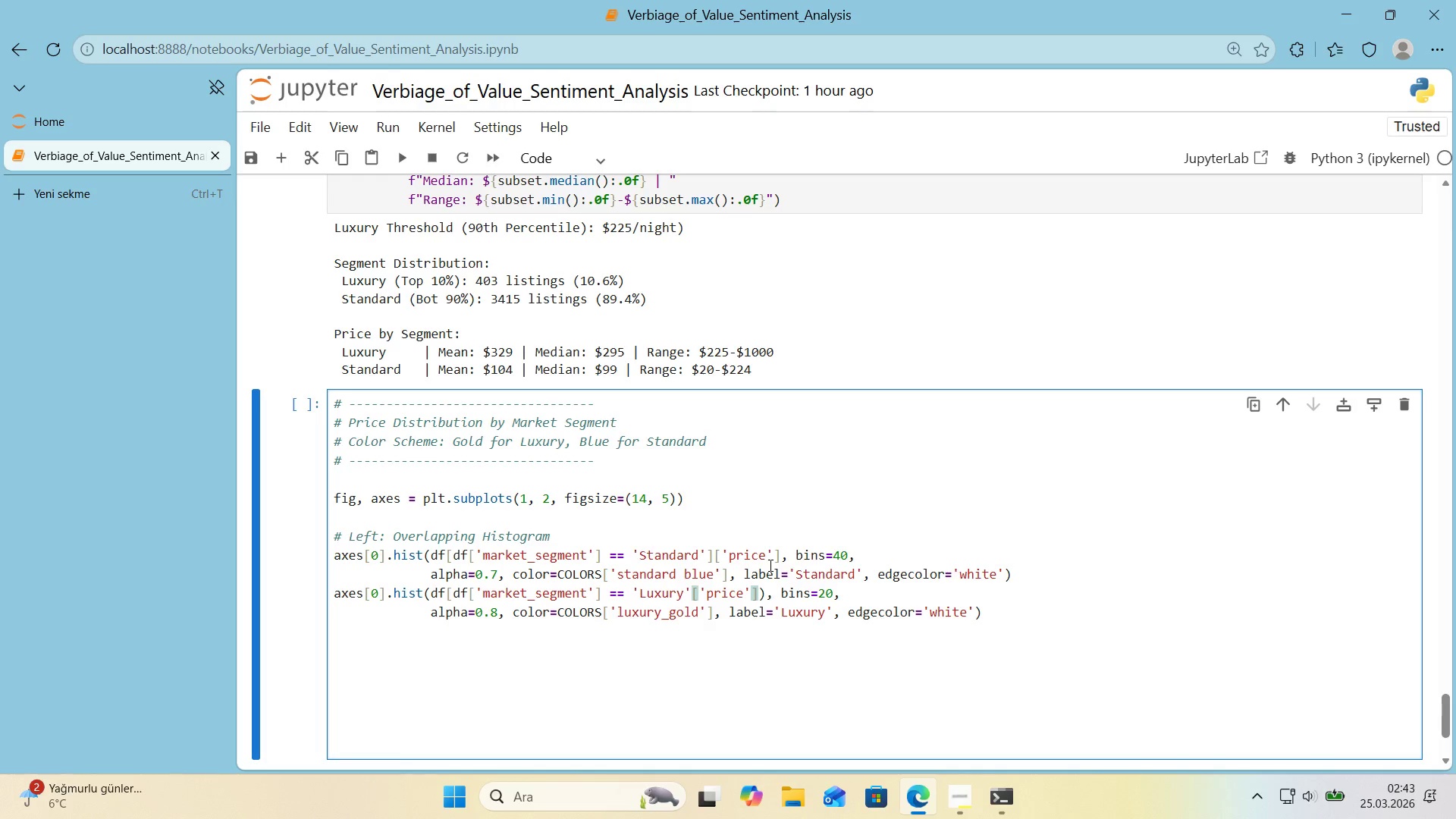 
key(Control+ControlLeft)
 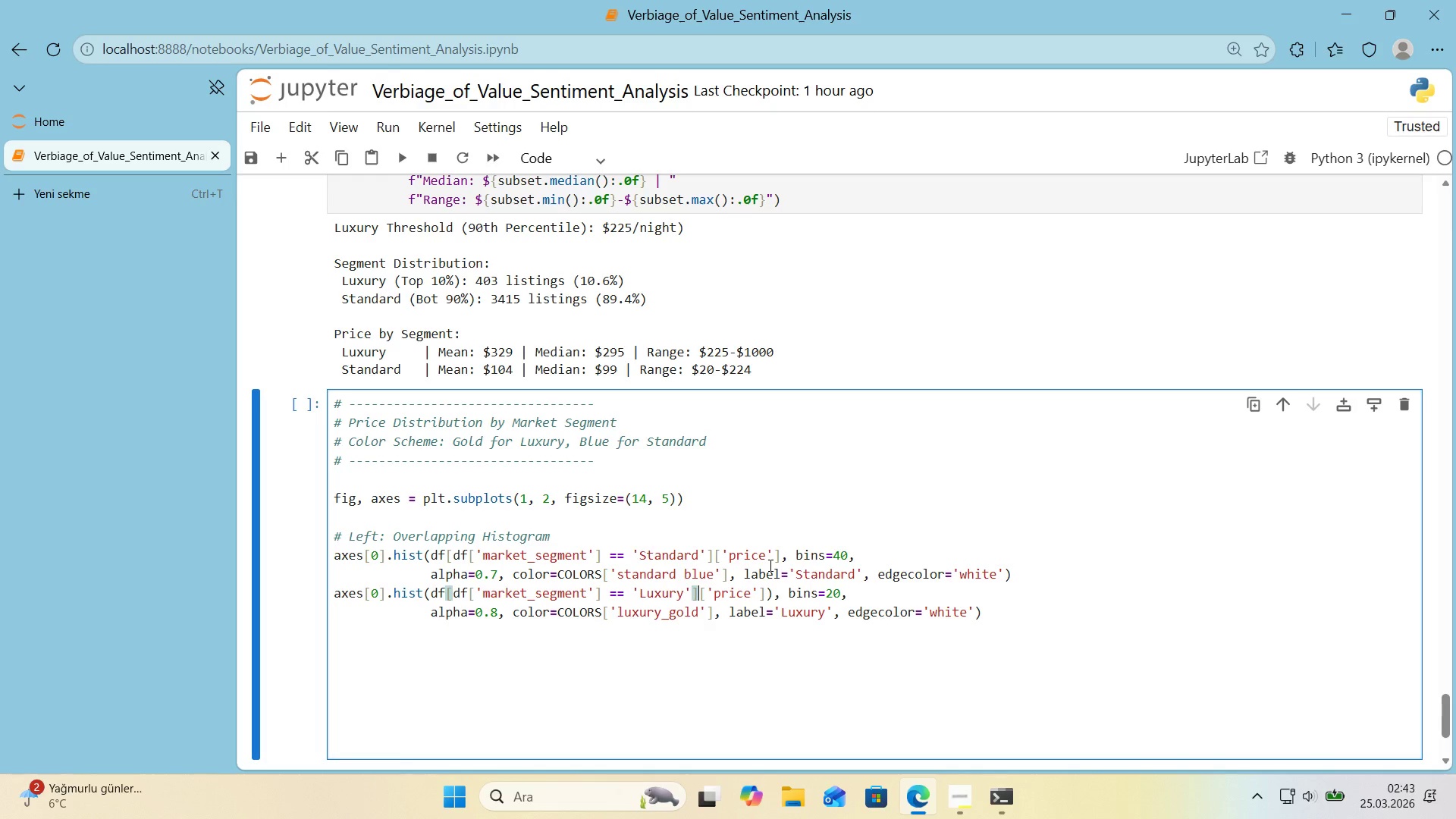 
key(Alt+Control+AltRight)
 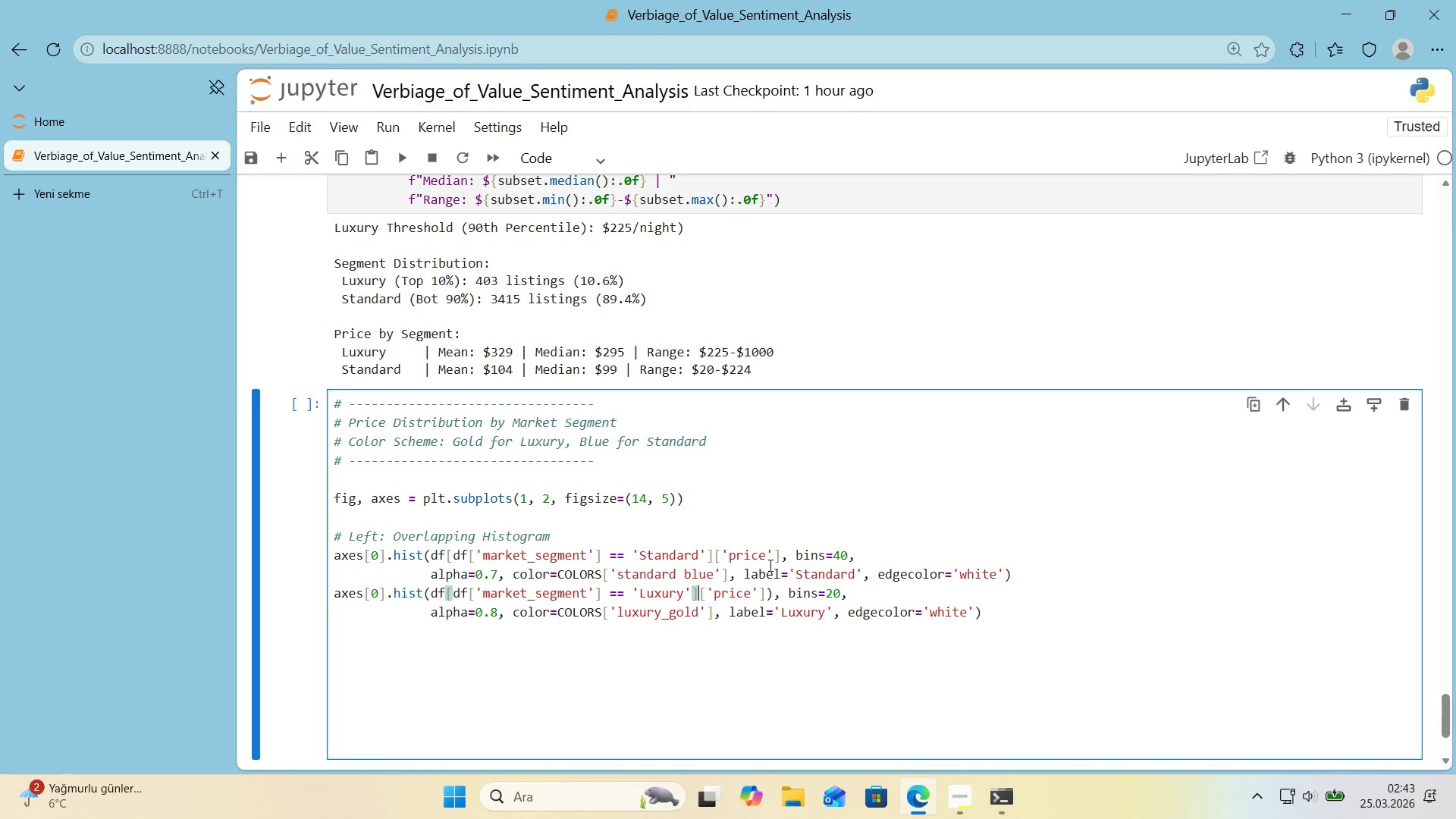 
key(Alt+Control+9)
 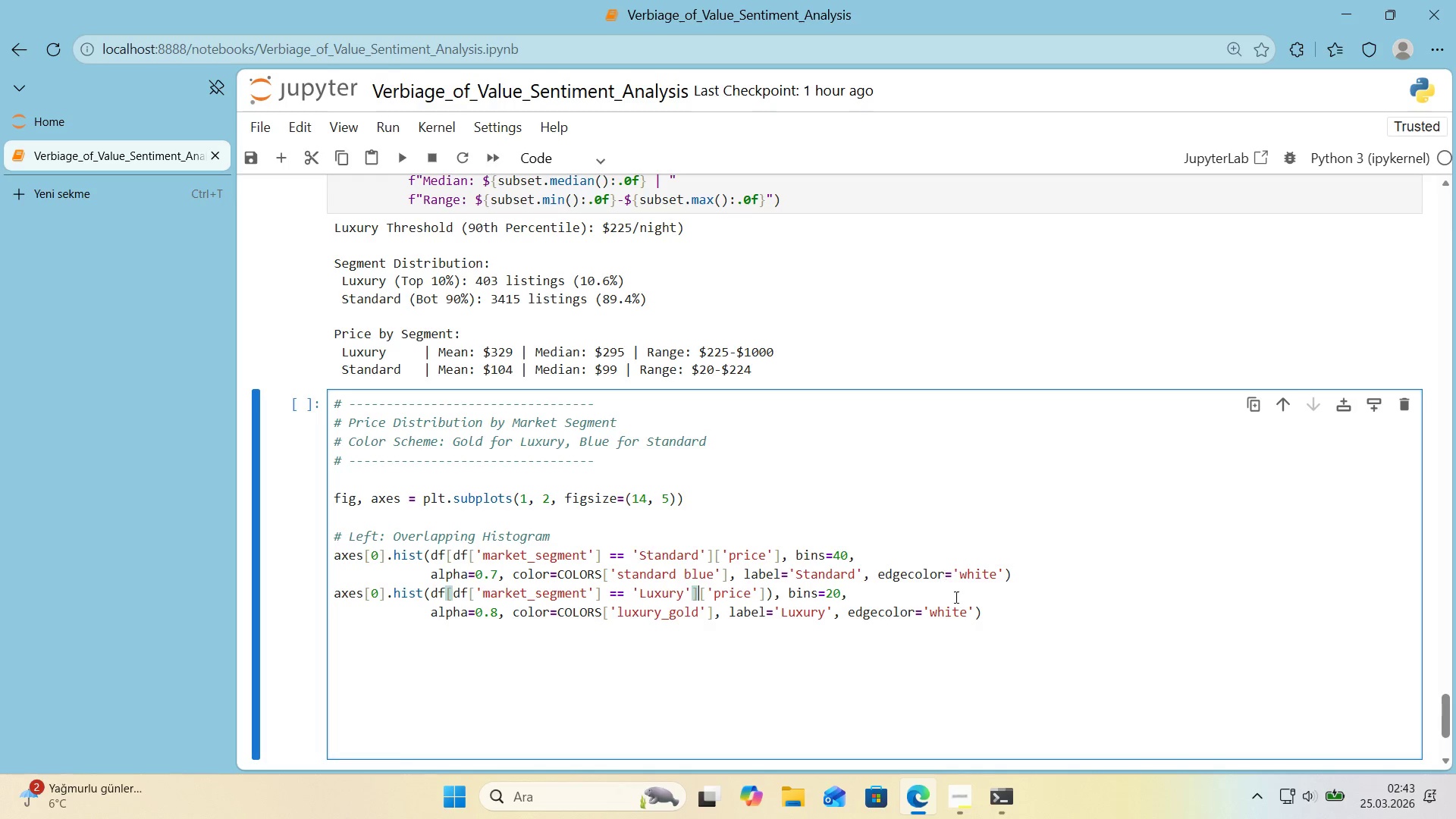 
left_click([1019, 579])
 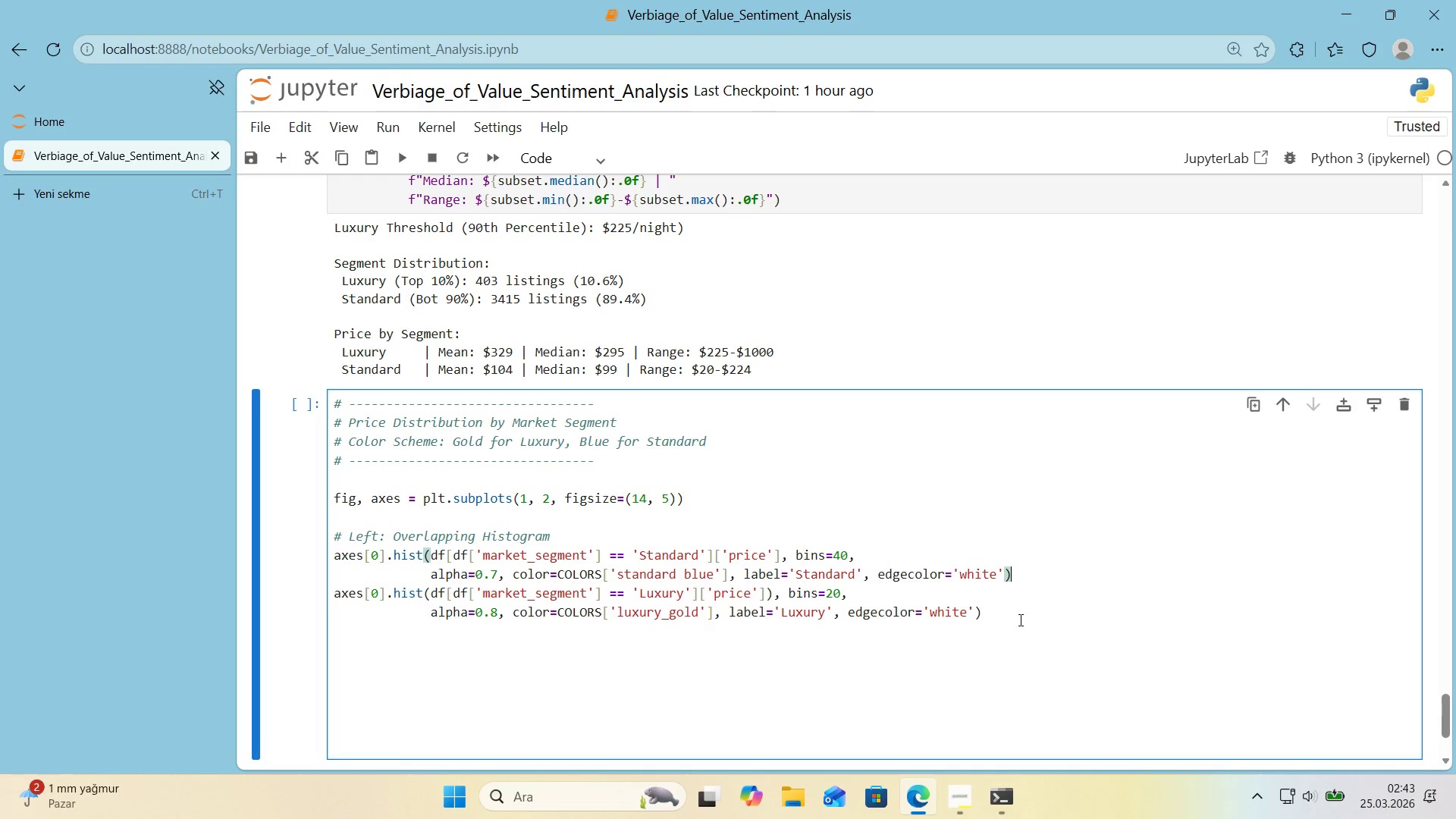 
left_click([1019, 620])
 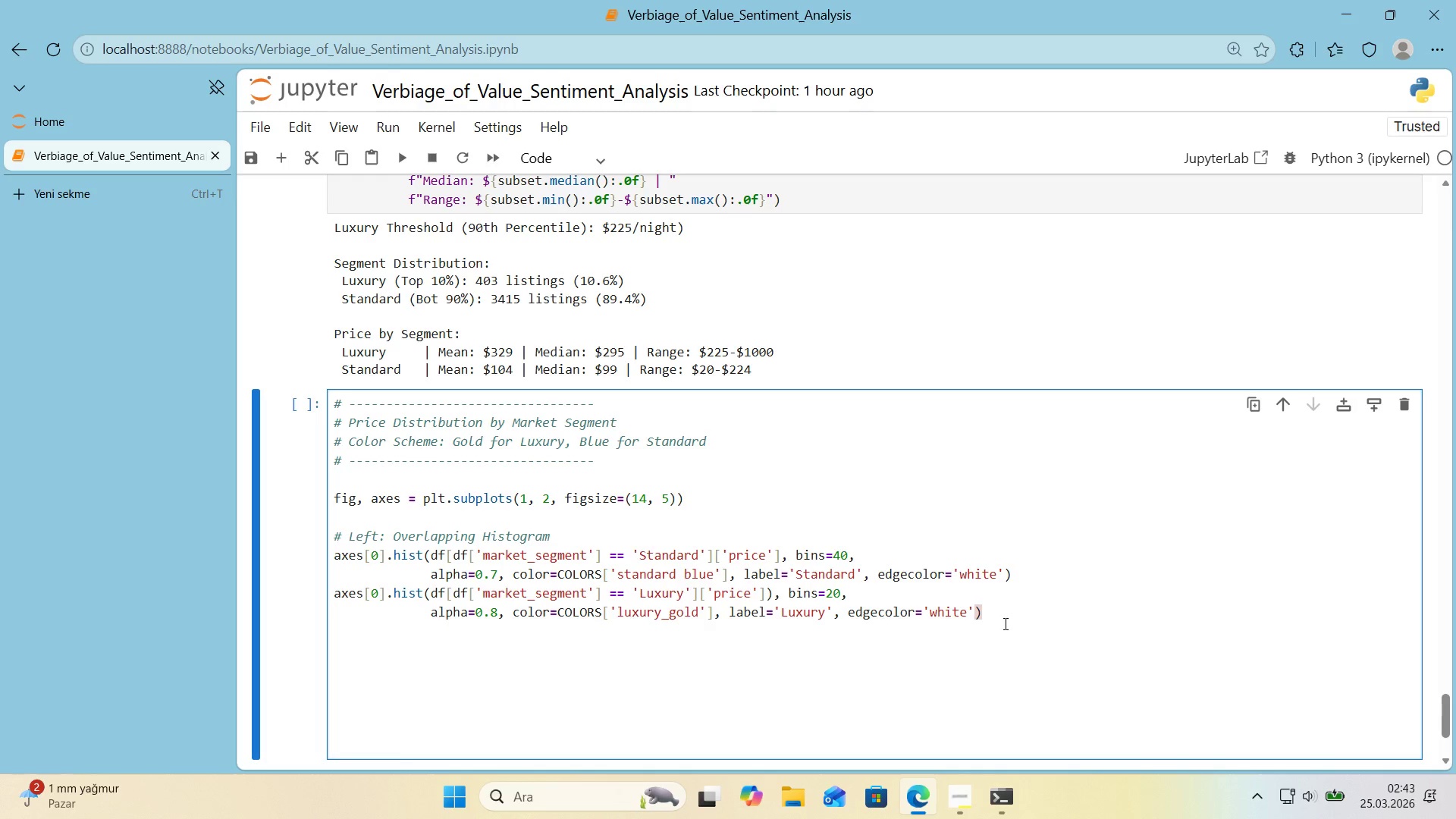 
left_click([1035, 569])
 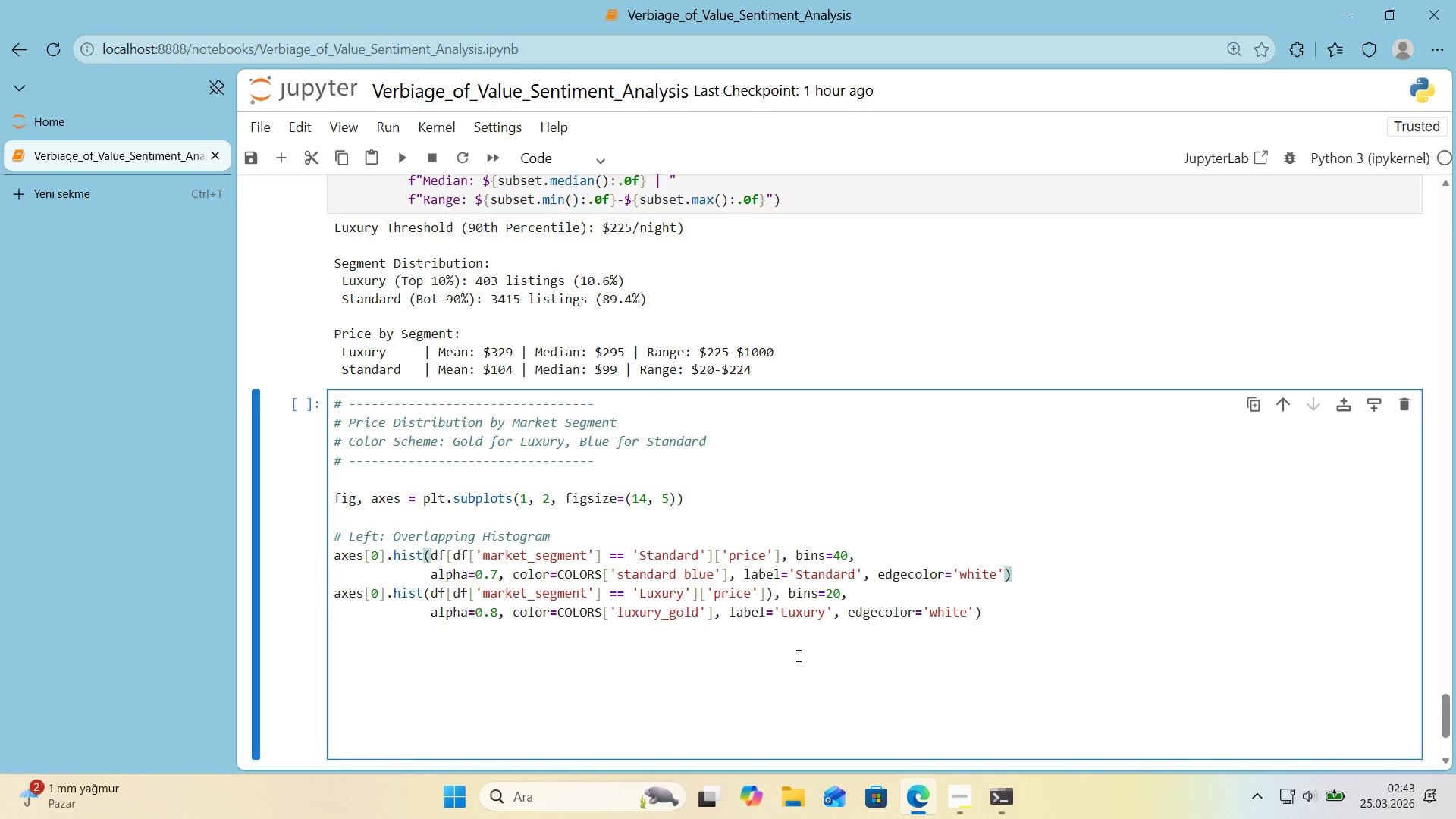 
wait(8.0)
 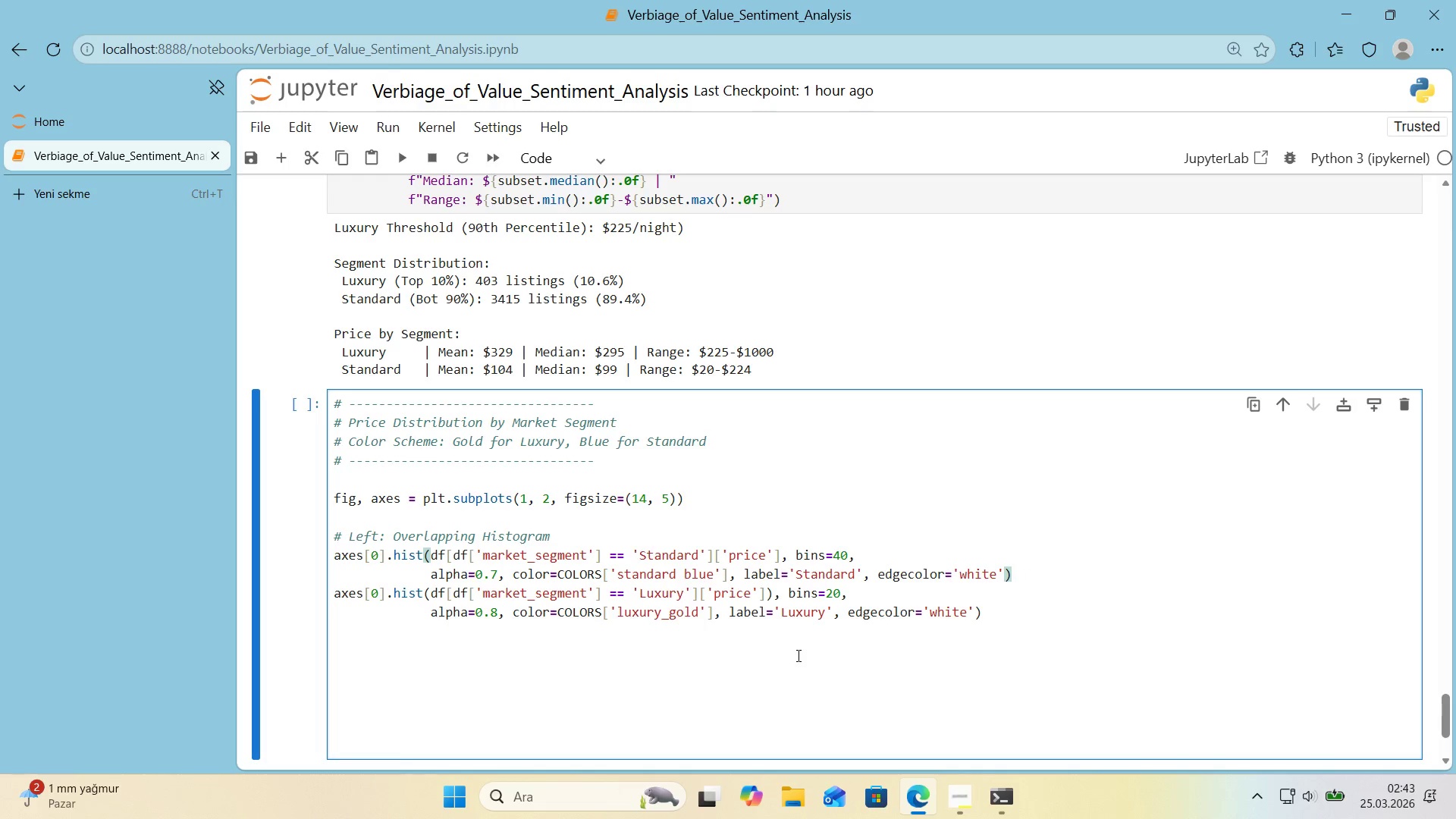 
left_click_drag(start_coordinate=[777, 592], to_coordinate=[769, 598])
 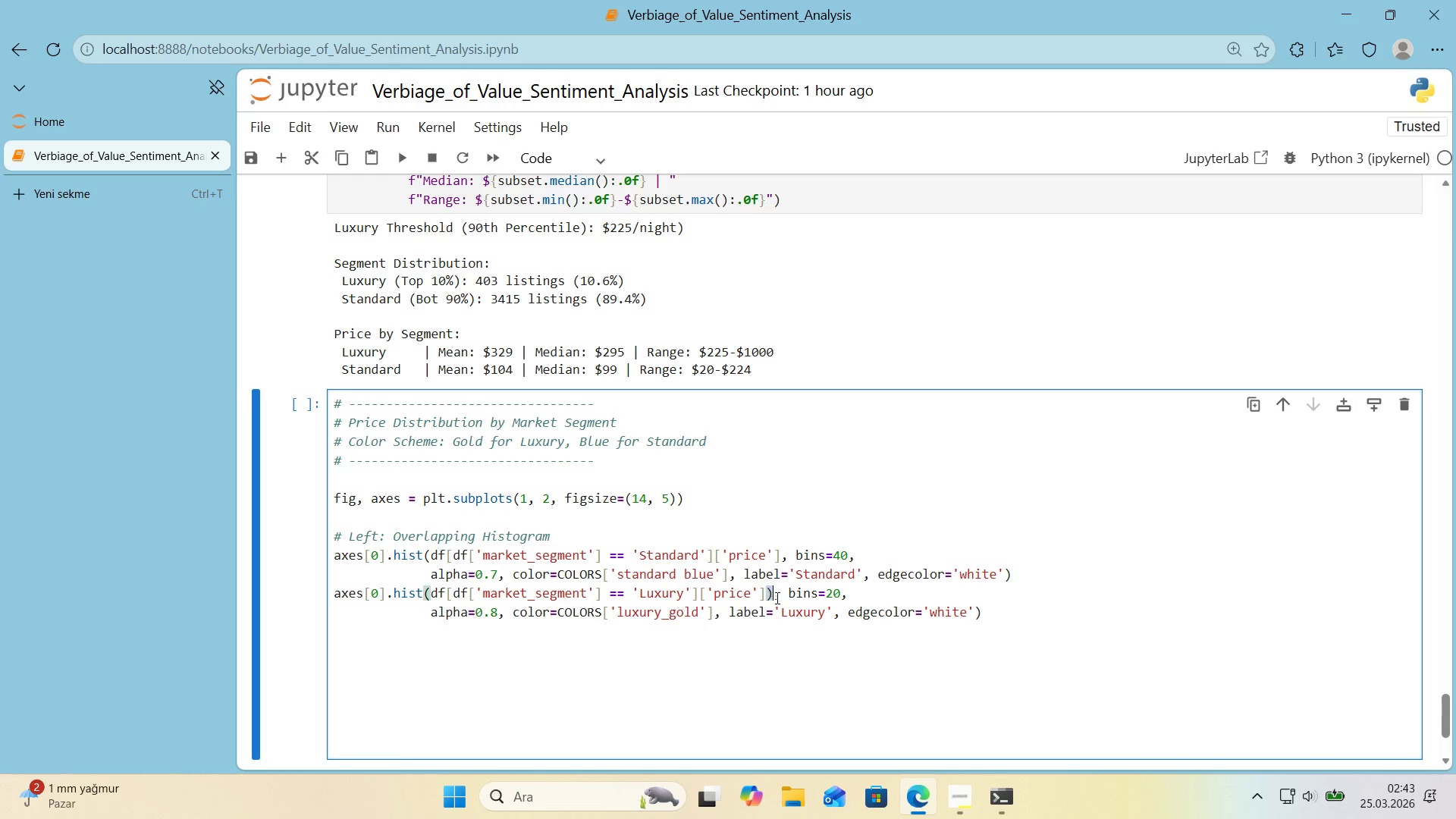 
left_click([772, 598])
 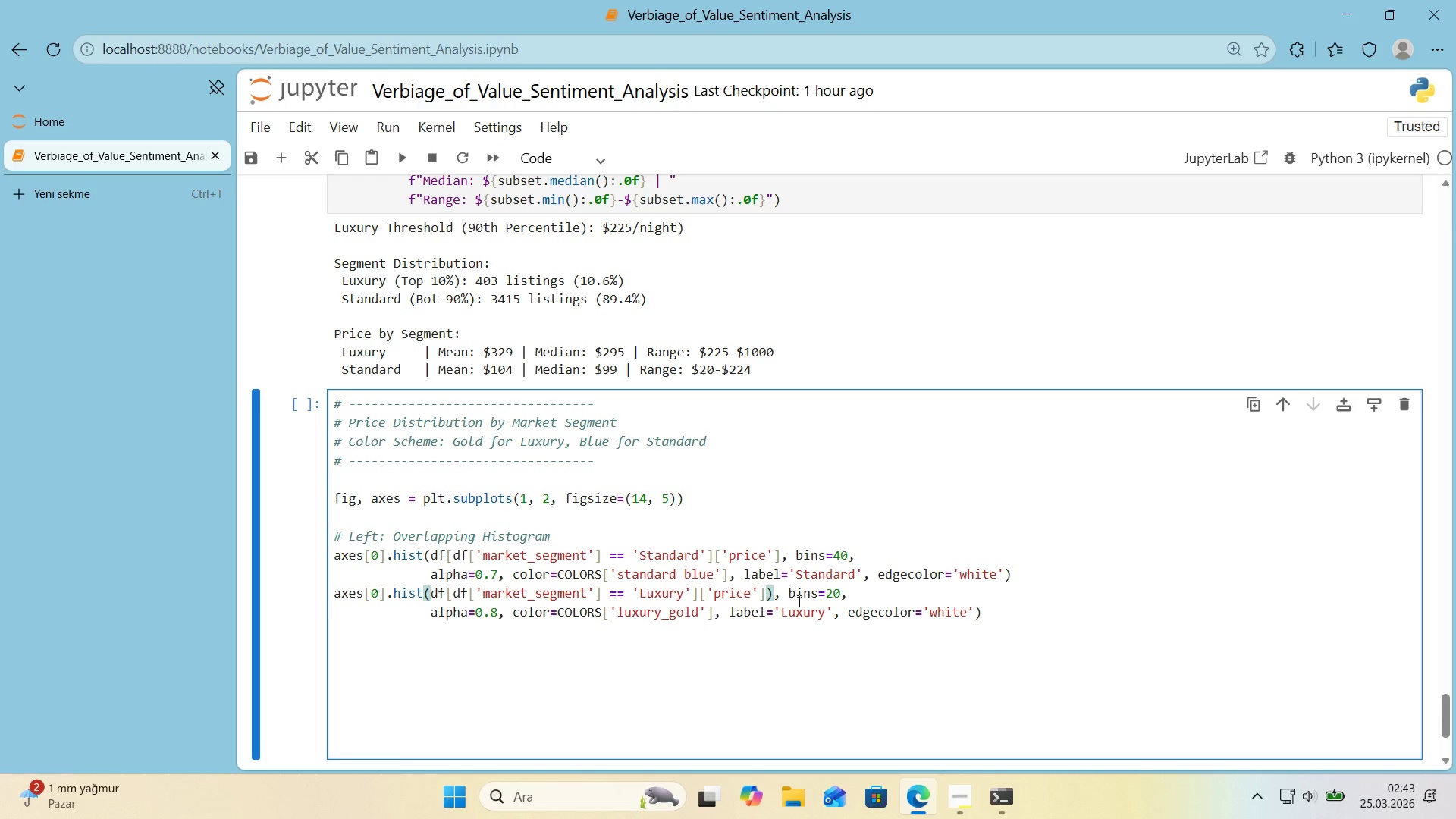 
key(Backspace)
 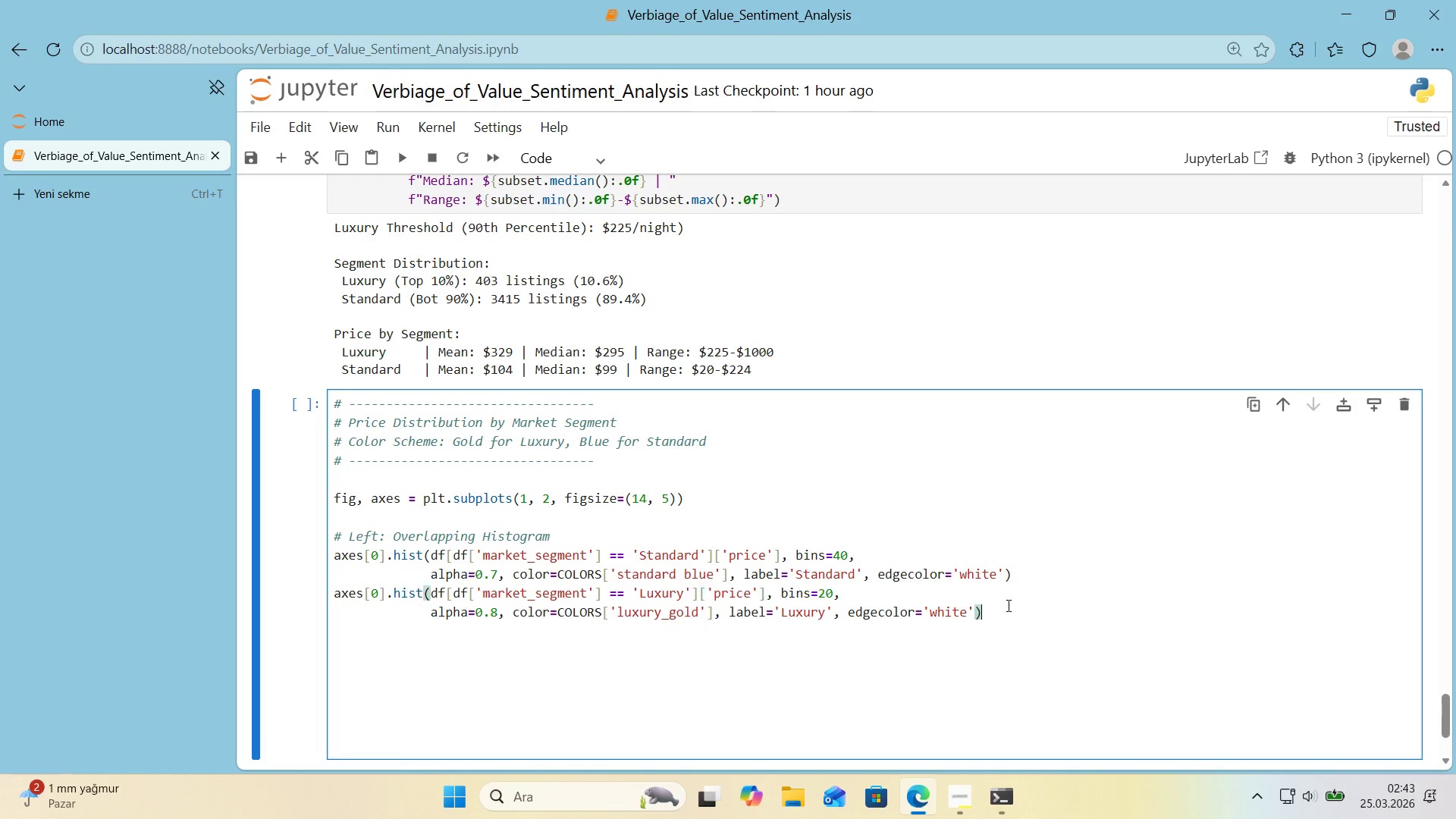 
left_click([1007, 605])
 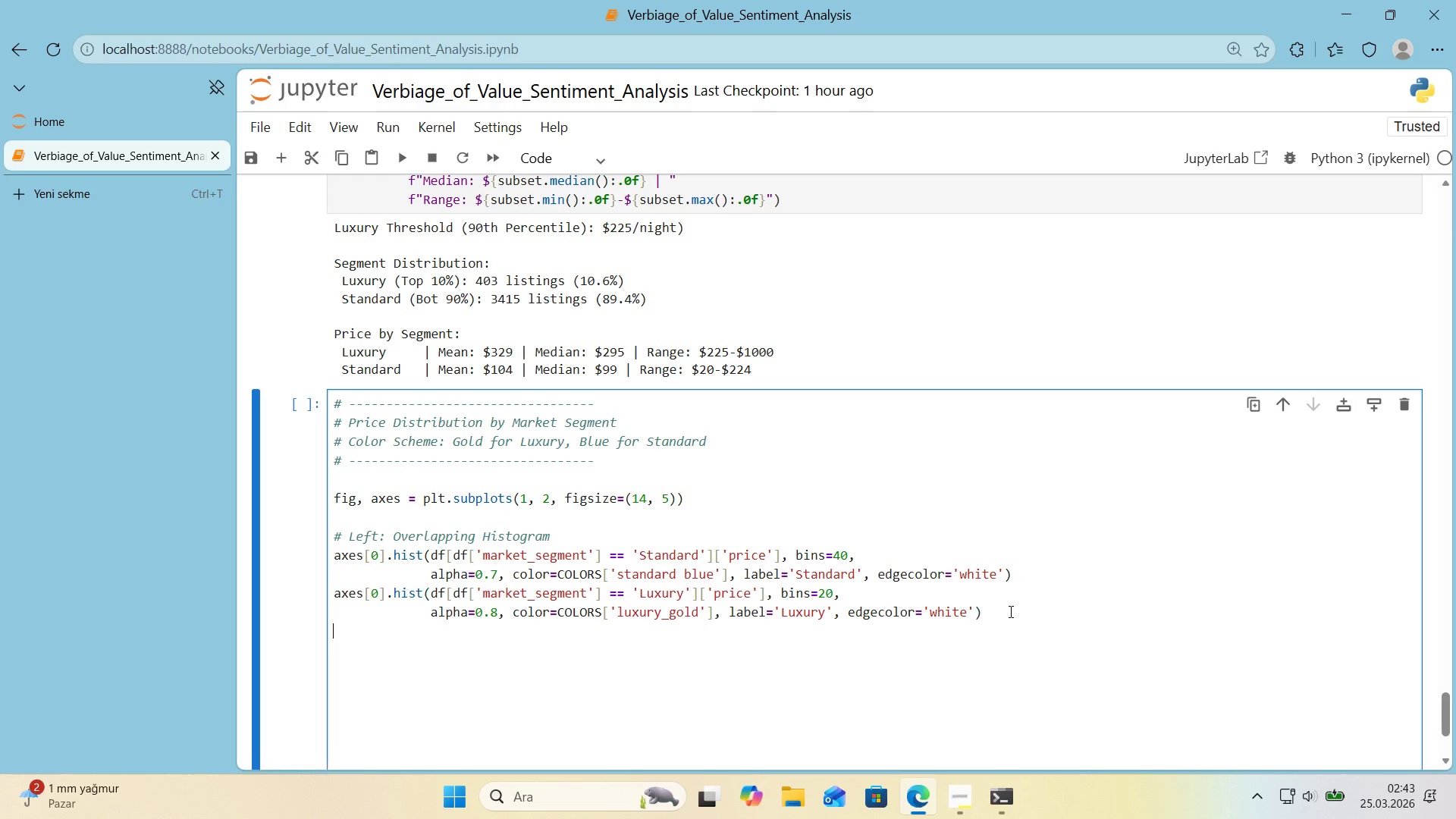 
key(Enter)
 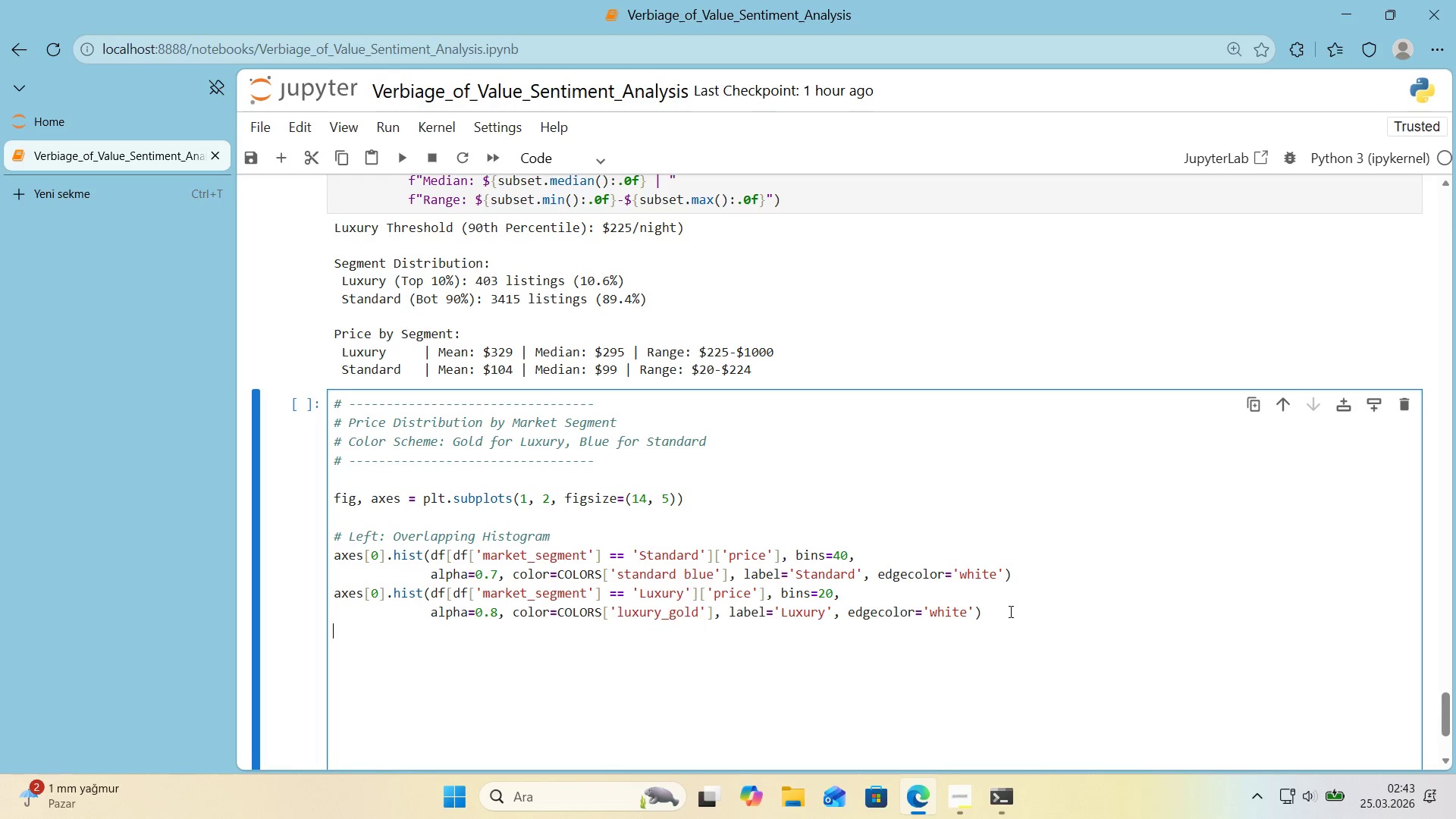 
type(axes)
 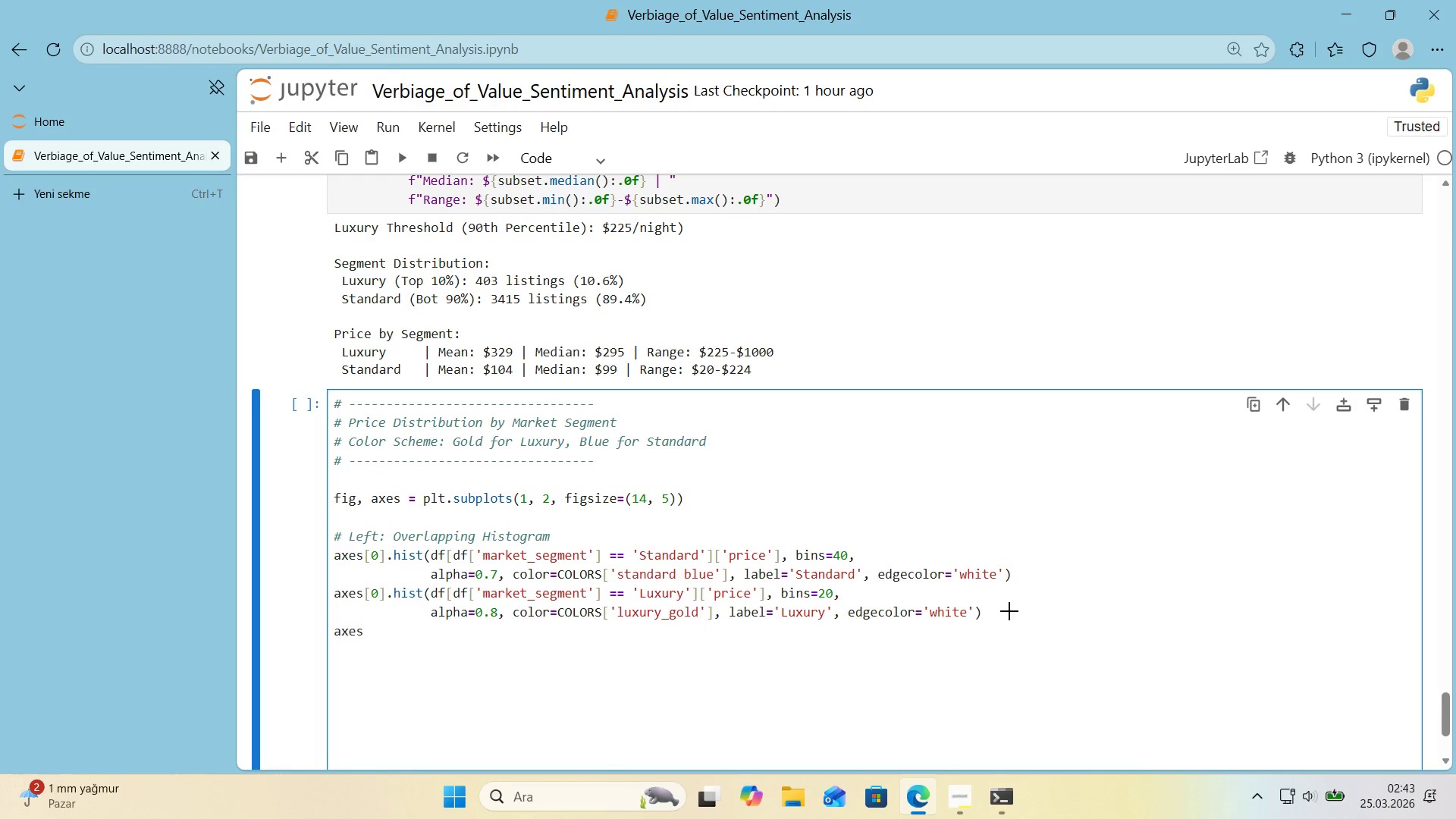 
key(Alt+Control+8)
 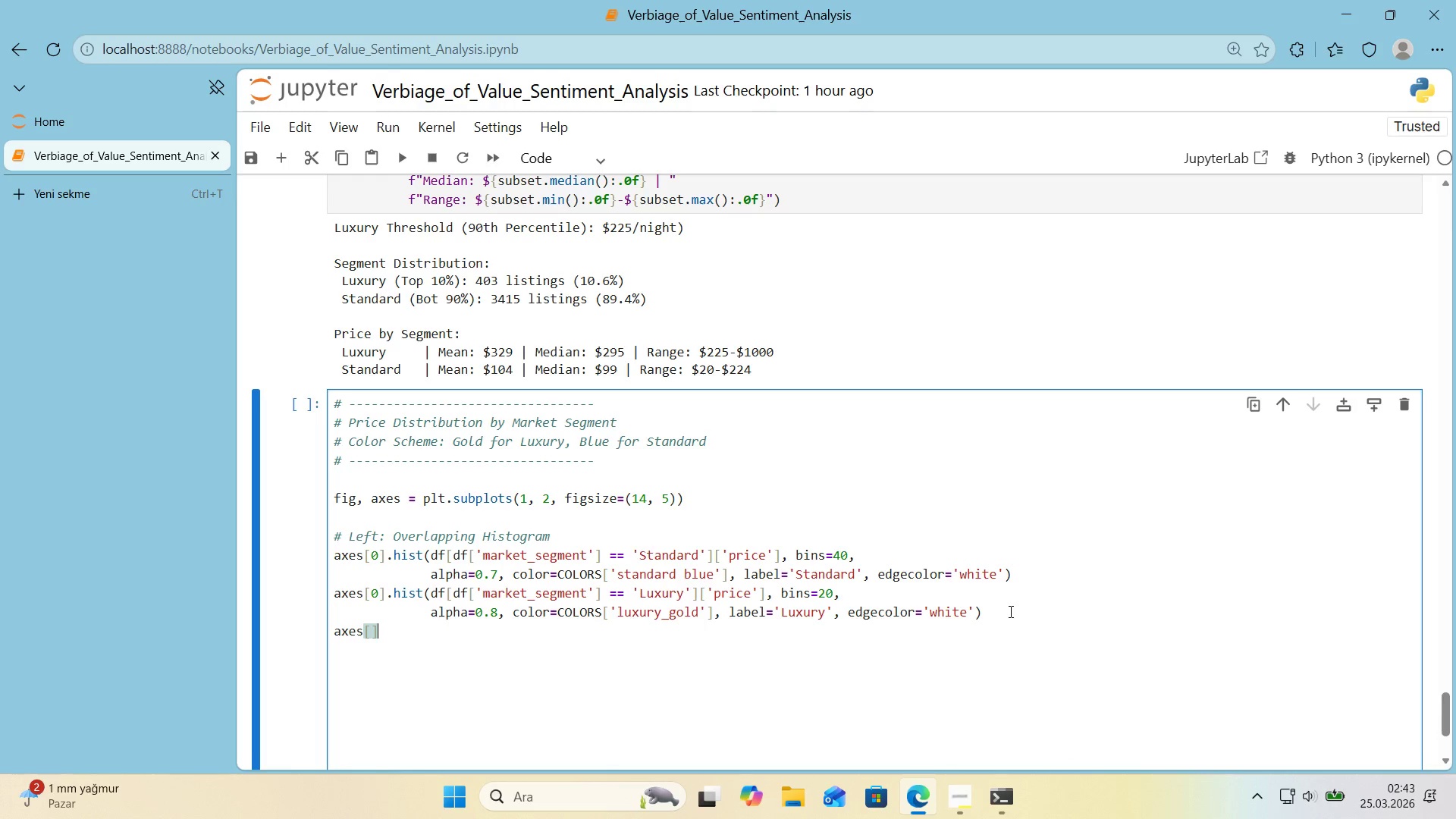 
key(Alt+Control+9)
 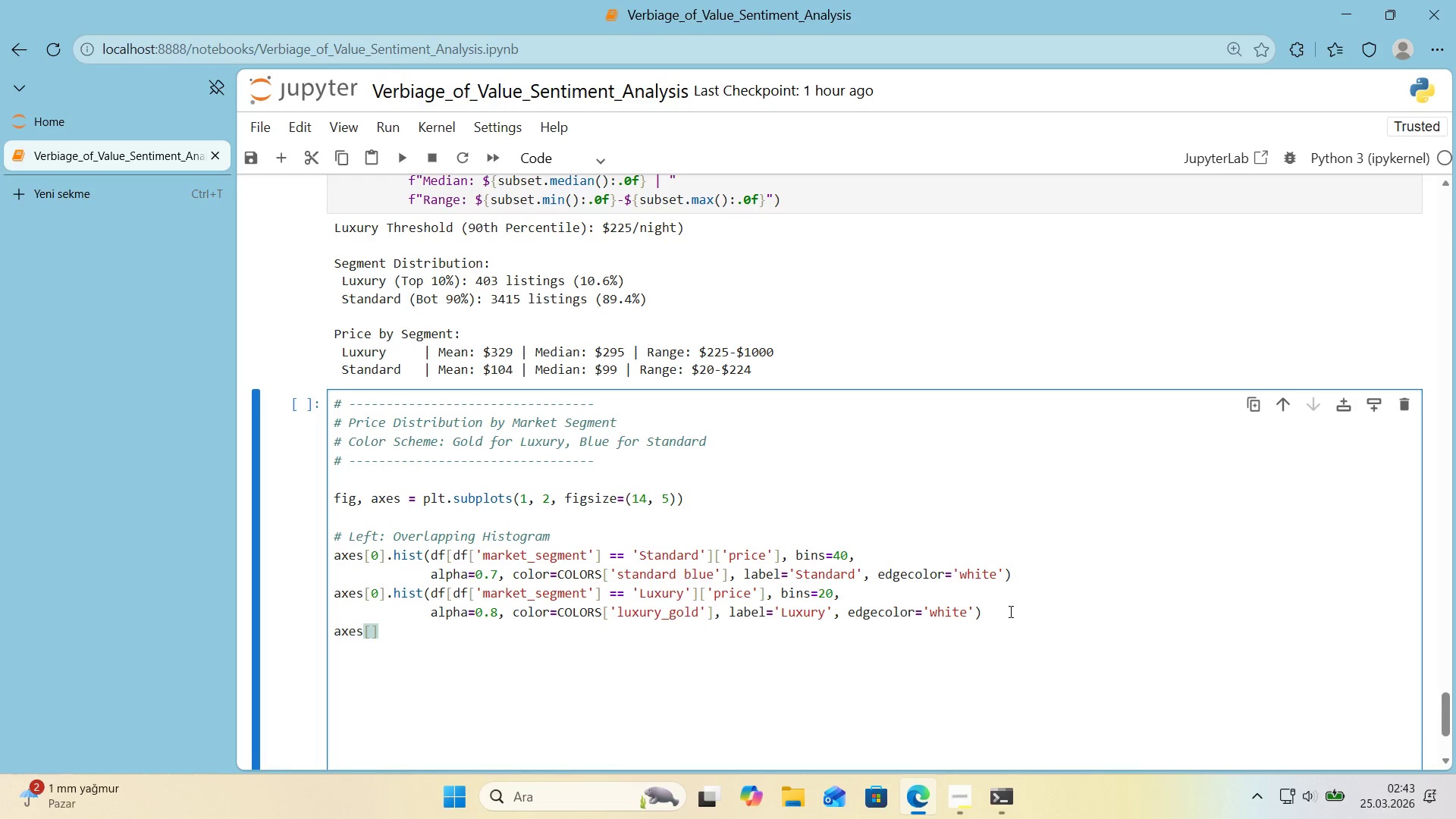 
key(ArrowLeft)
 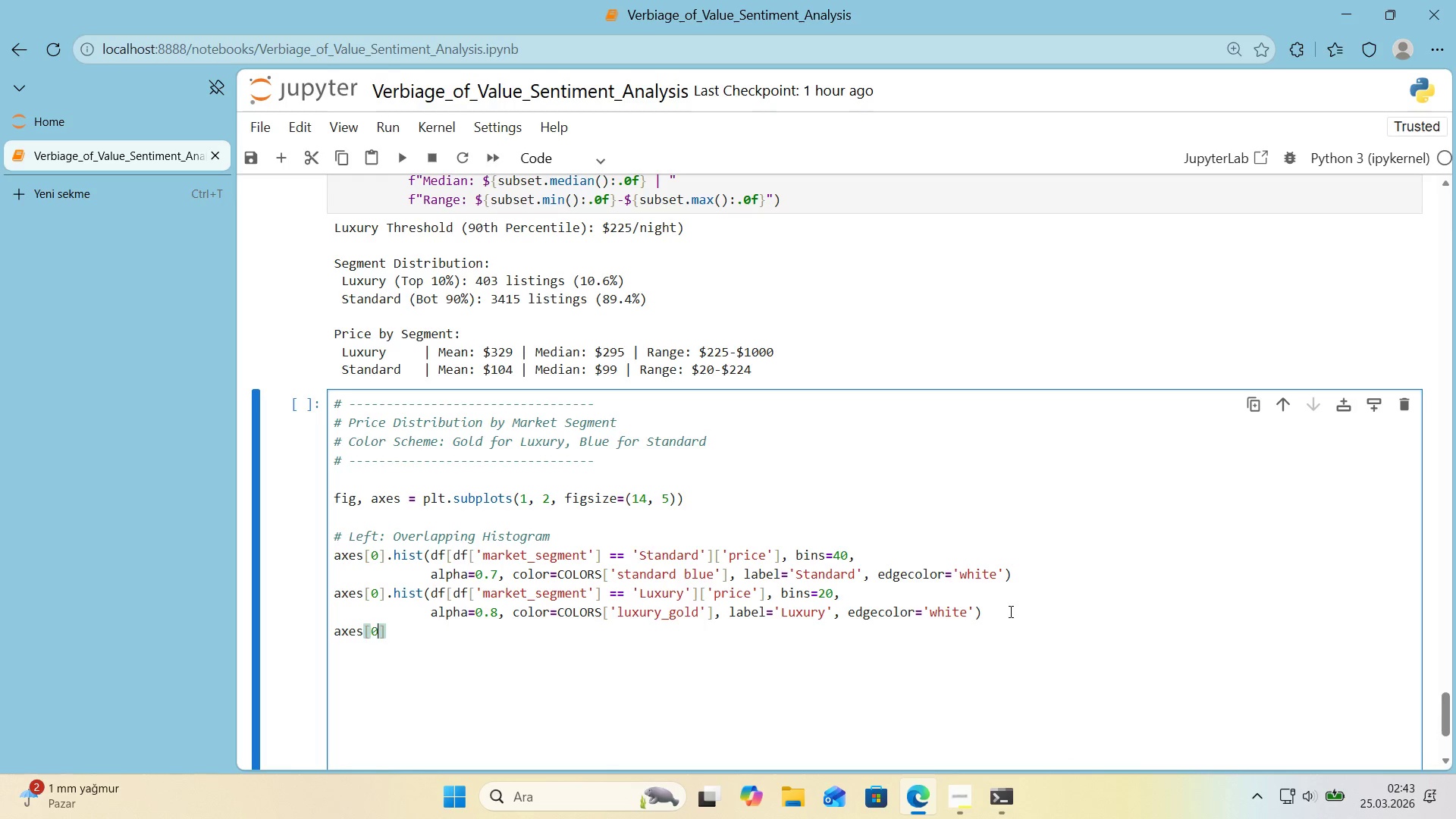 
key(Numpad0)
 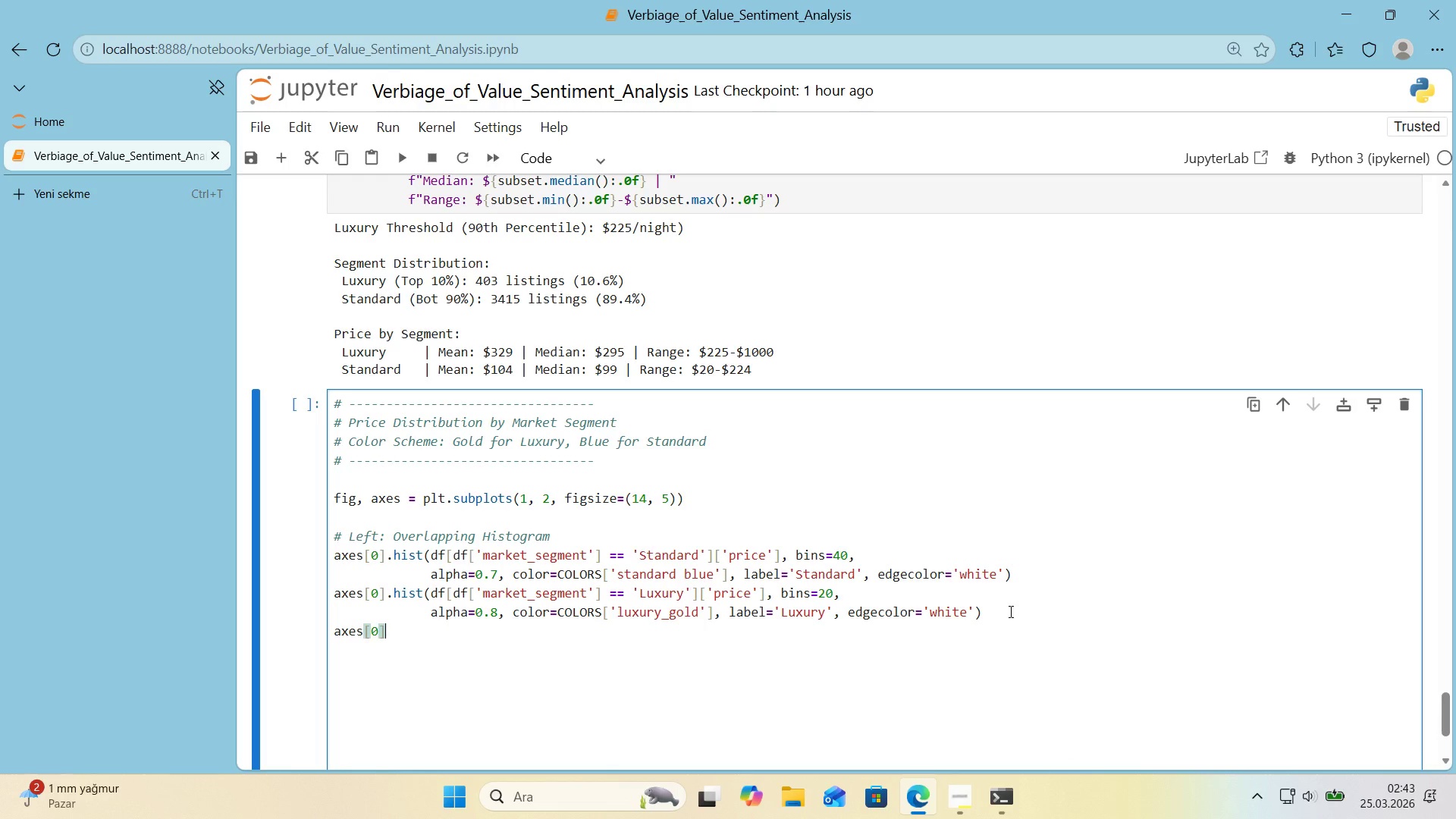 
key(ArrowRight)
 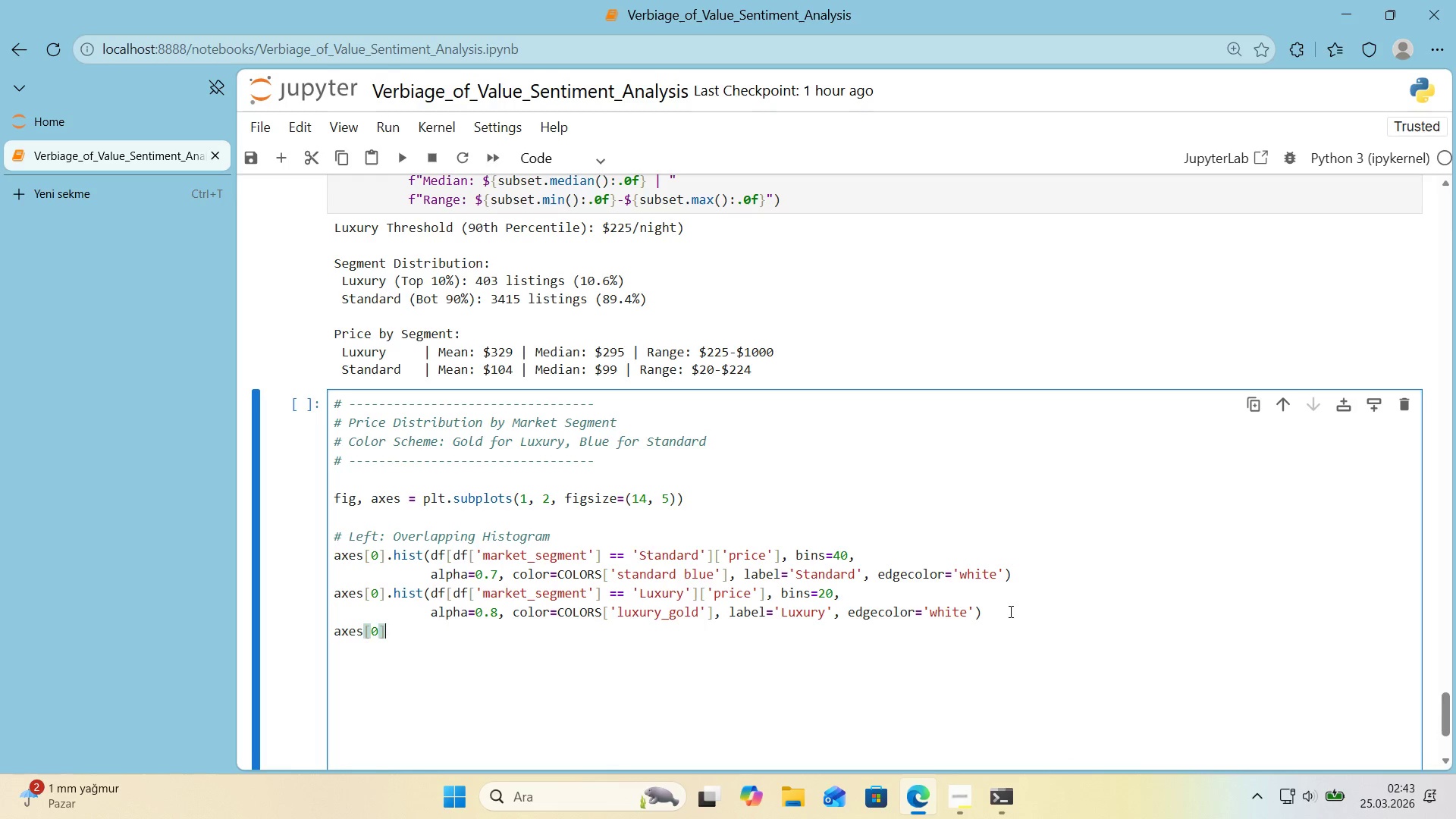 
type(.axvl'ne&)
key(Backspace)
type(*()
 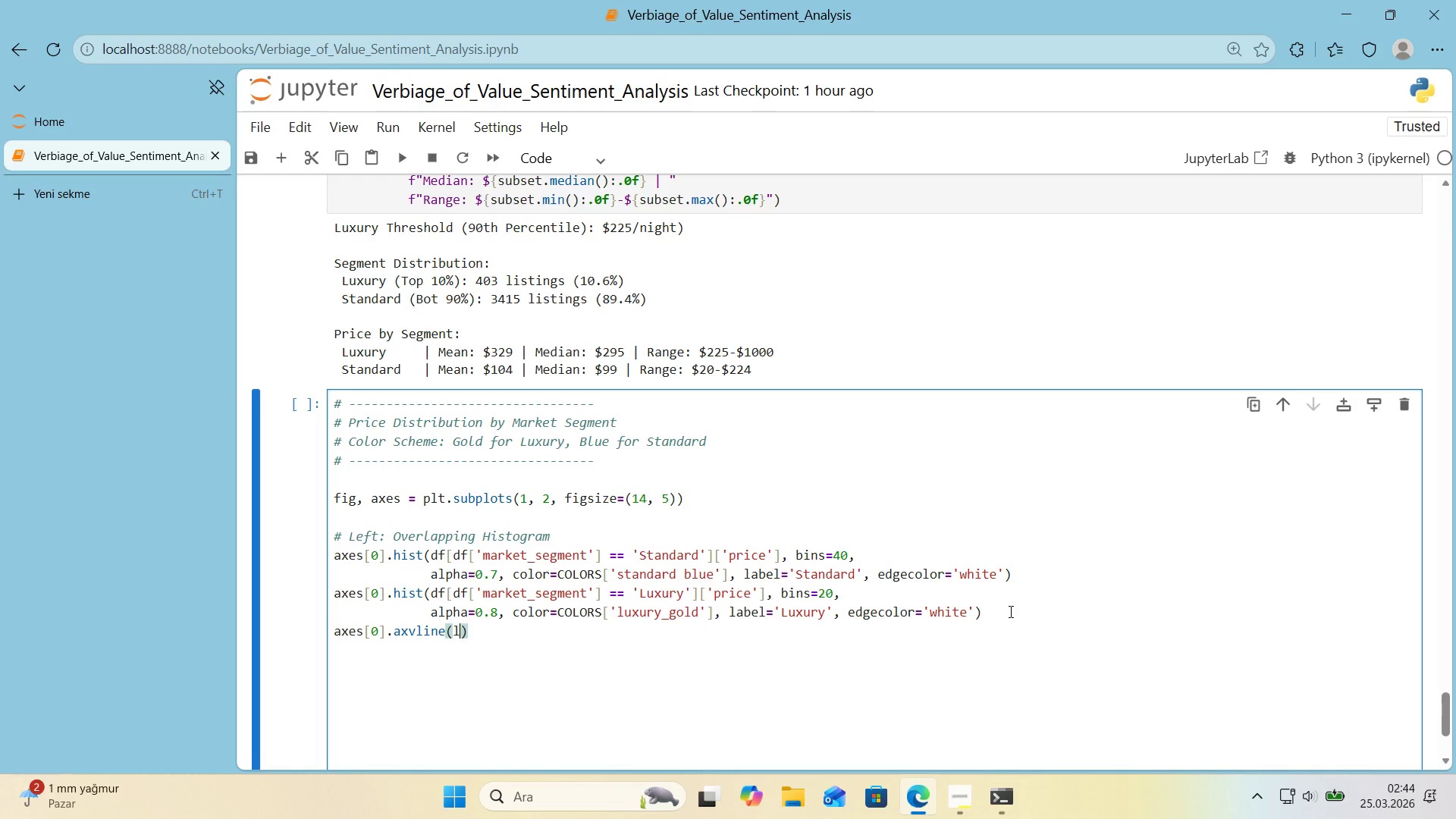 
 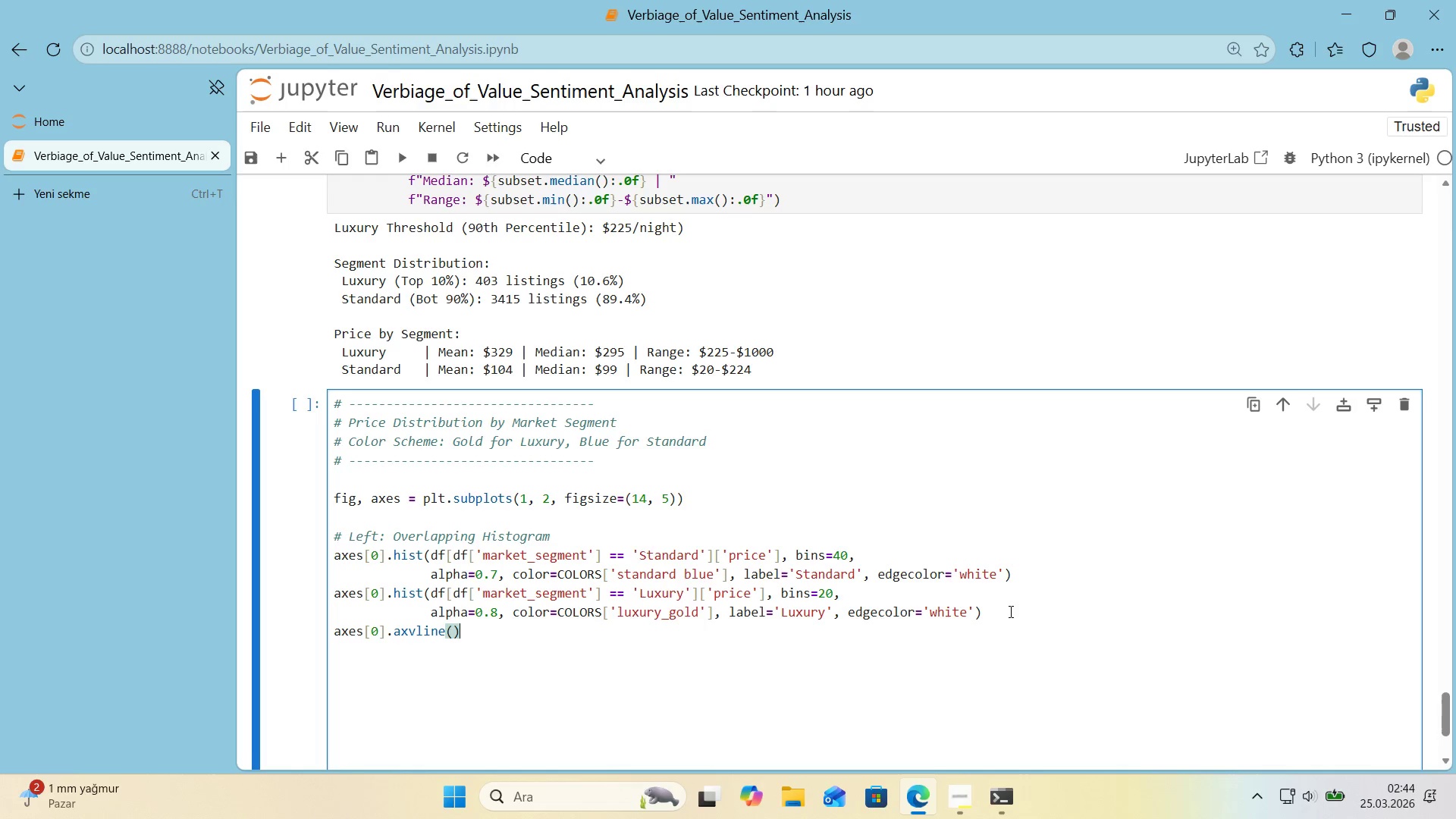 
key(ArrowLeft)
 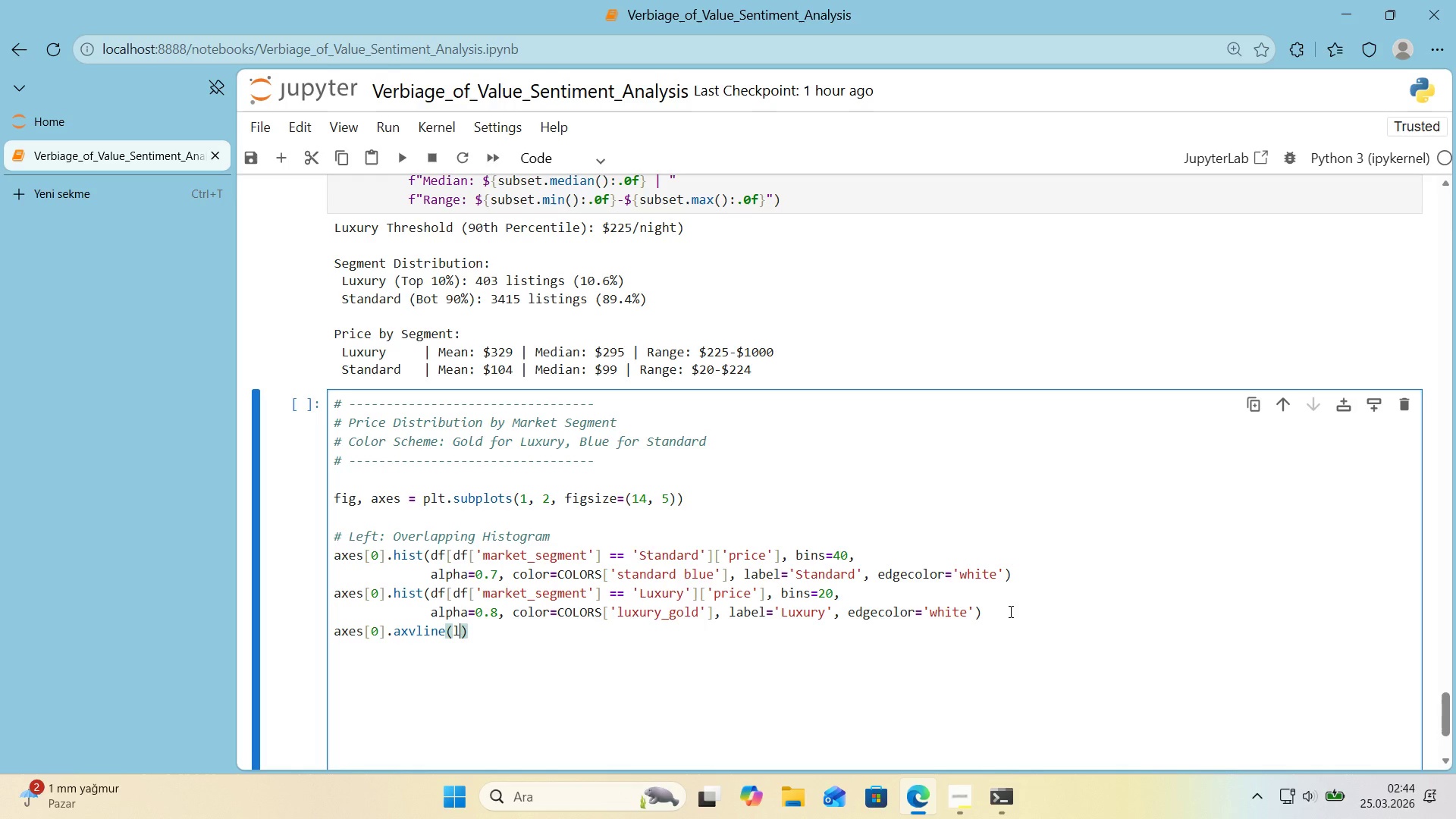 
type(luxury_threshold, colors))
key(Backspace)
key(Backspace)
type()COLORS)
 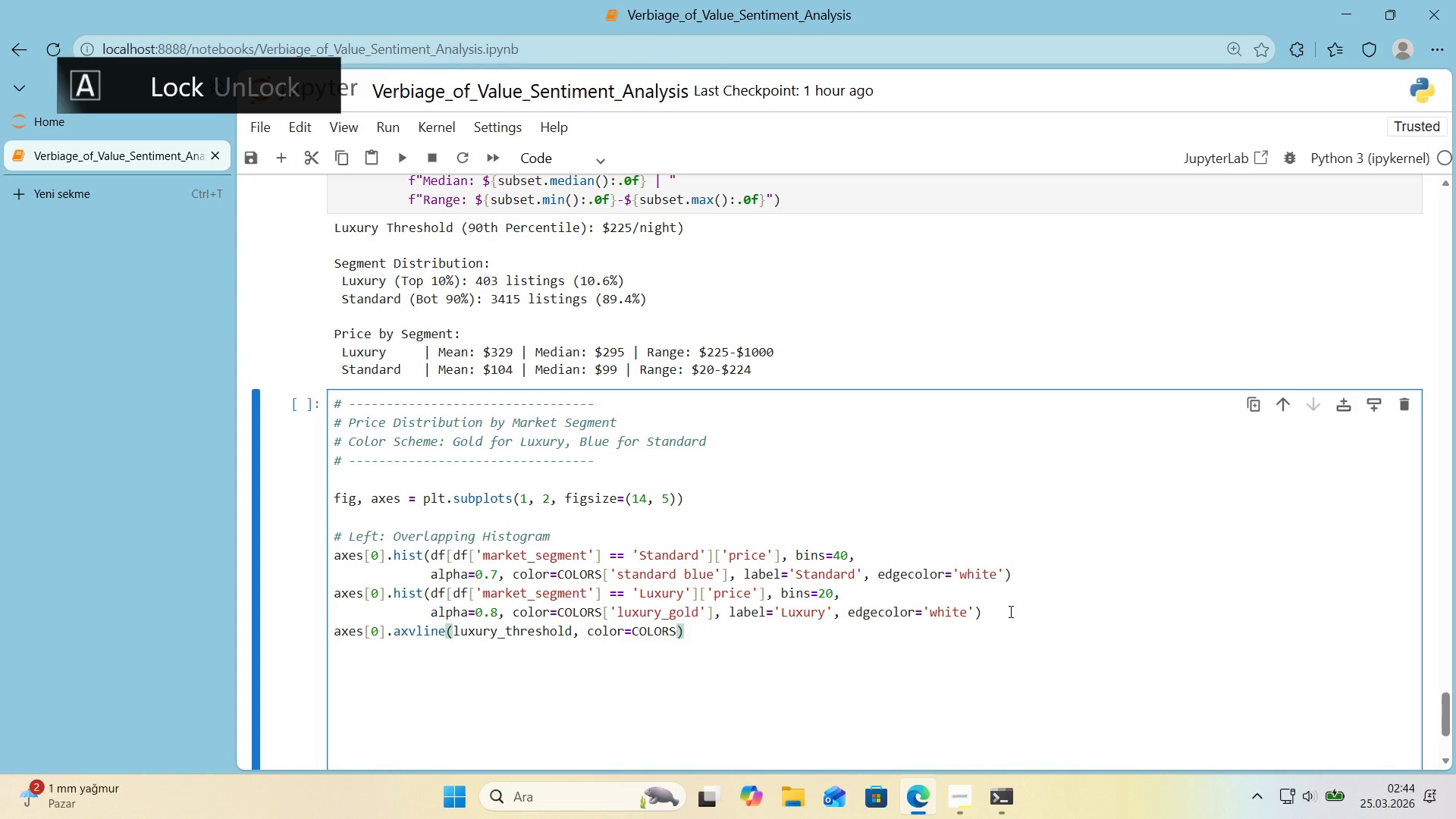 
type(*()
 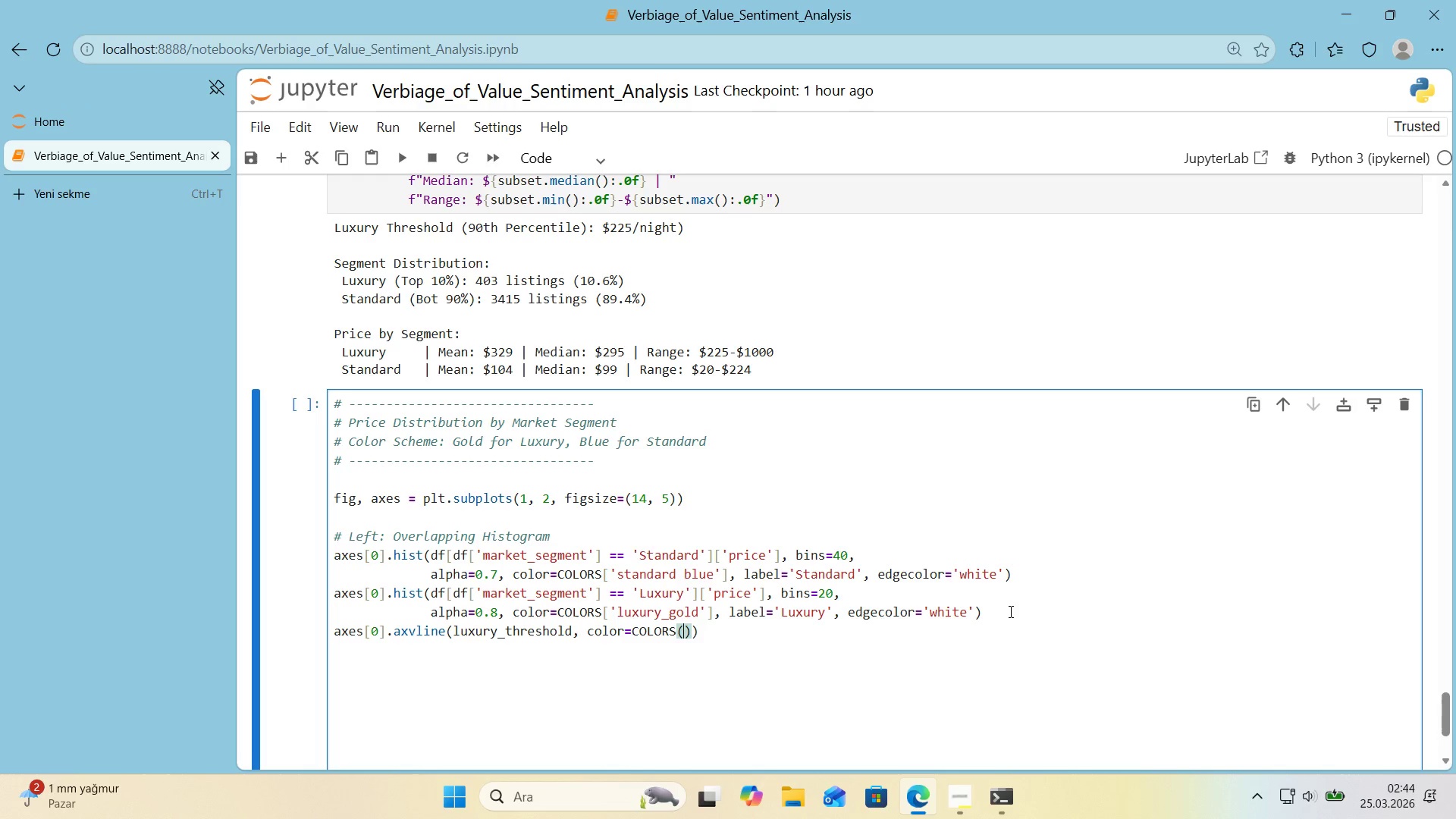 
key(ArrowLeft)
 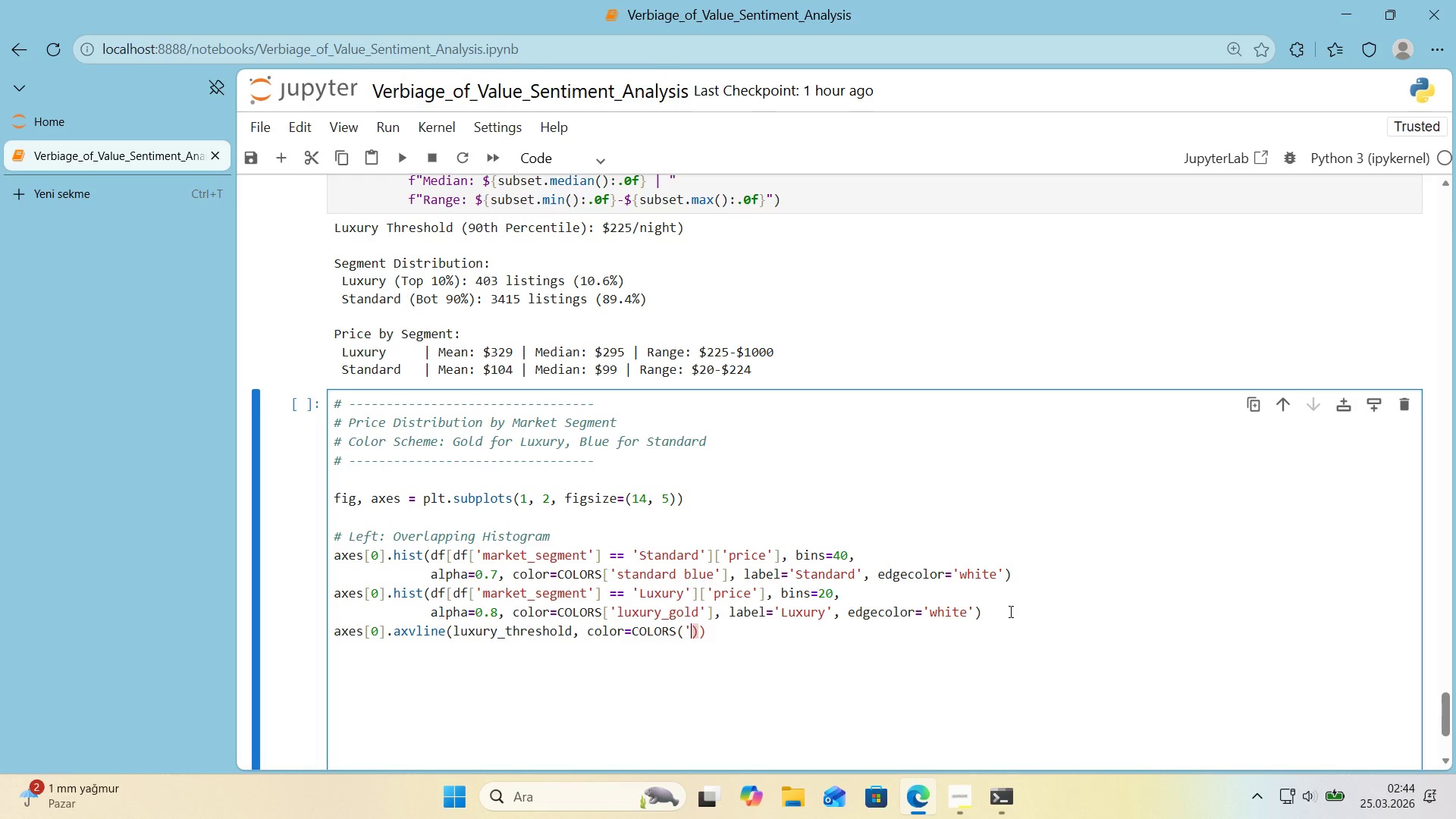 
type(@@)
 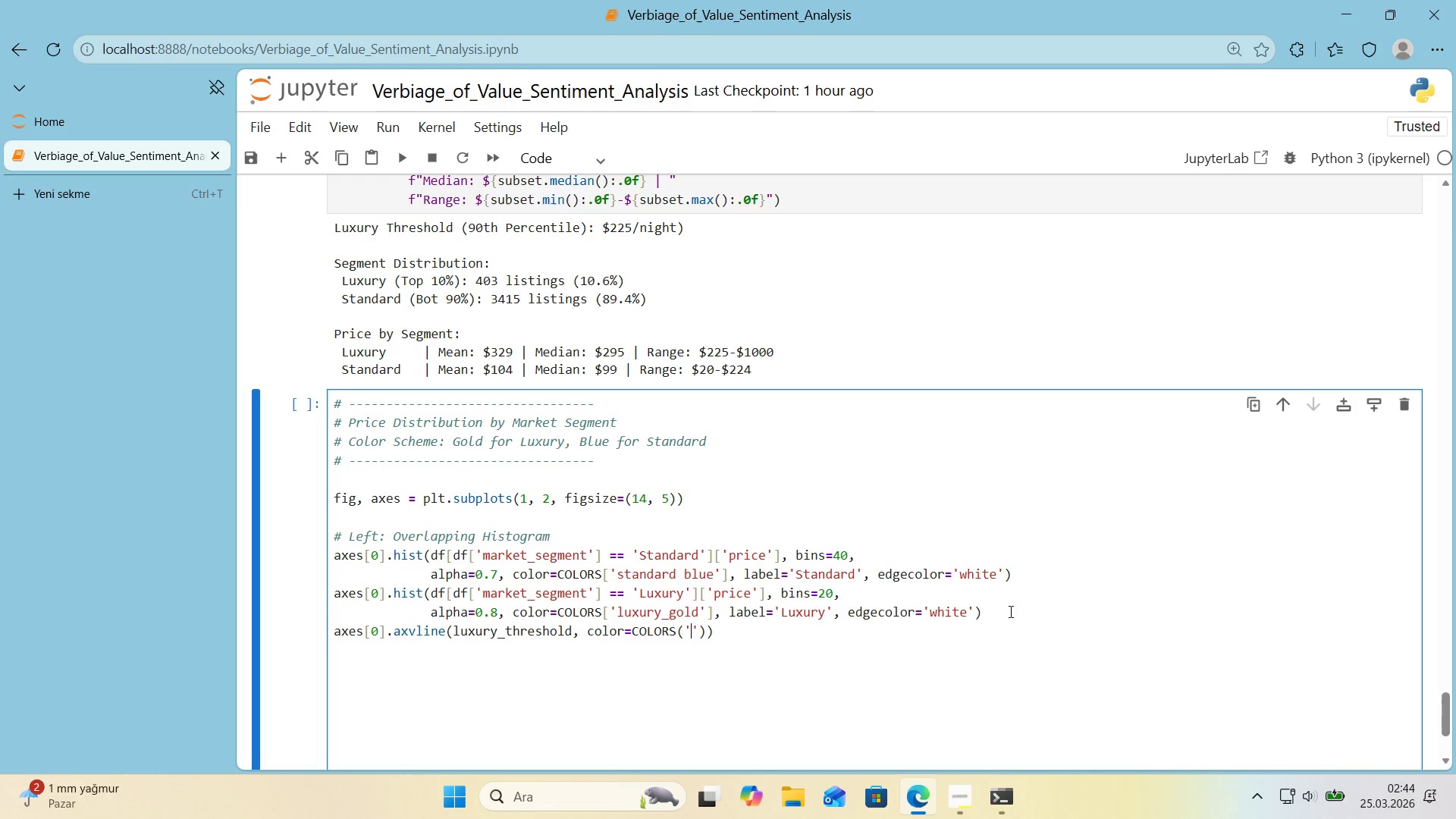 
key(ArrowLeft)
 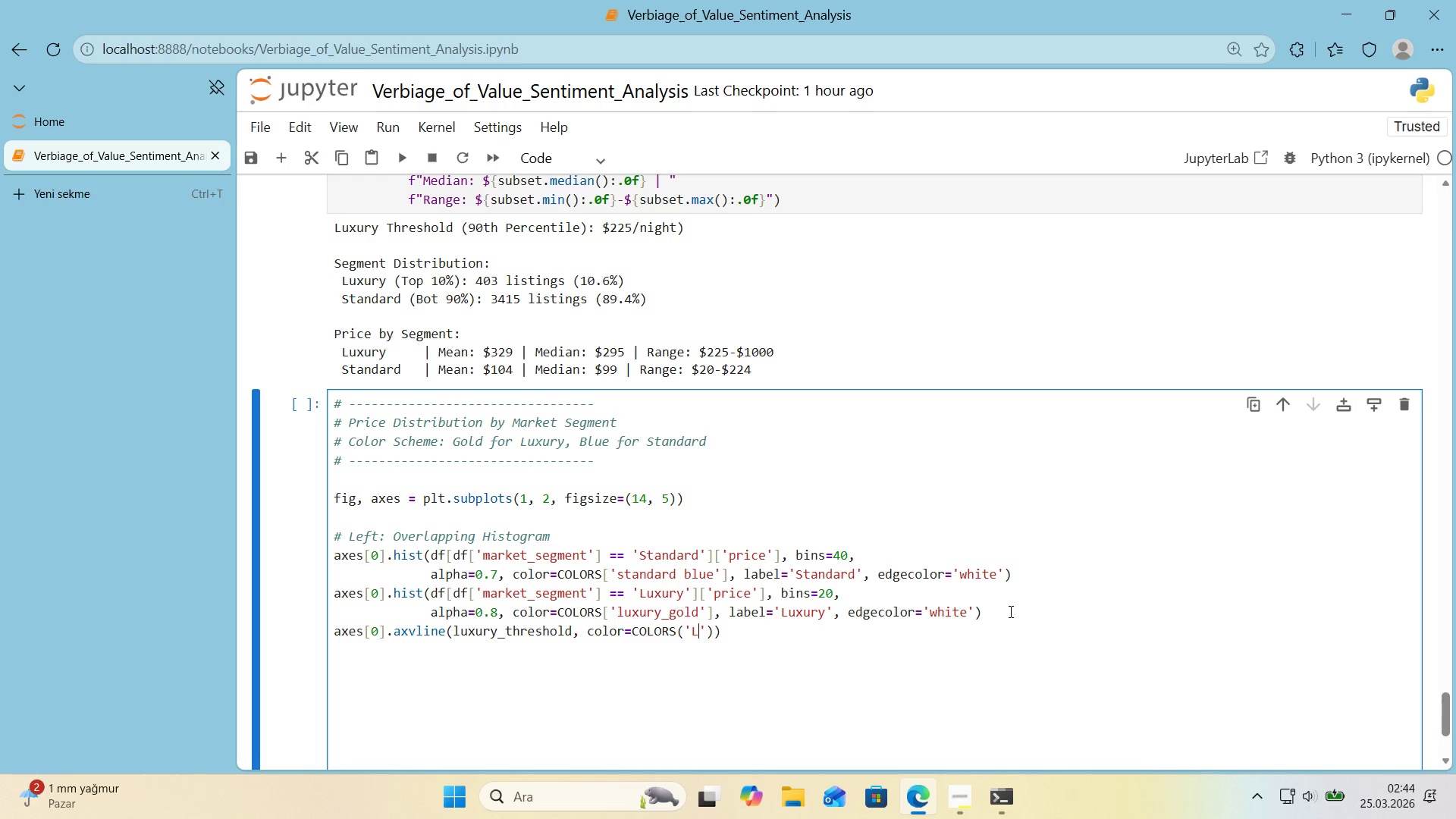 
type(LUXURY)
key(Backspace)
key(Backspace)
key(Backspace)
key(Backspace)
key(Backspace)
key(Backspace)
type(luxury_navy)
 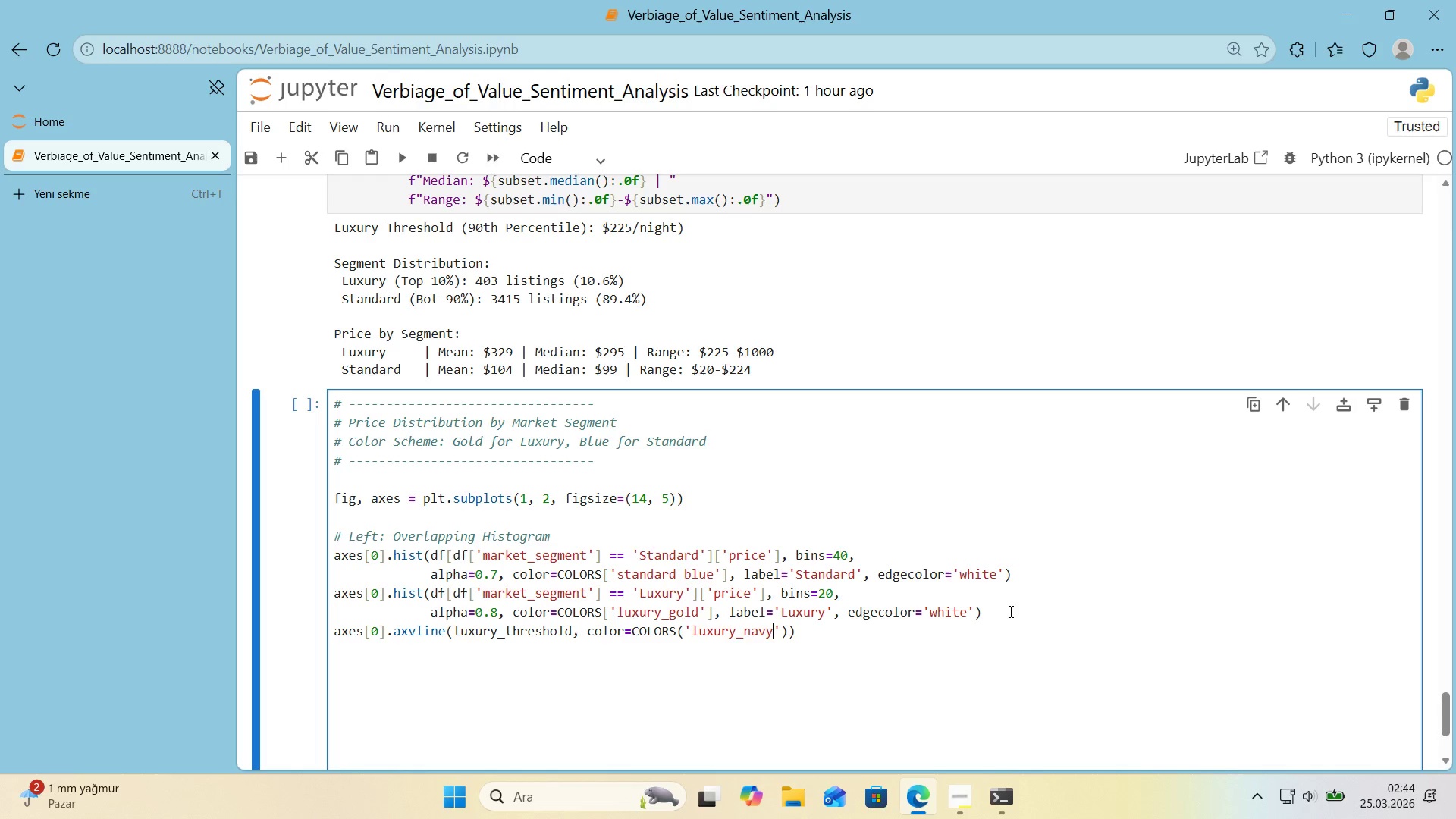 
wait(6.28)
 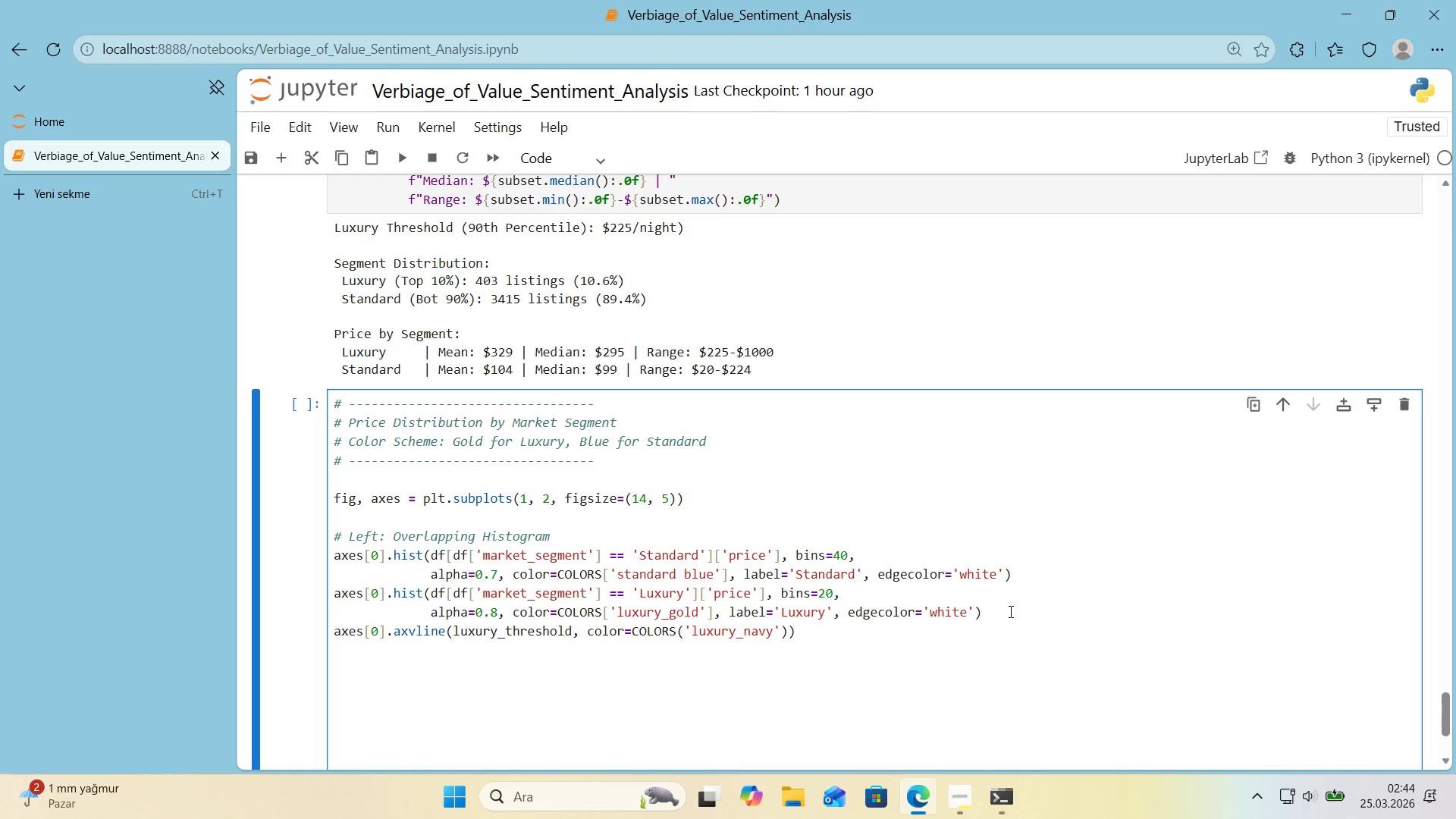 
left_click_drag(start_coordinate=[677, 638], to_coordinate=[682, 639])
 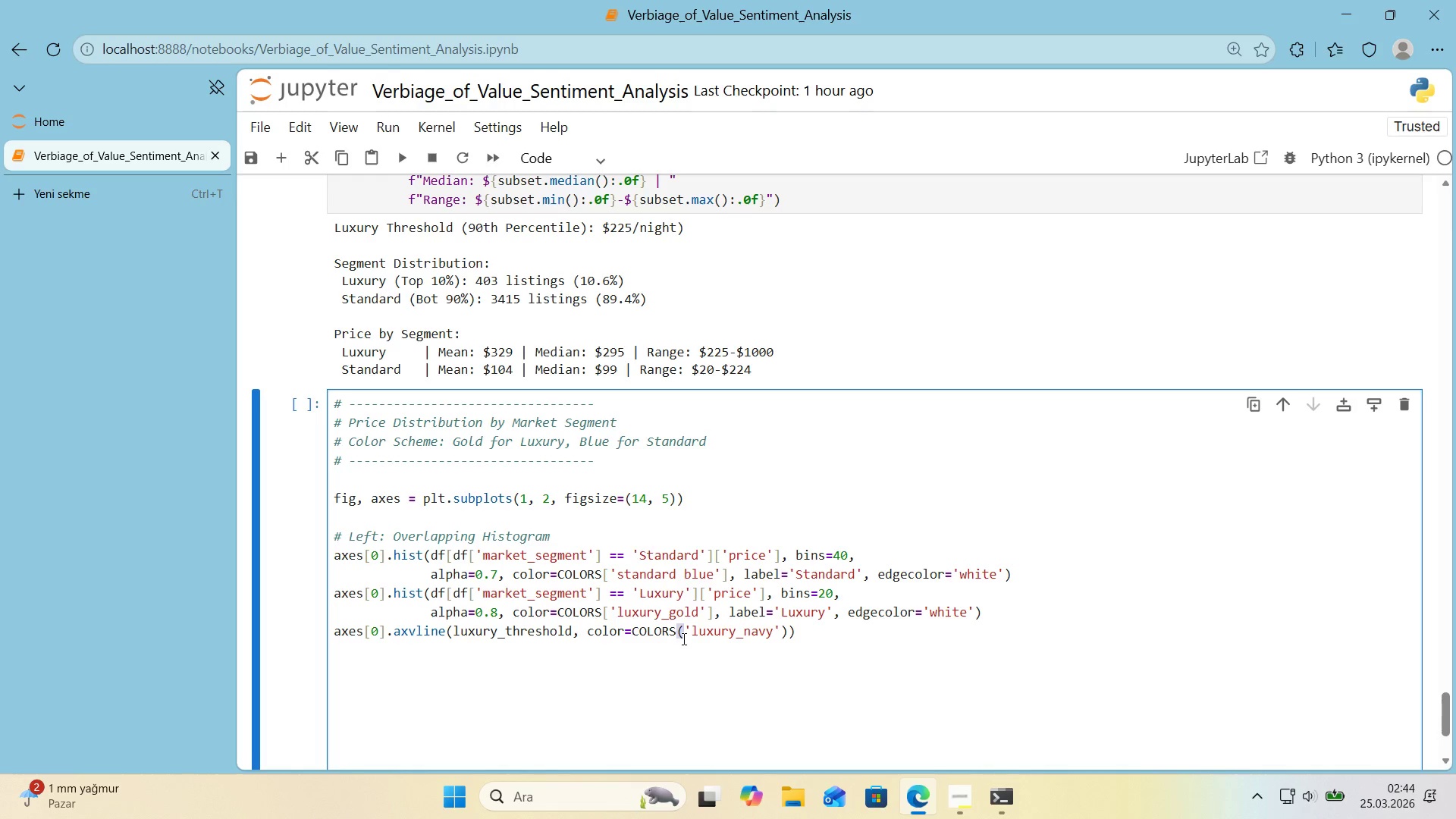 
key(Alt+Control+8)
 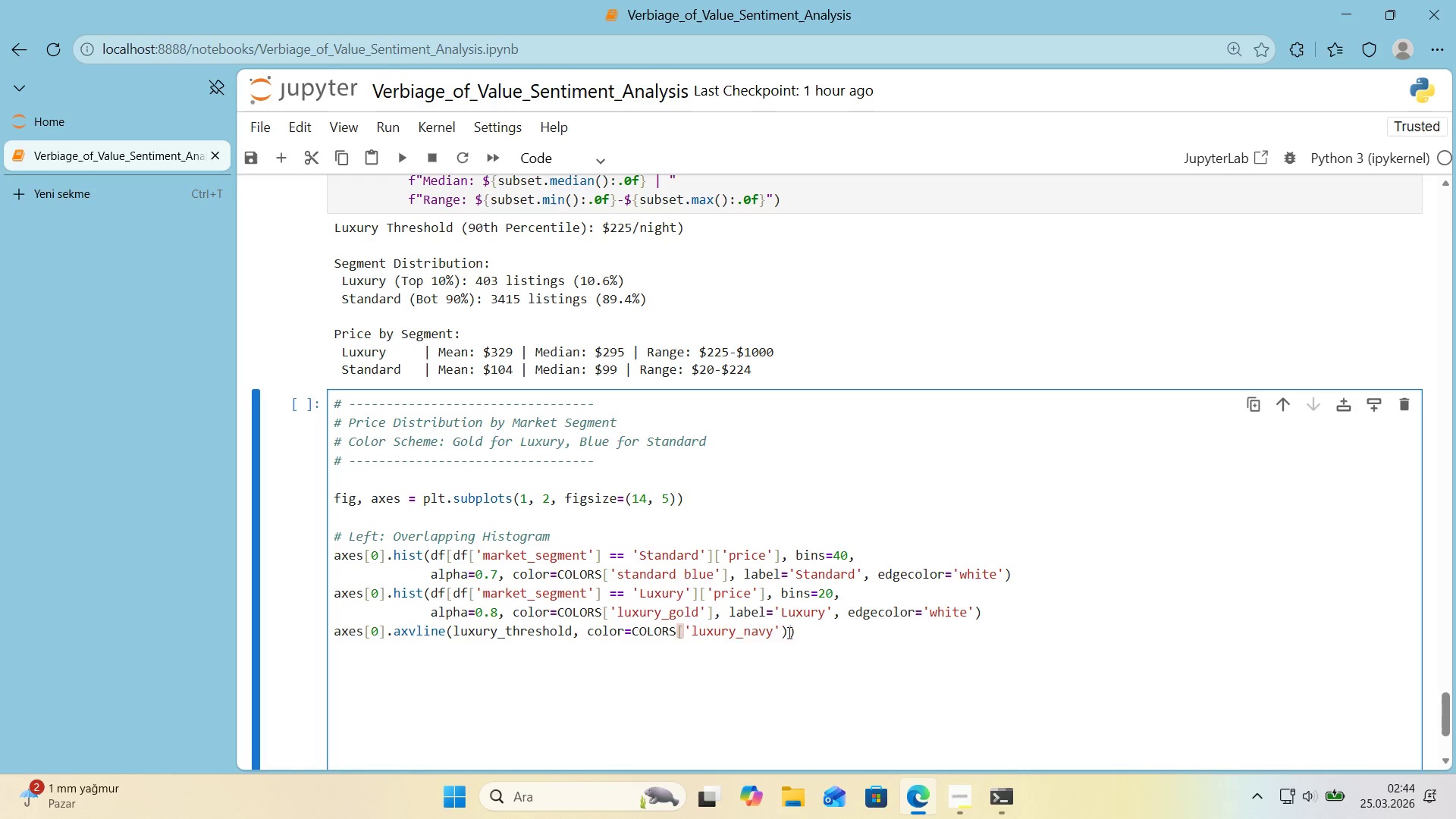 
left_click_drag(start_coordinate=[788, 632], to_coordinate=[783, 632])
 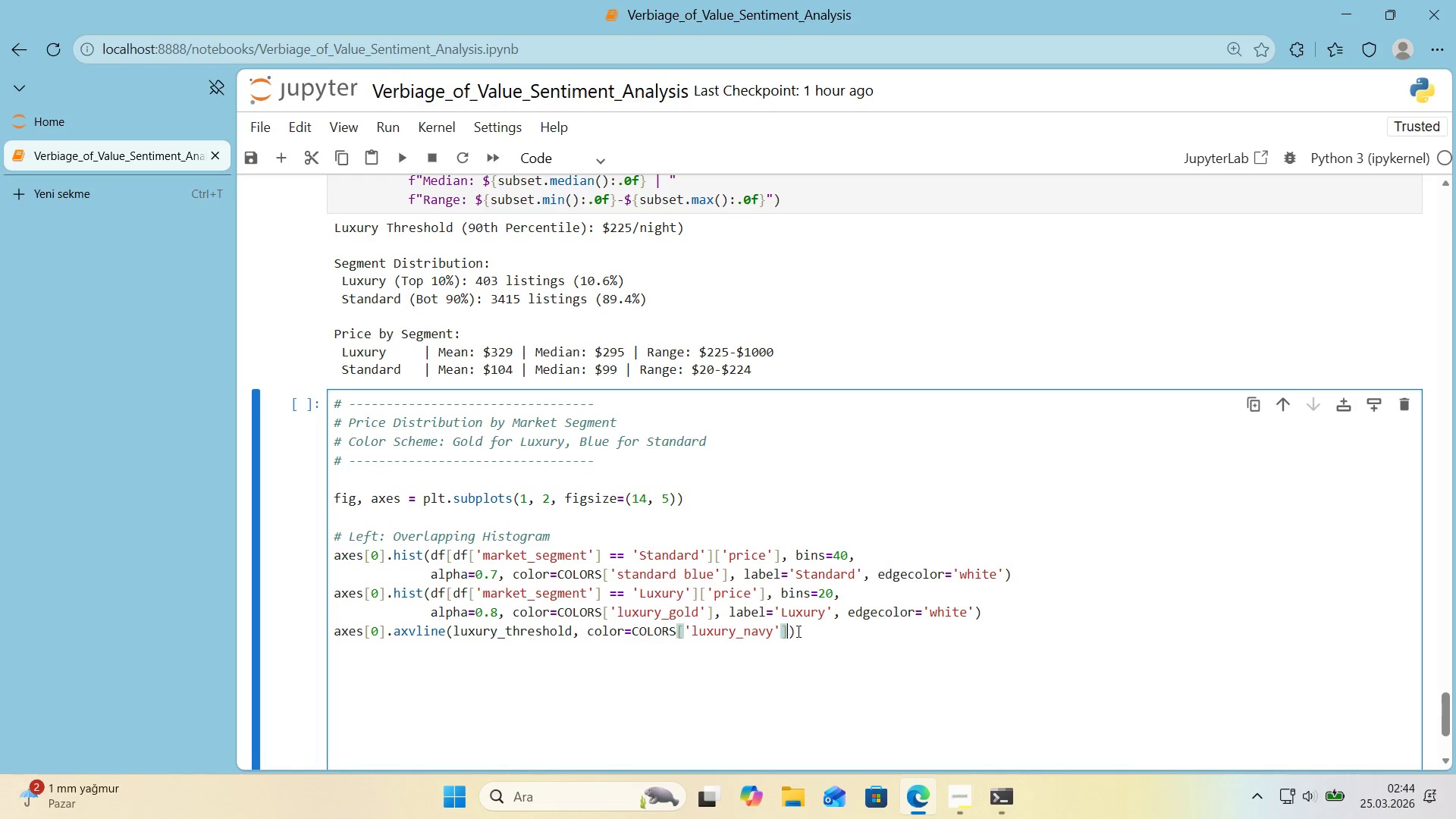 
key(Alt+Control+AltRight)
 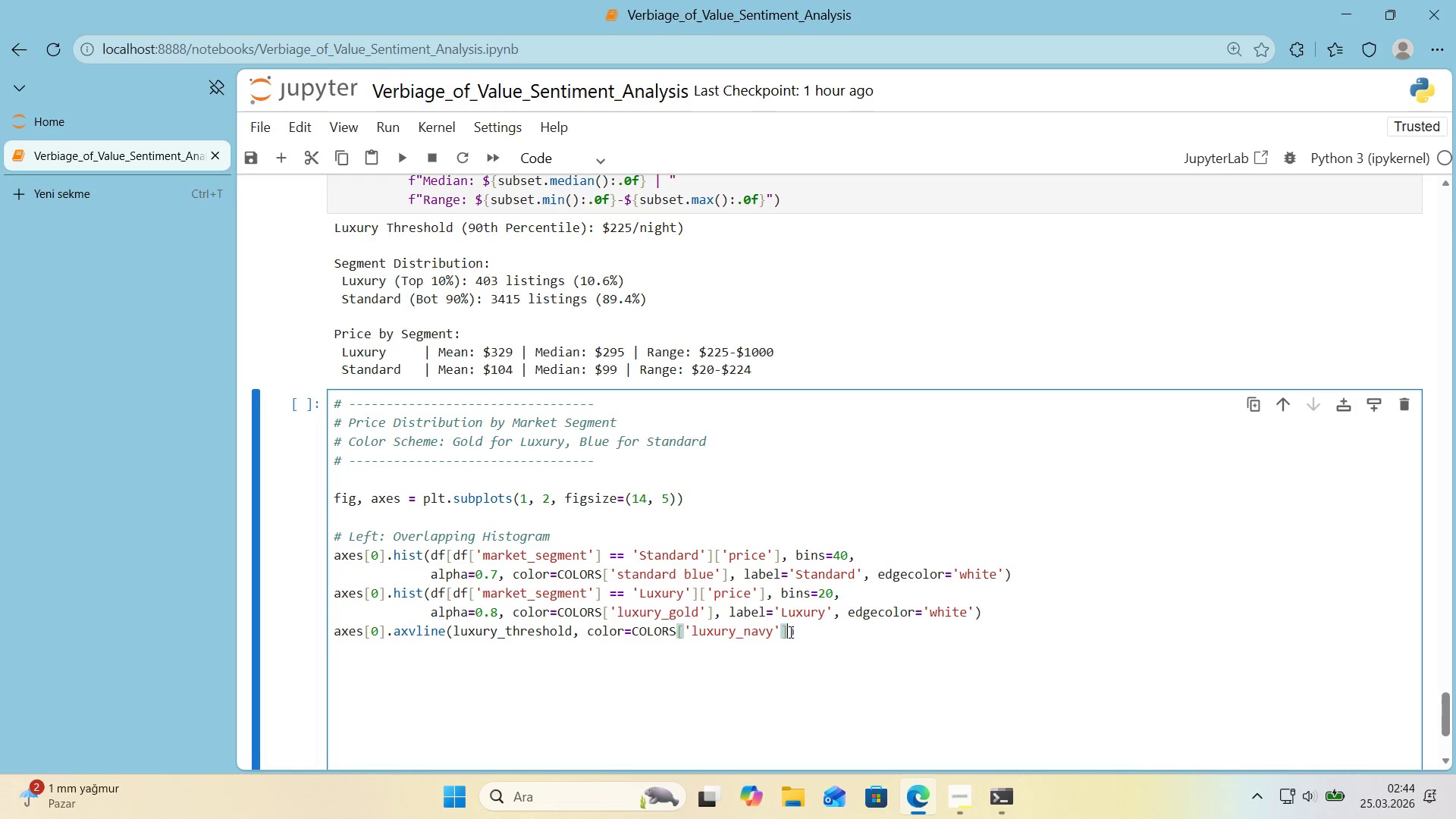 
key(Control+ControlLeft)
 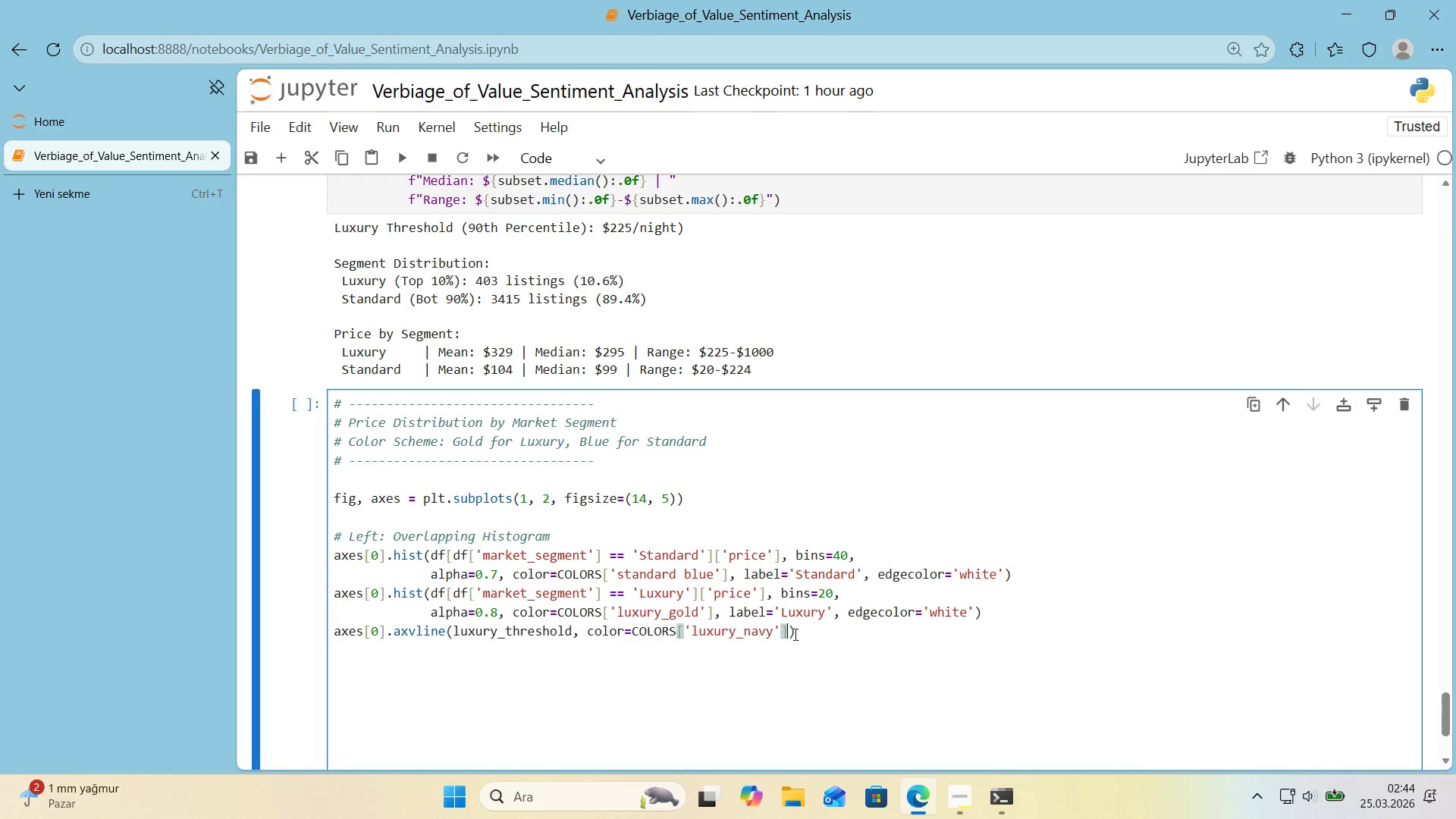 
key(Alt+Control+9)
 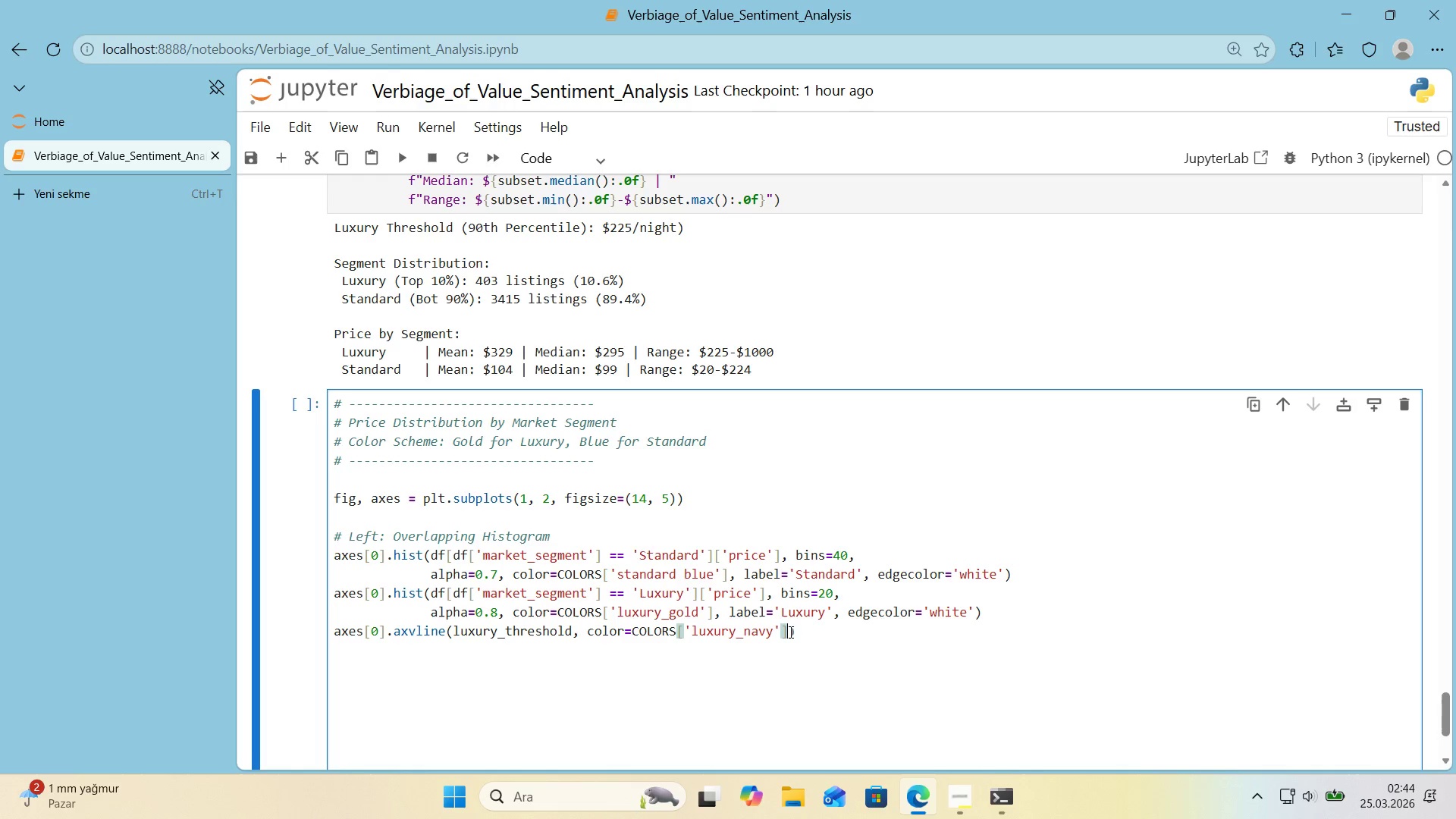 
left_click([789, 632])
 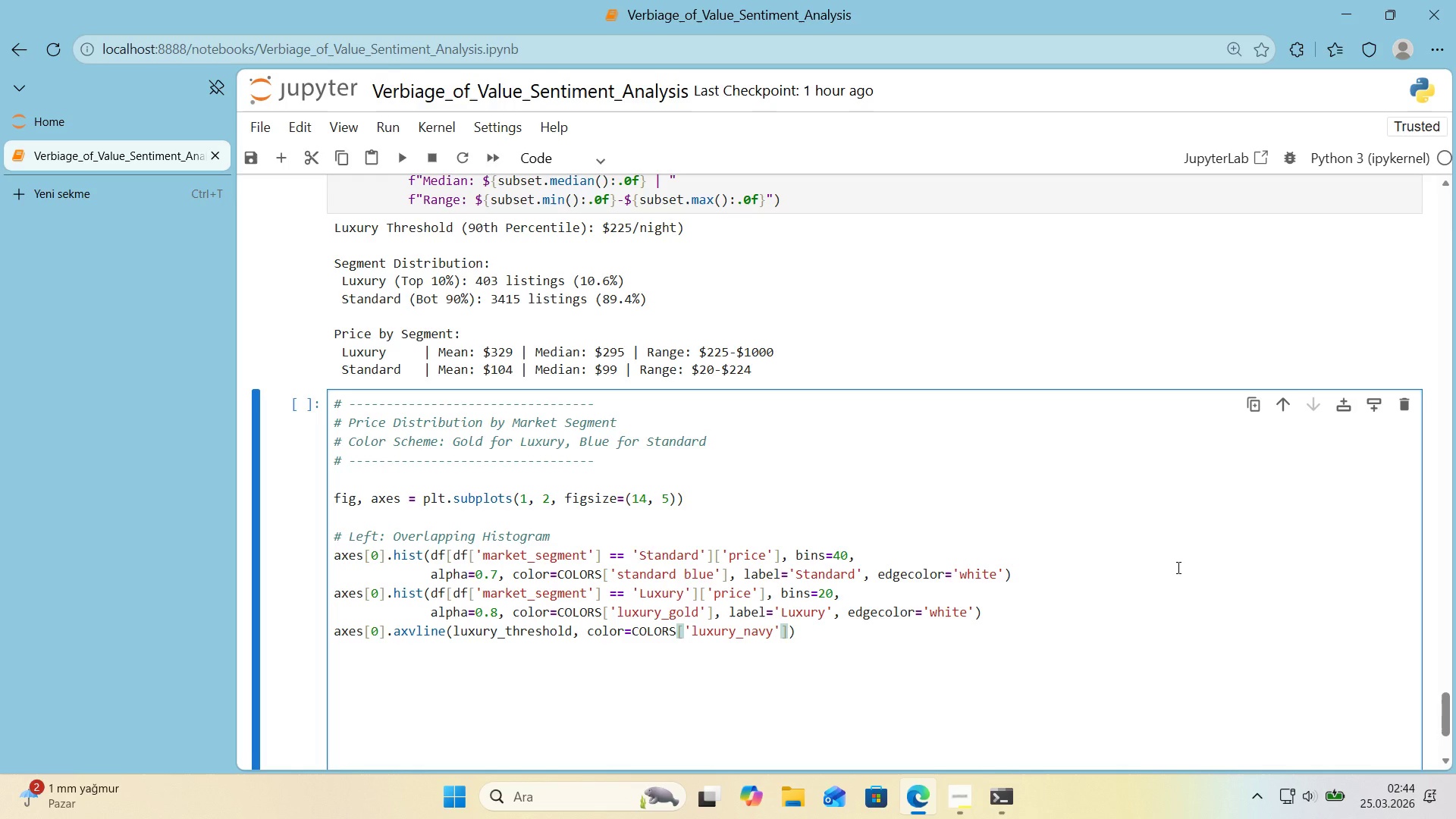 
type(, l'e)
key(Backspace)
type(nestyle)@@)
 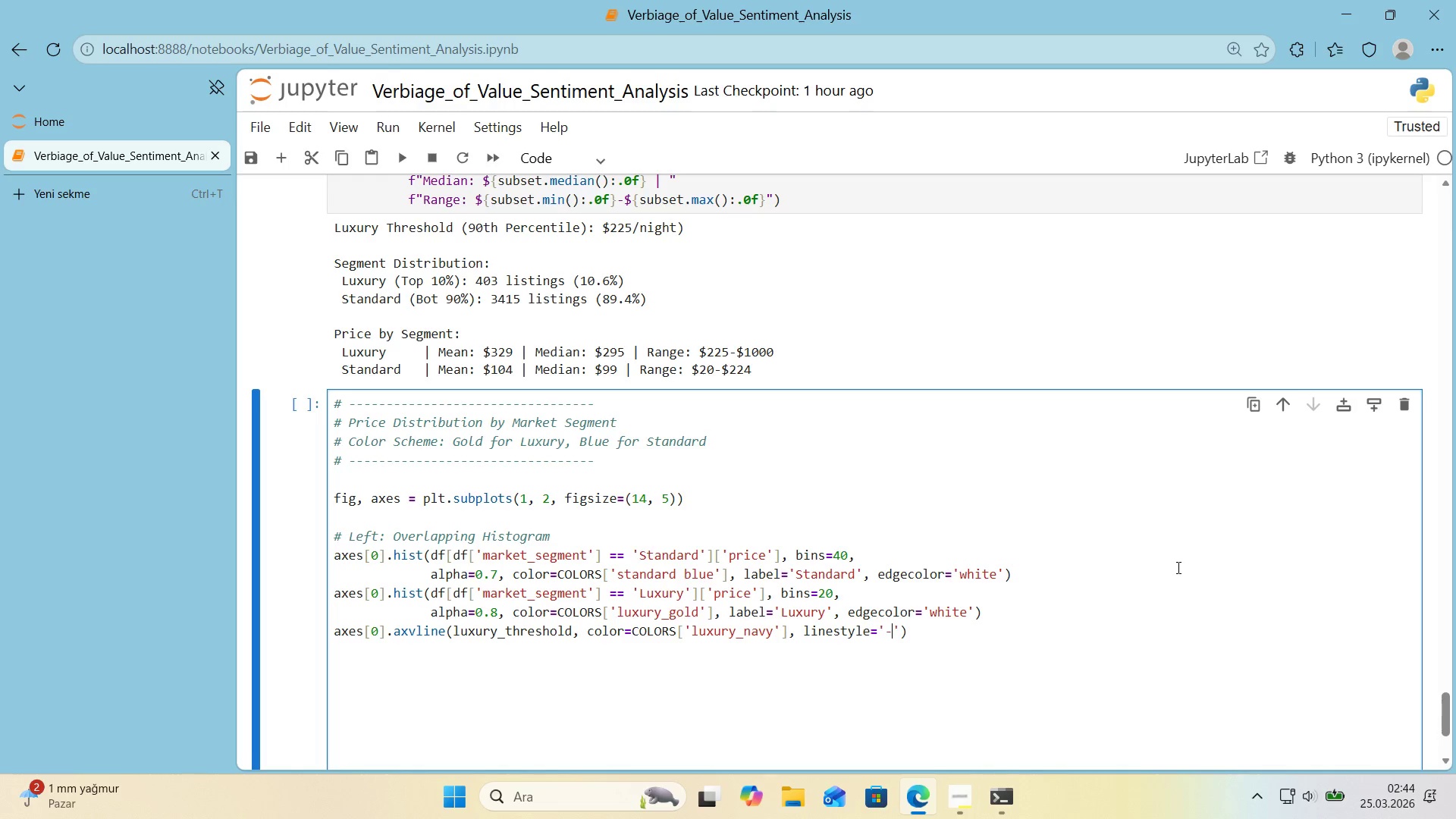 
 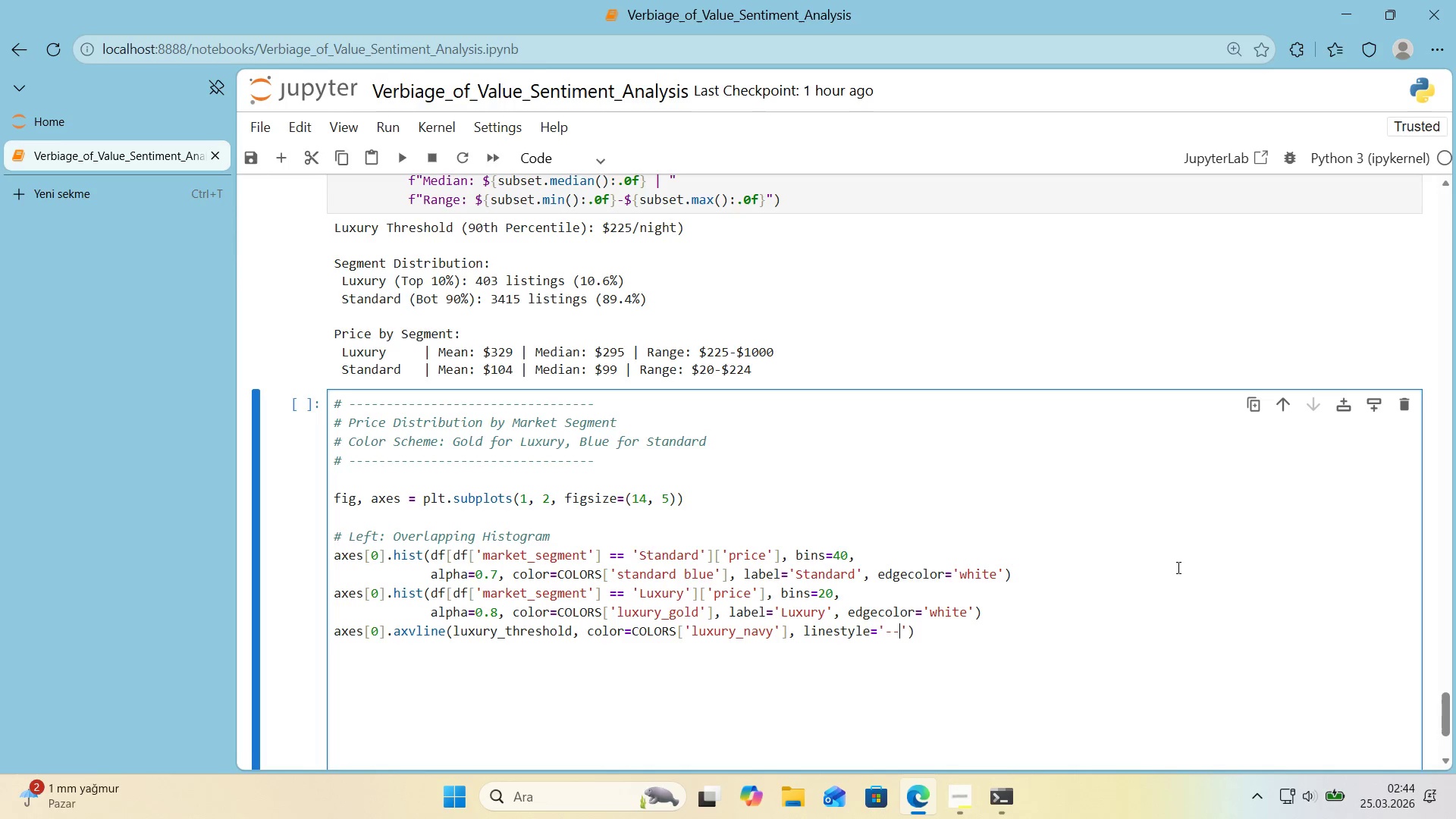 
key(ArrowLeft)
 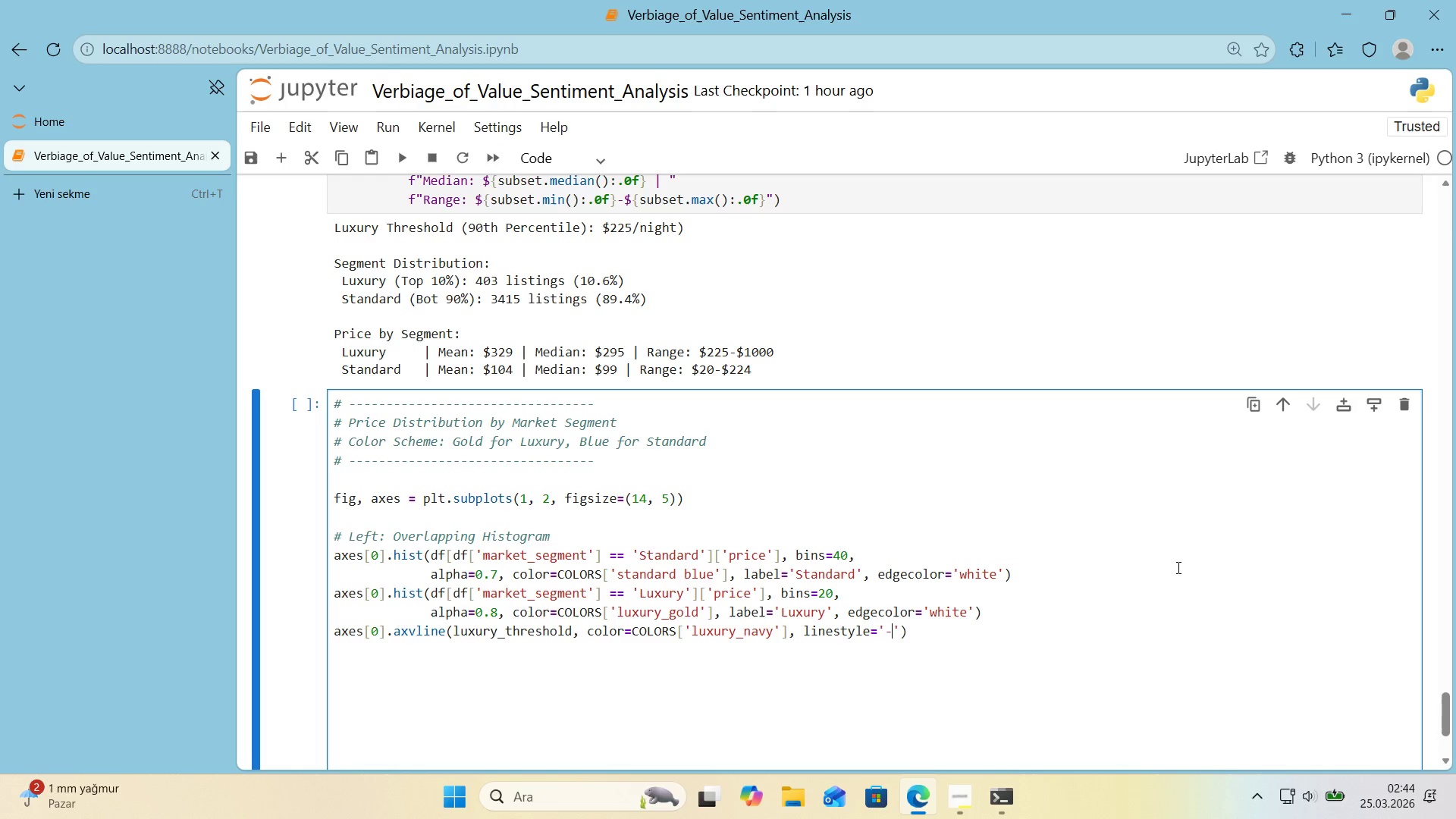 
key(NumpadSubtract)
 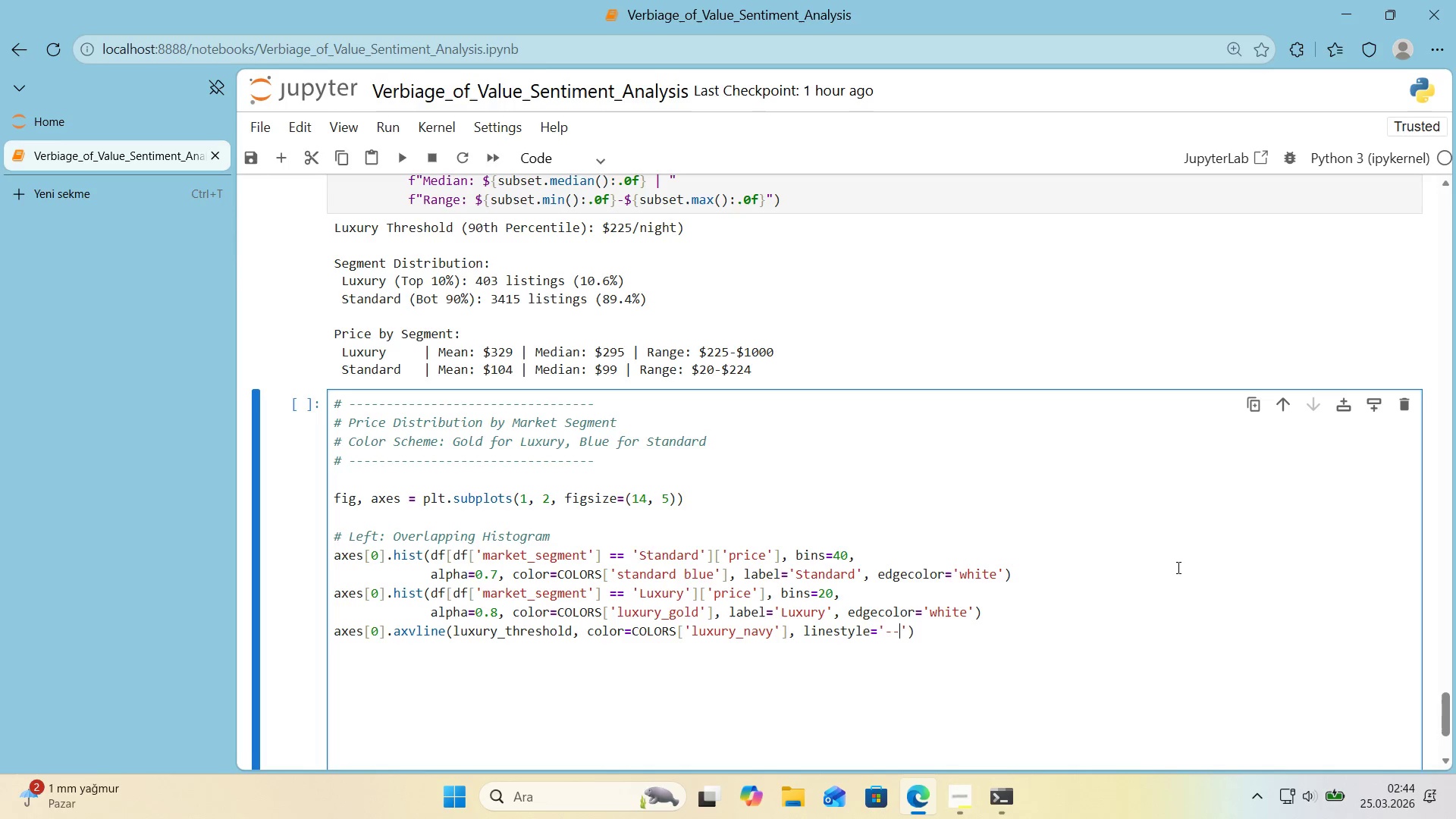 
key(NumpadSubtract)
 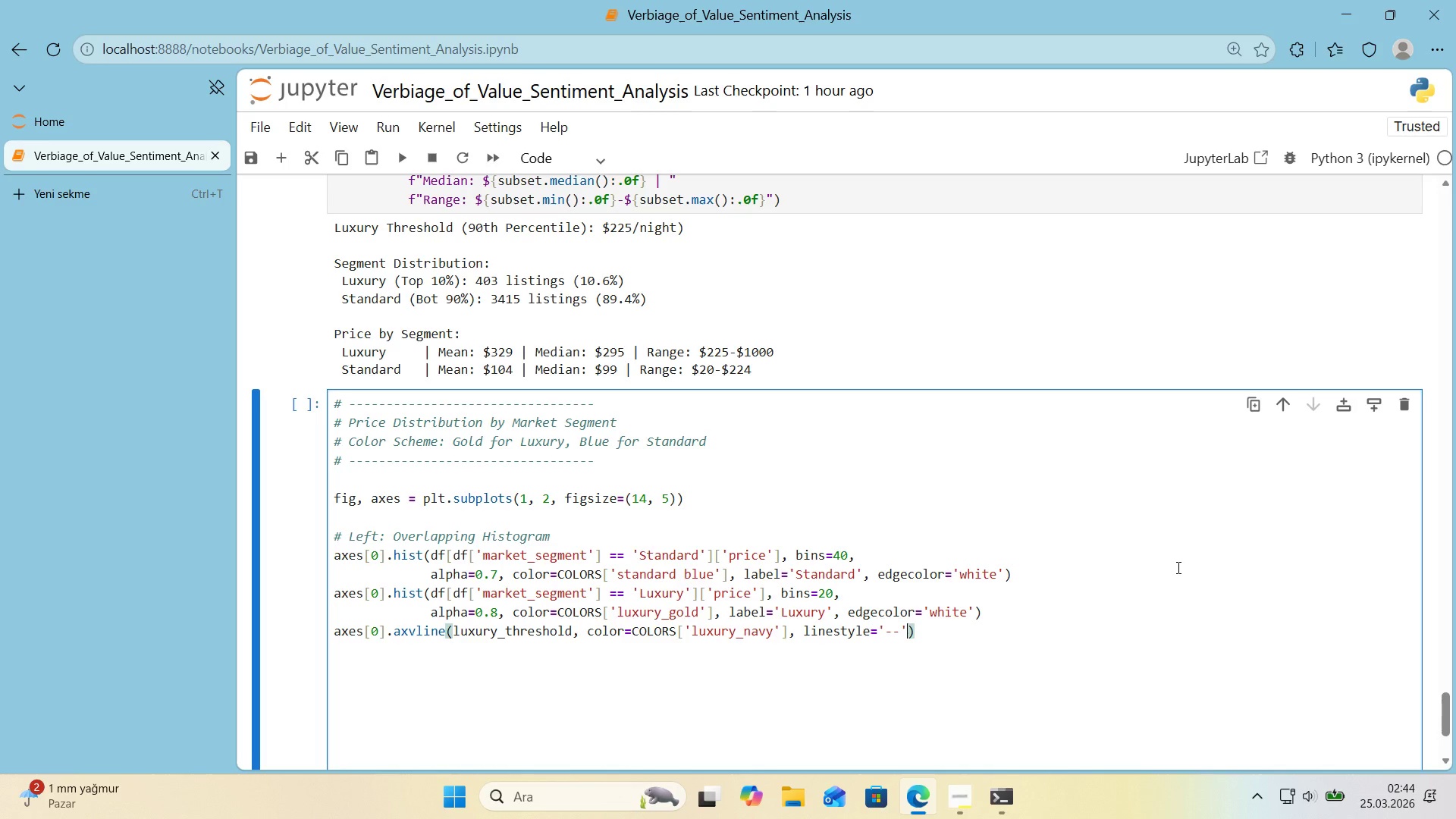 
key(ArrowRight)
 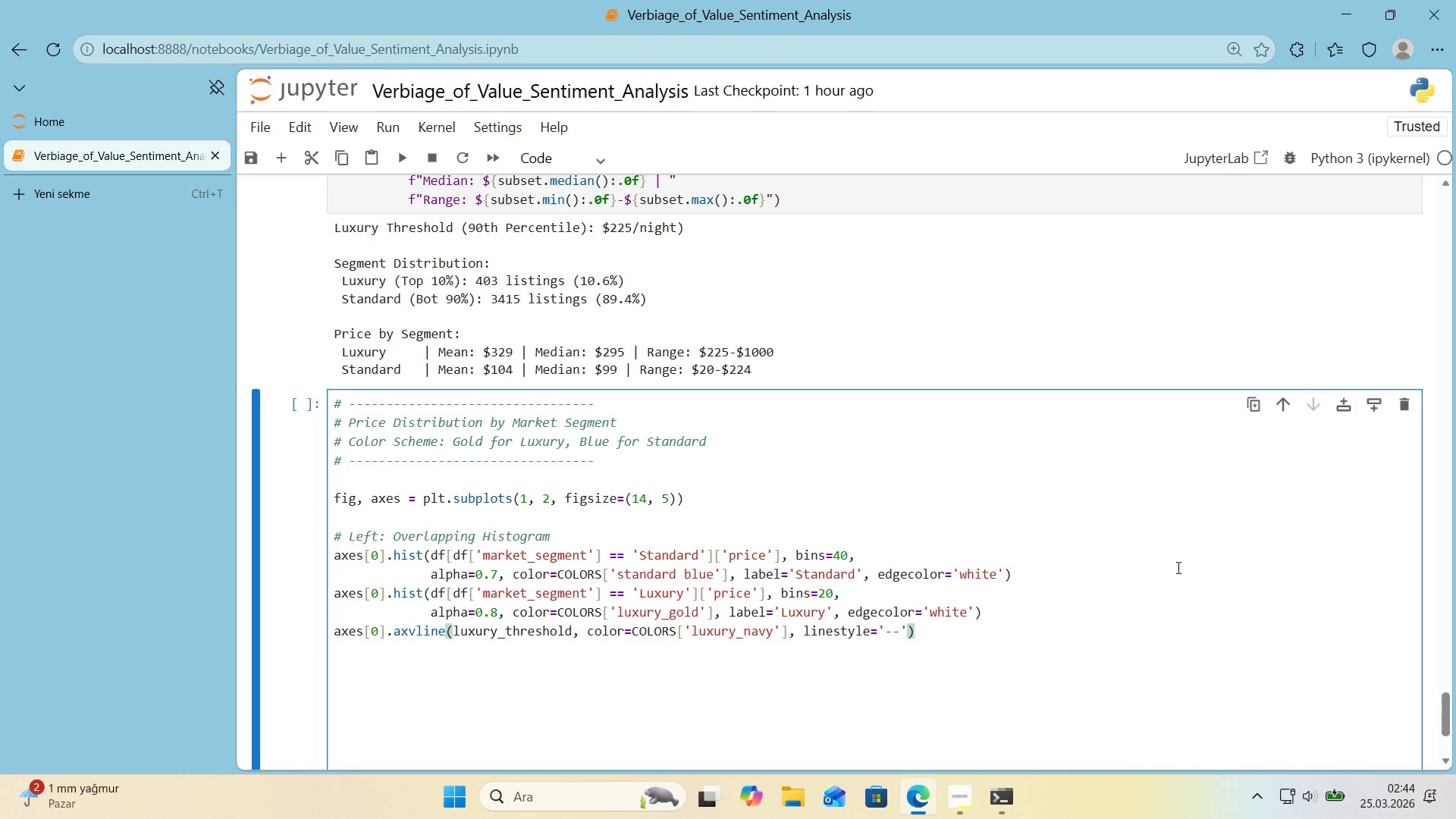 
key(Comma)
 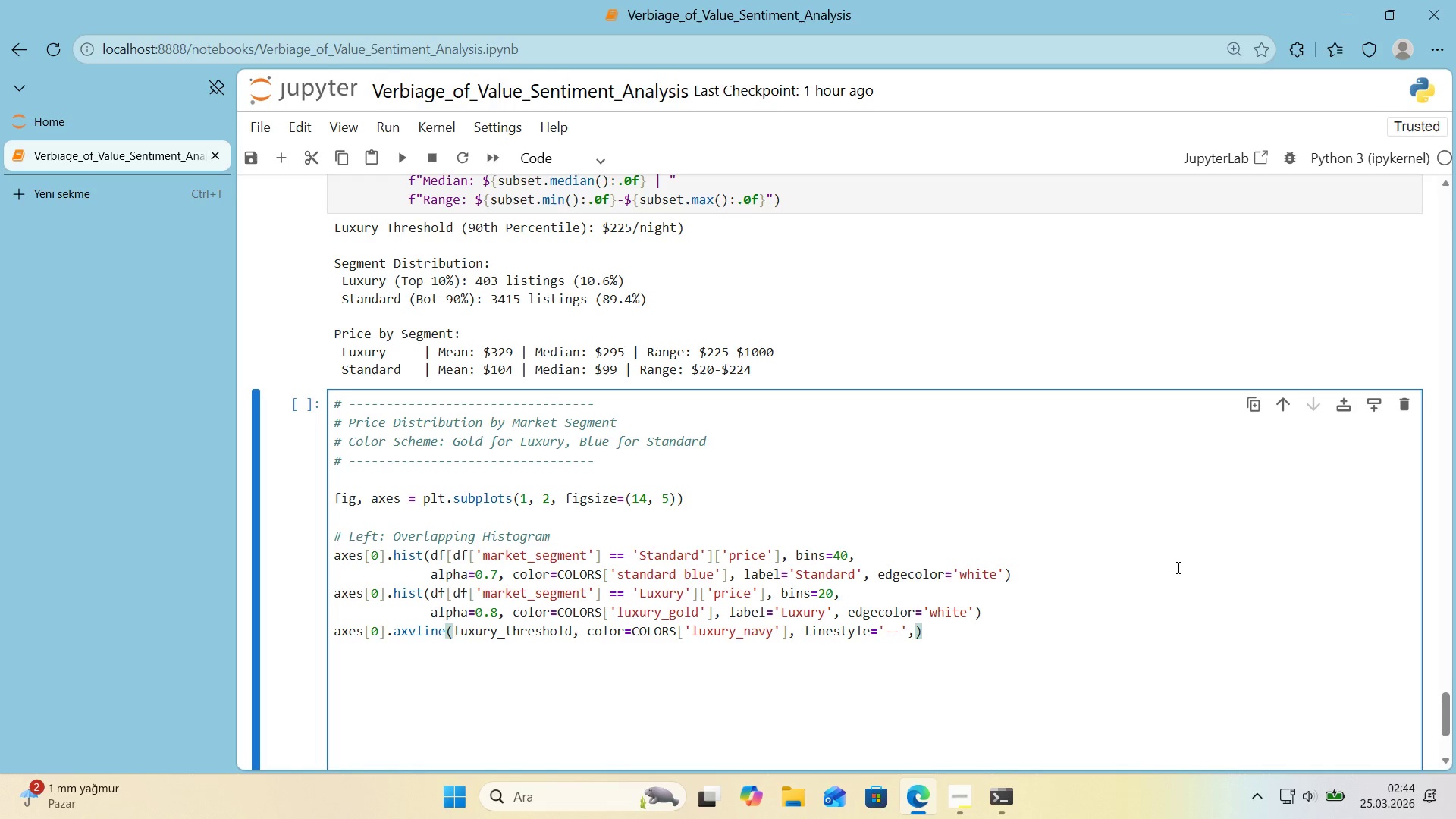 
key(Enter)
 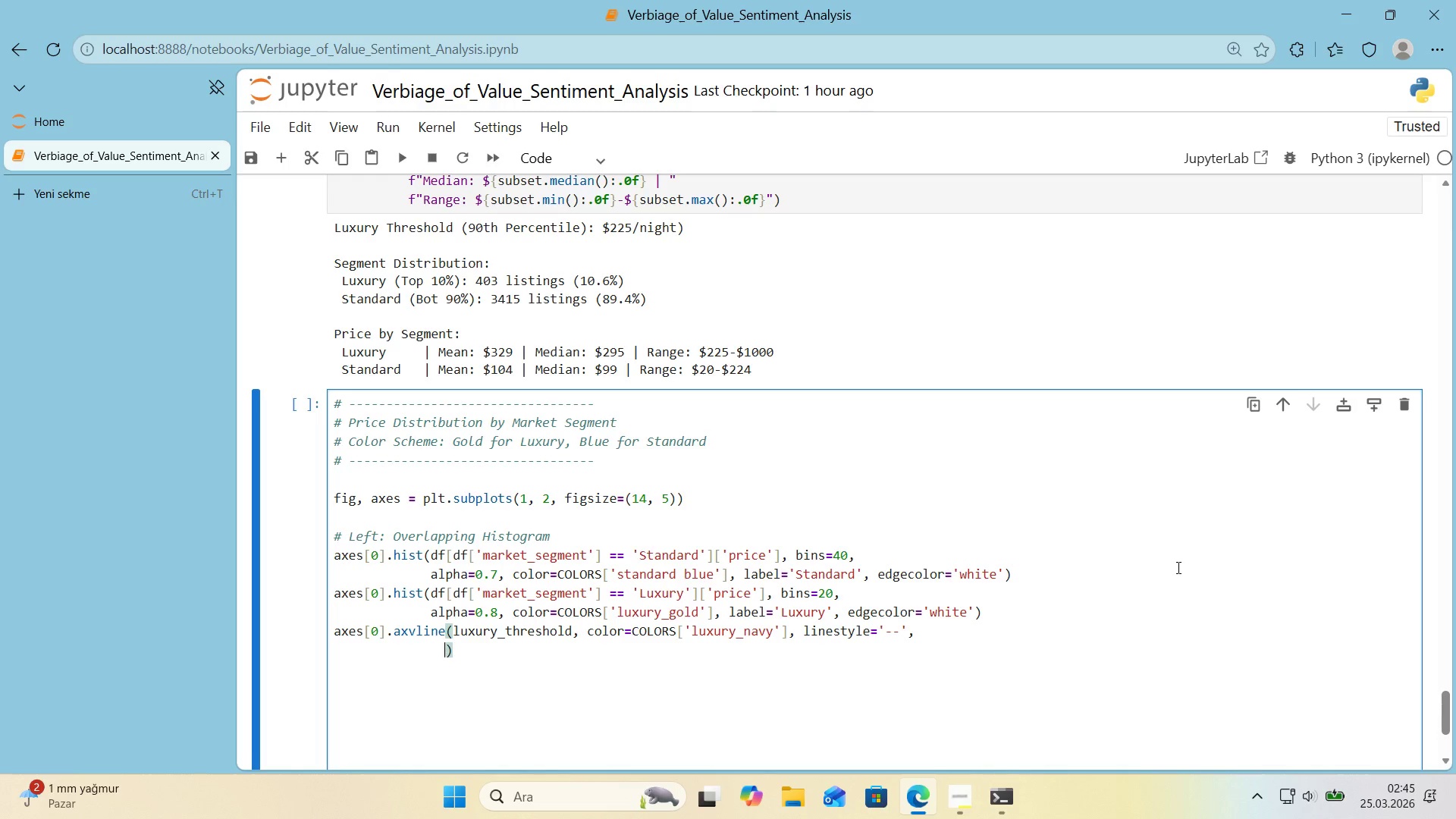 
wait(17.95)
 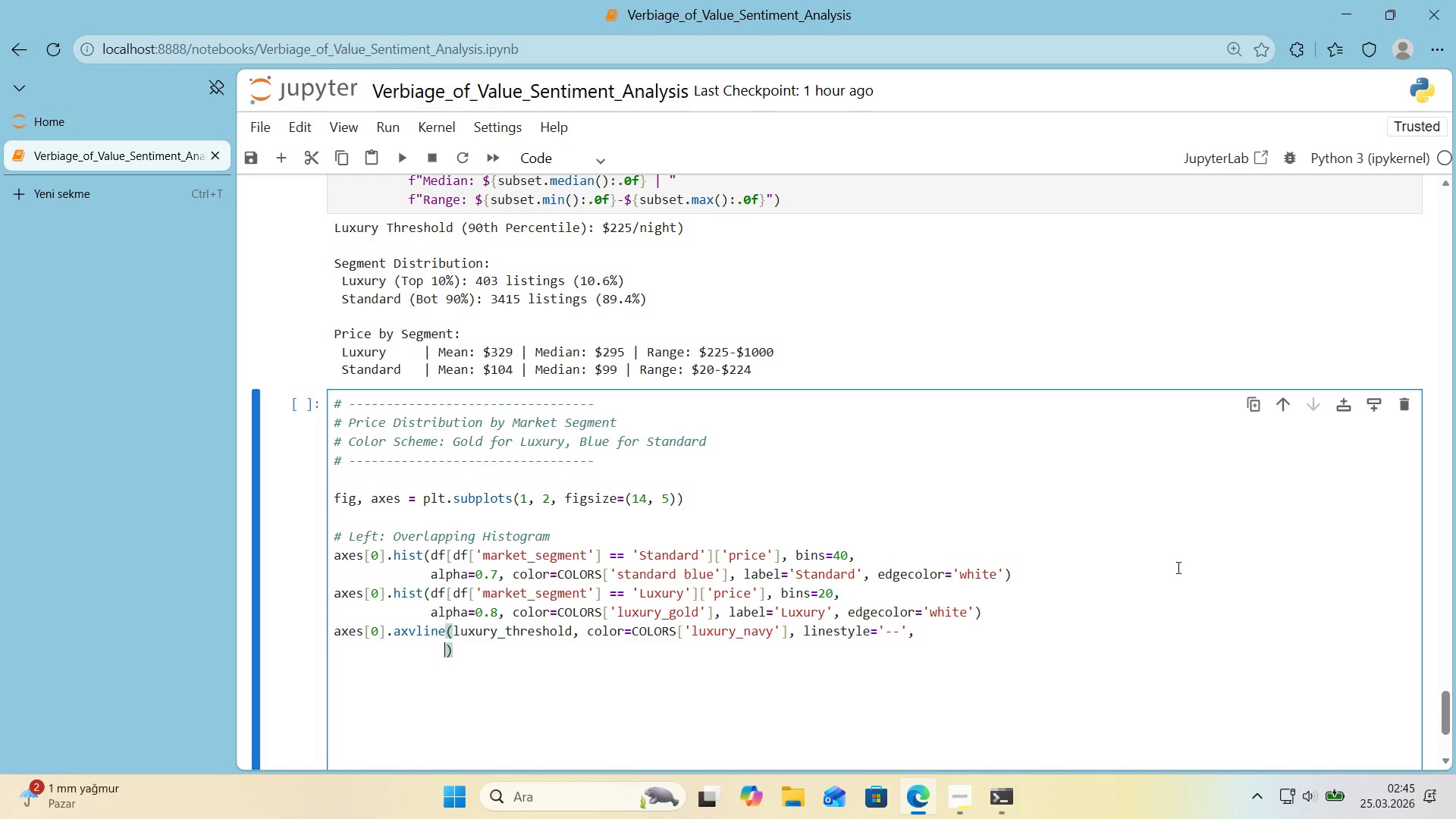 
type(le)
key(Backspace)
type('new'dth))
 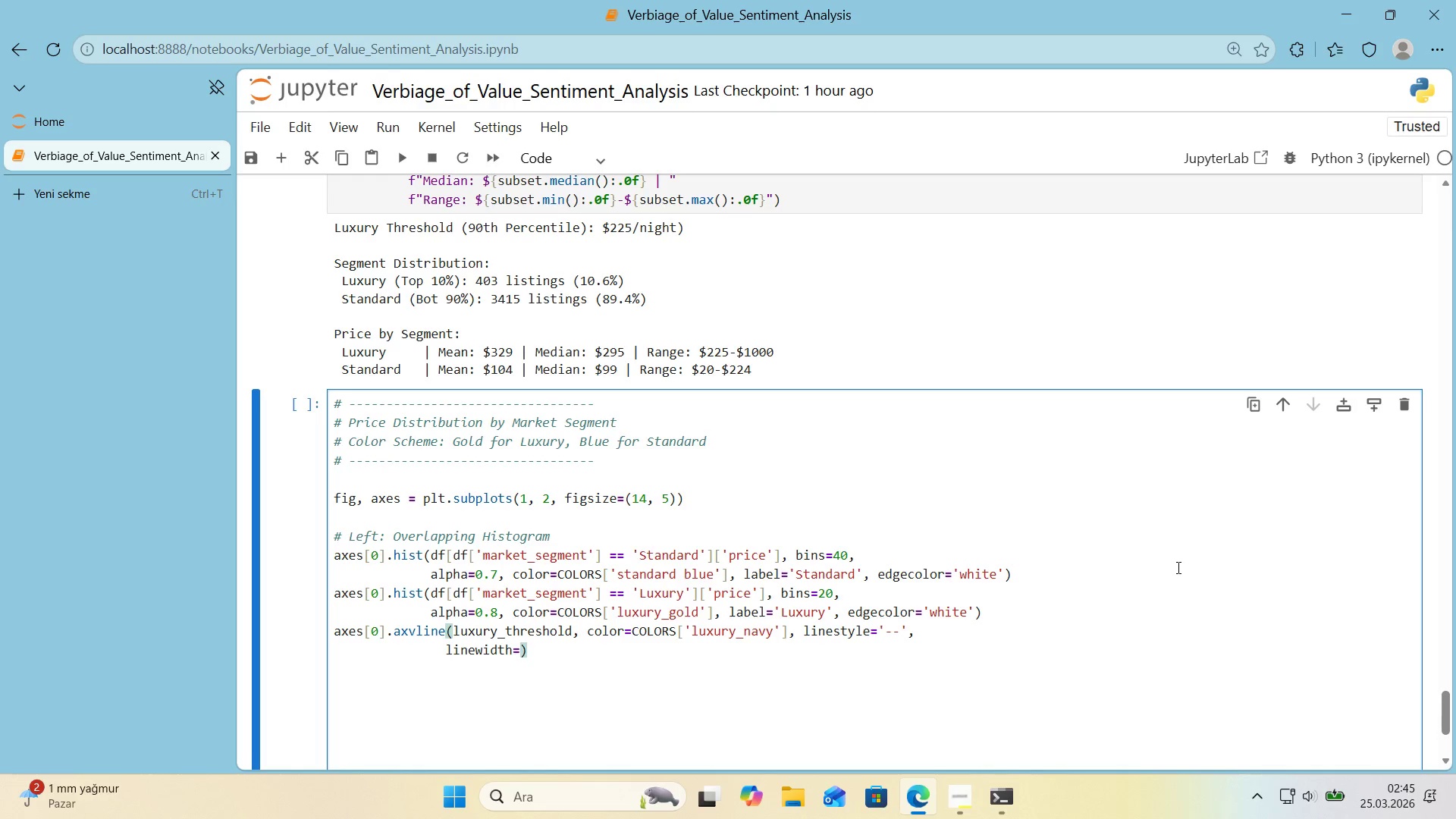 
type(2, label)f``)
key(Backspace)
key(Backspace)
type(``)
key(Backspace)
key(Backspace)
type(@@)
 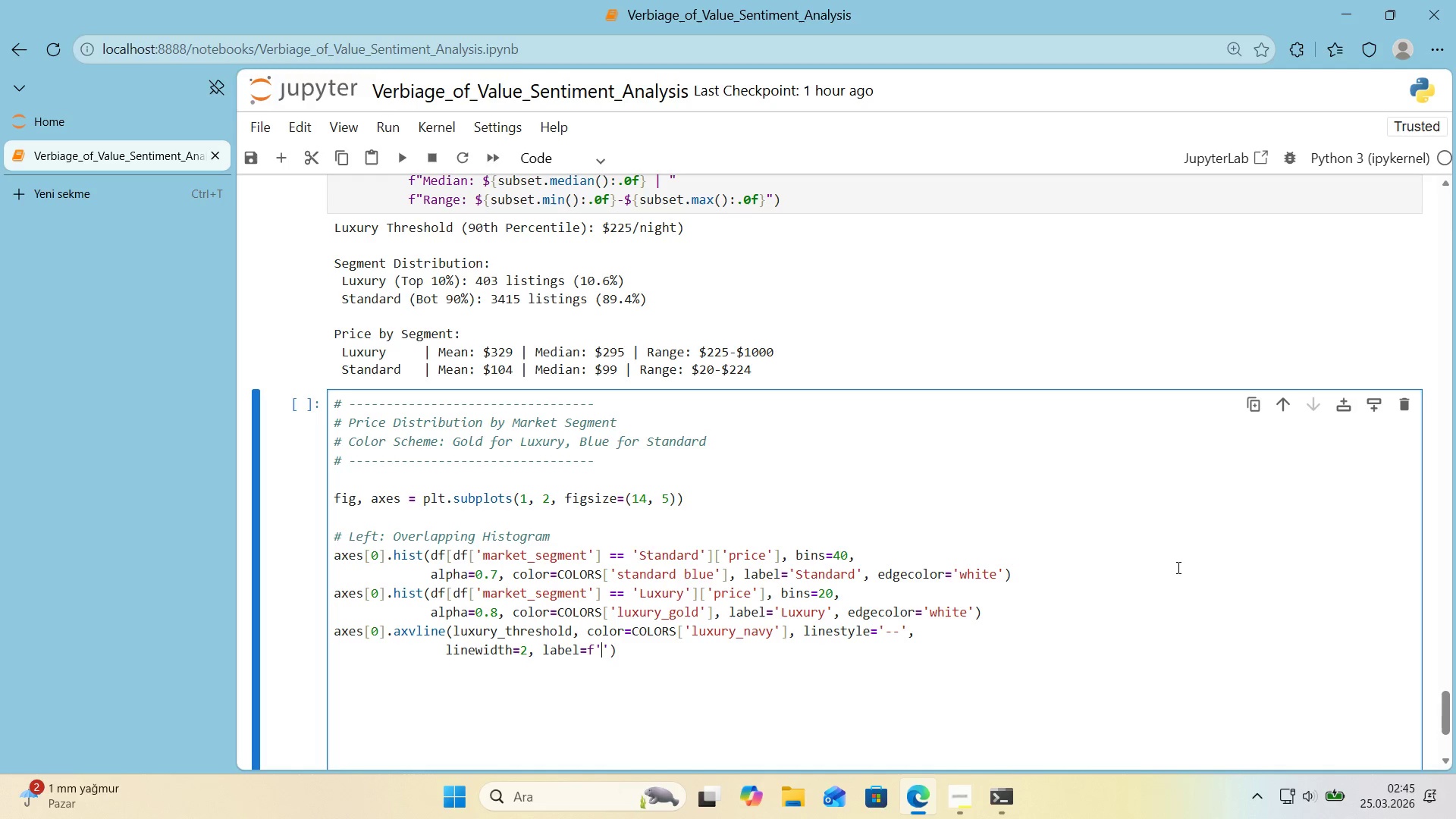 
 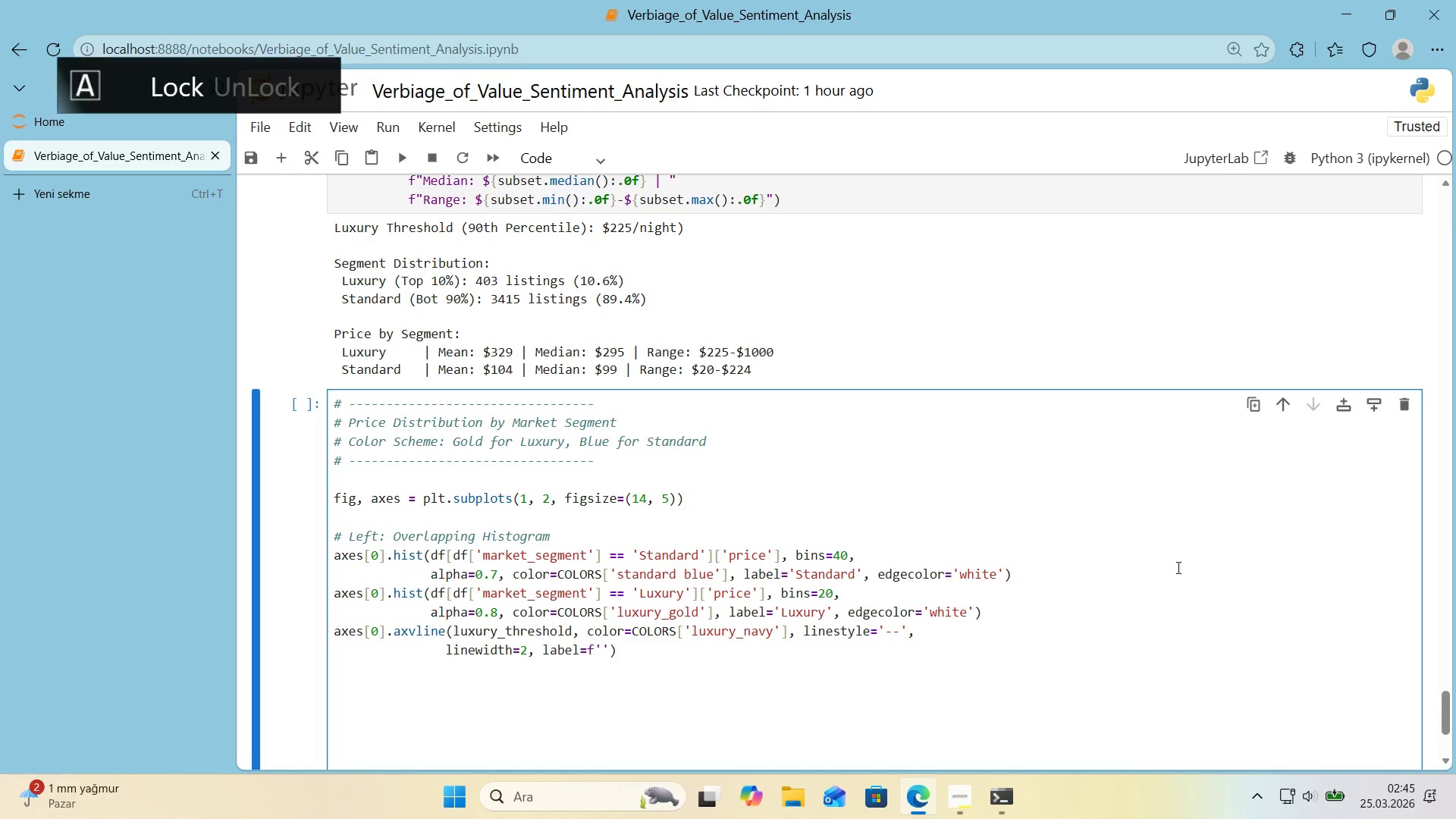 
key(ArrowLeft)
 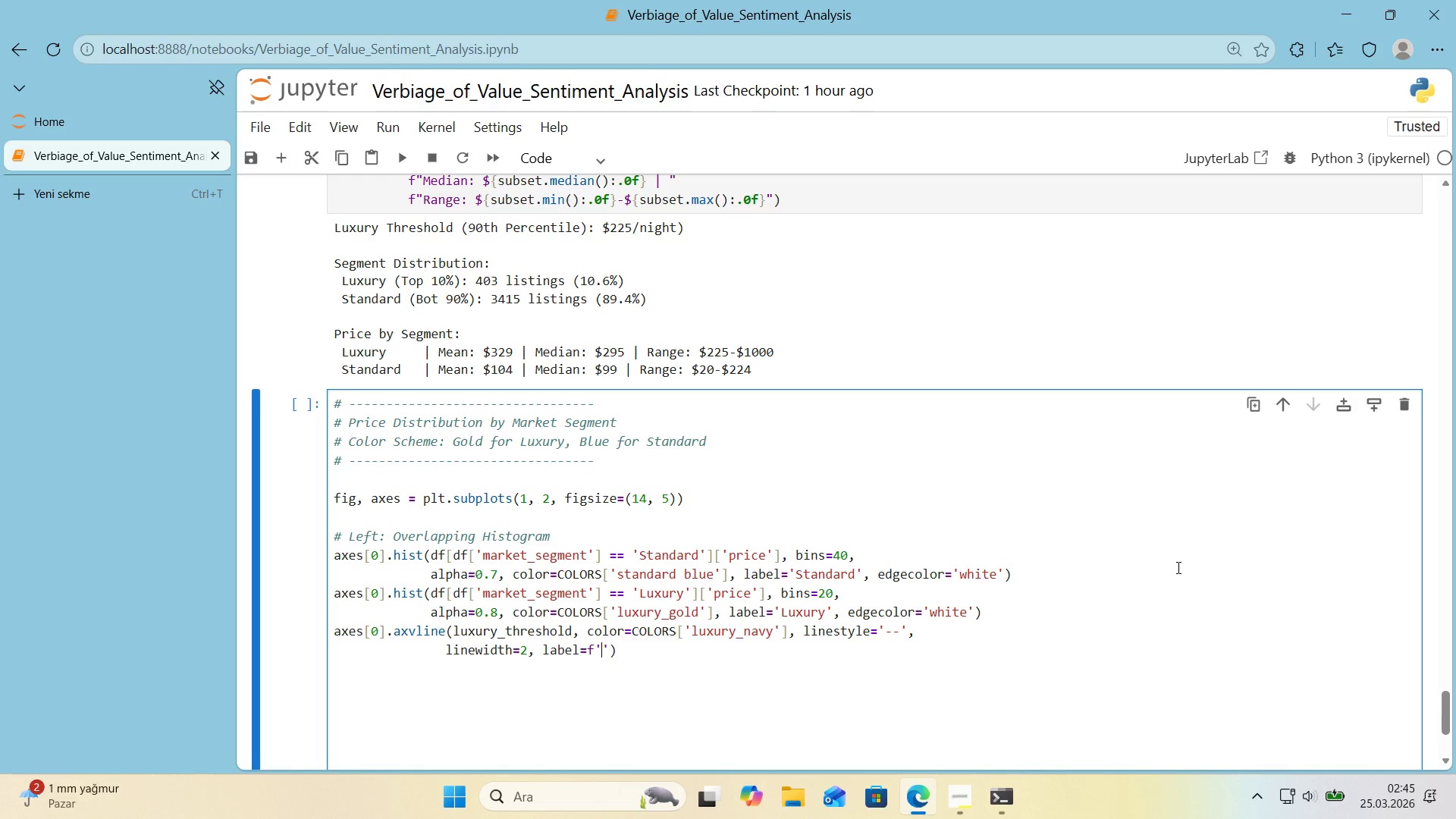 
type(Thresdhol)
key(Backspace)
key(Backspace)
key(Backspace)
key(Backspace)
type(hhol)
key(Backspace)
key(Backspace)
key(Backspace)
type(old)
 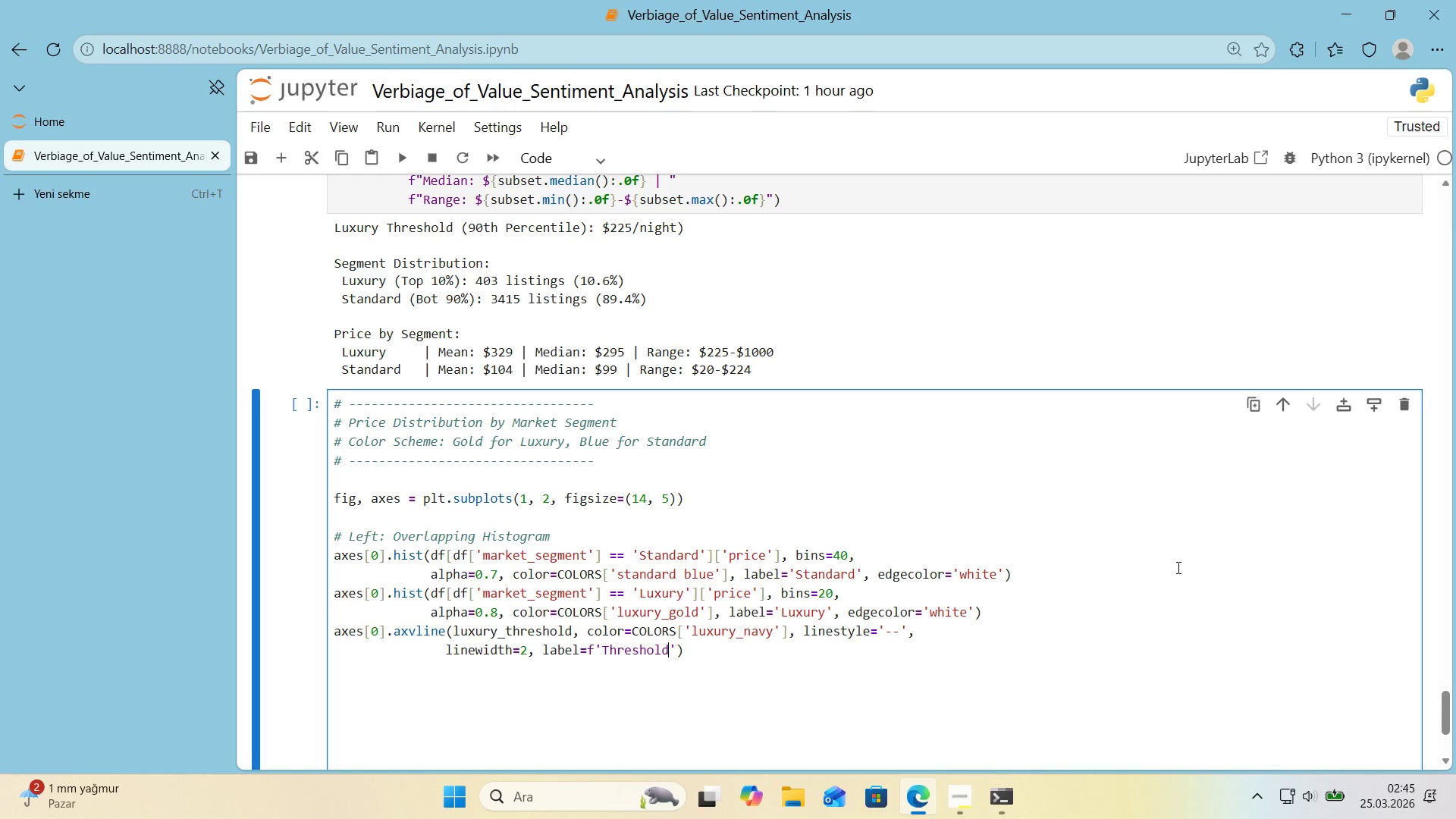 
key(ArrowUp)
 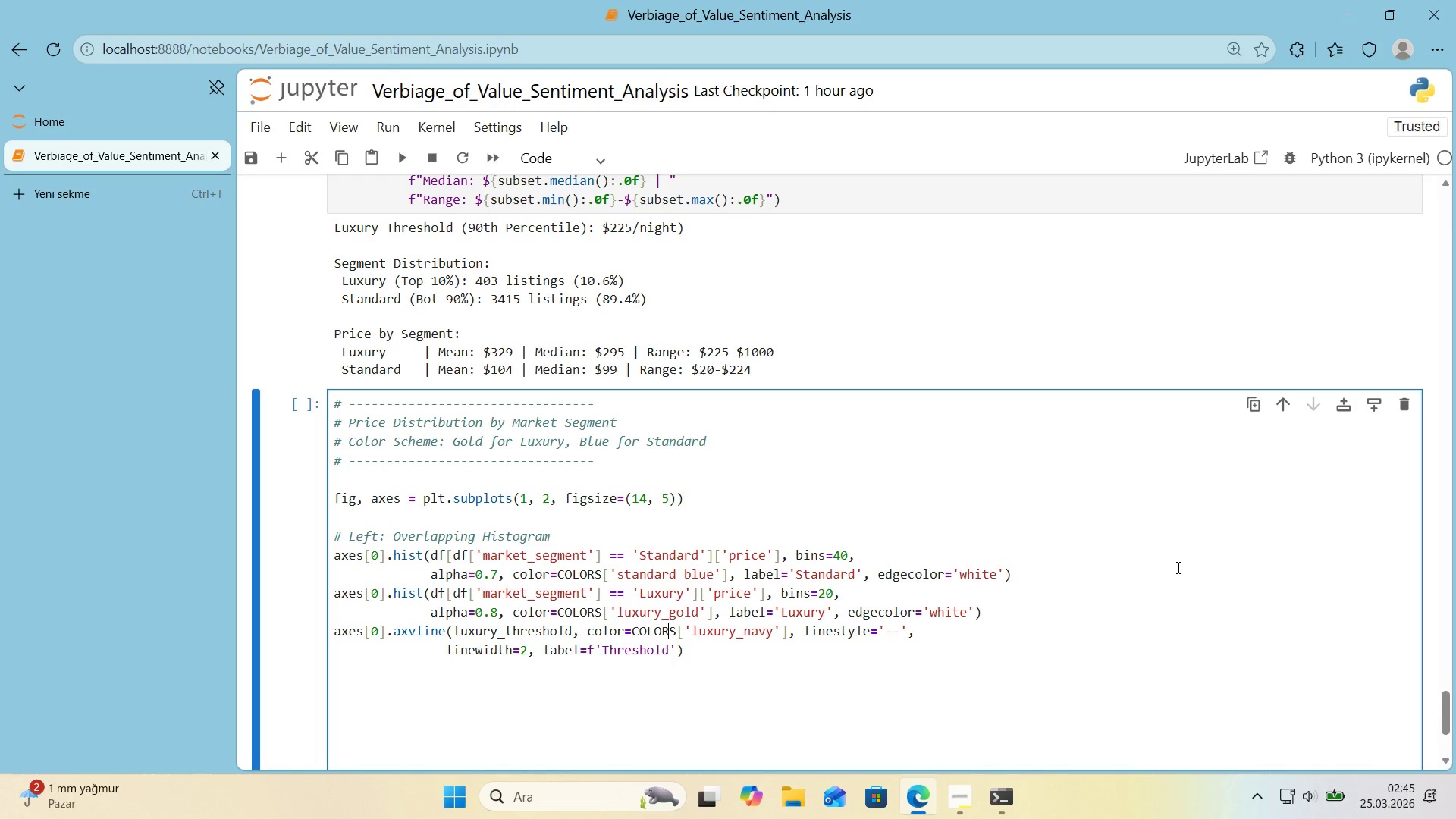 
key(Shift+ShiftRight)
 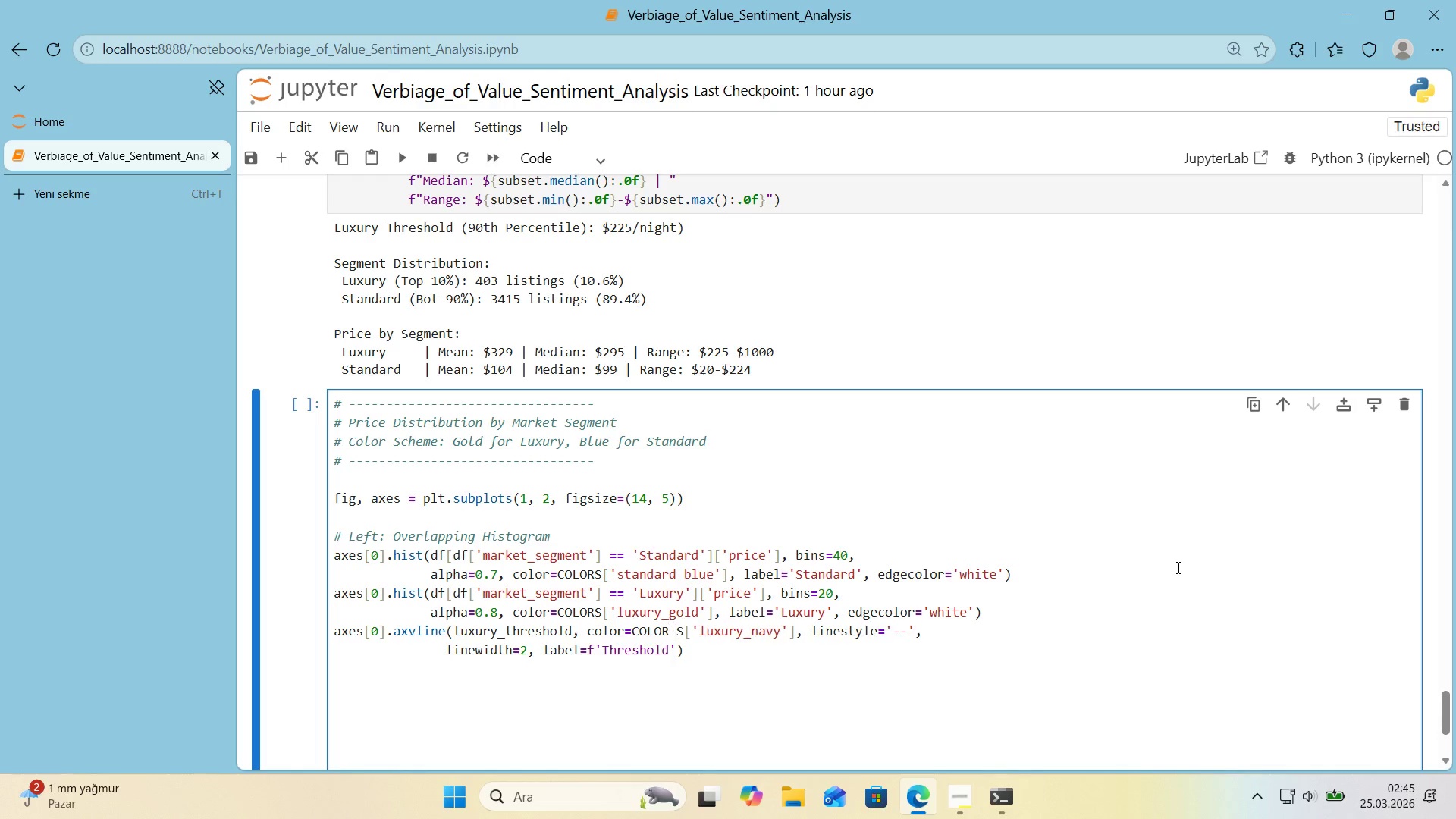 
key(Space)
 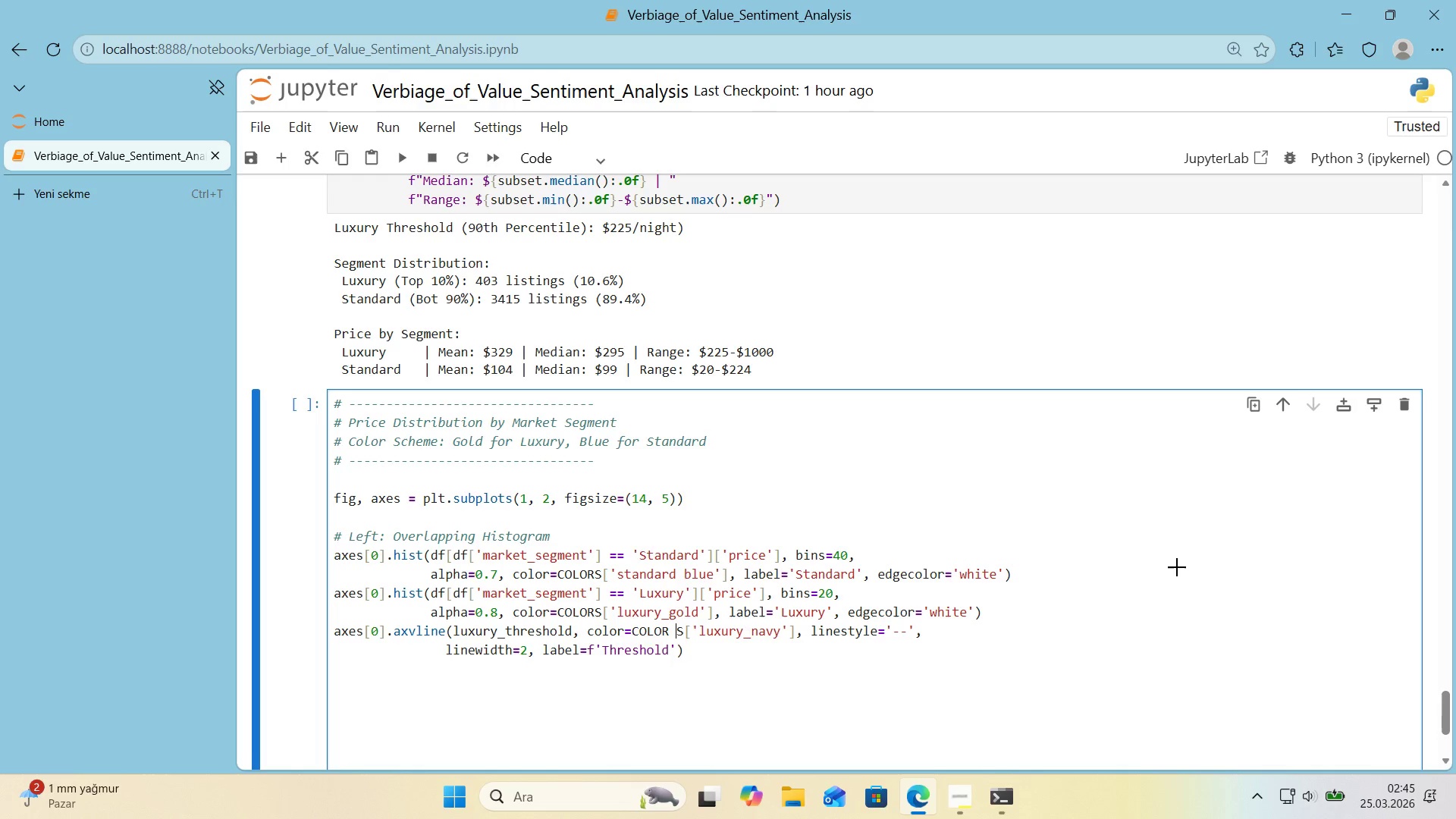 
key(Alt+Control+4)
 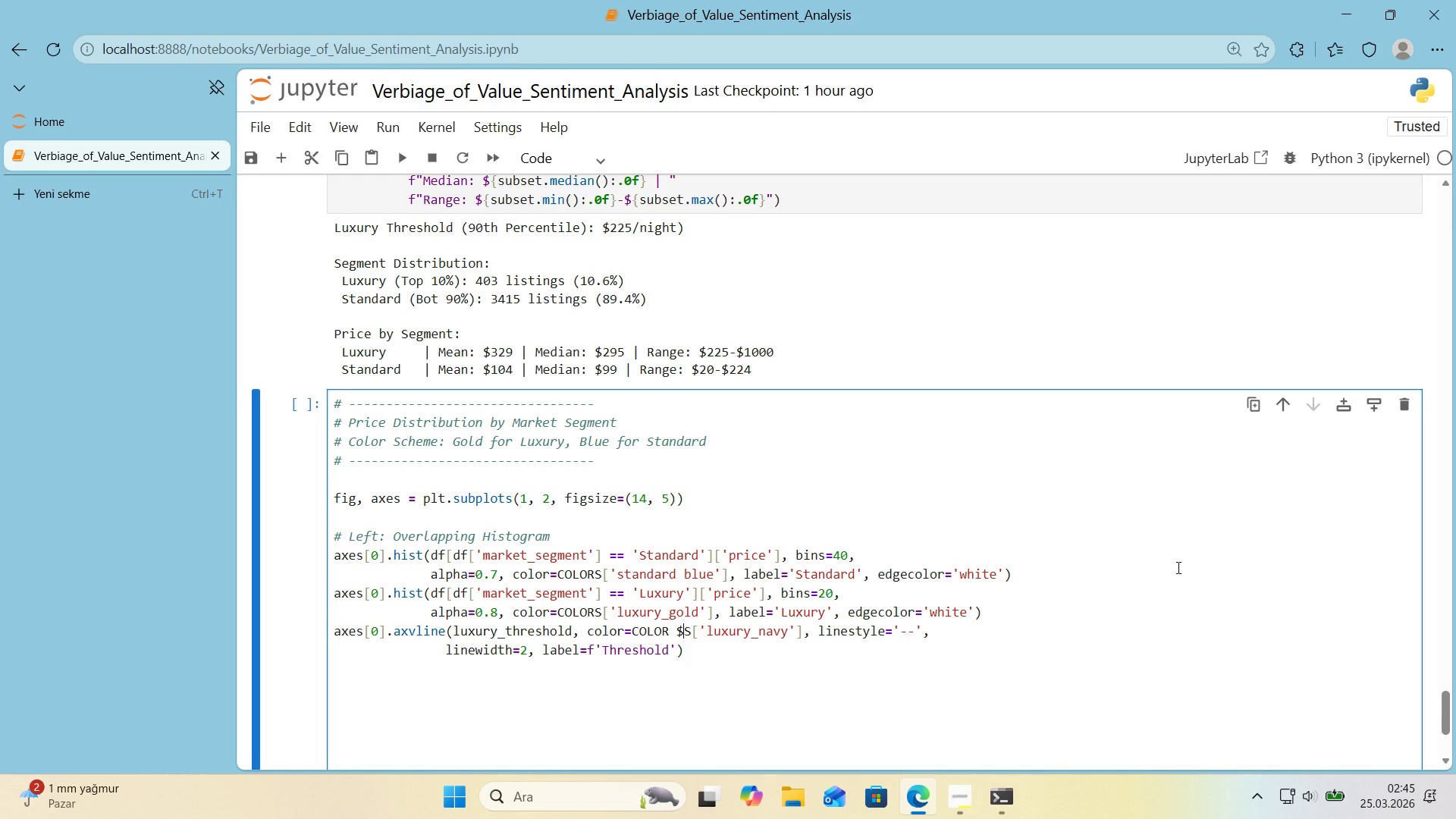 
key(Alt+Control+7)
 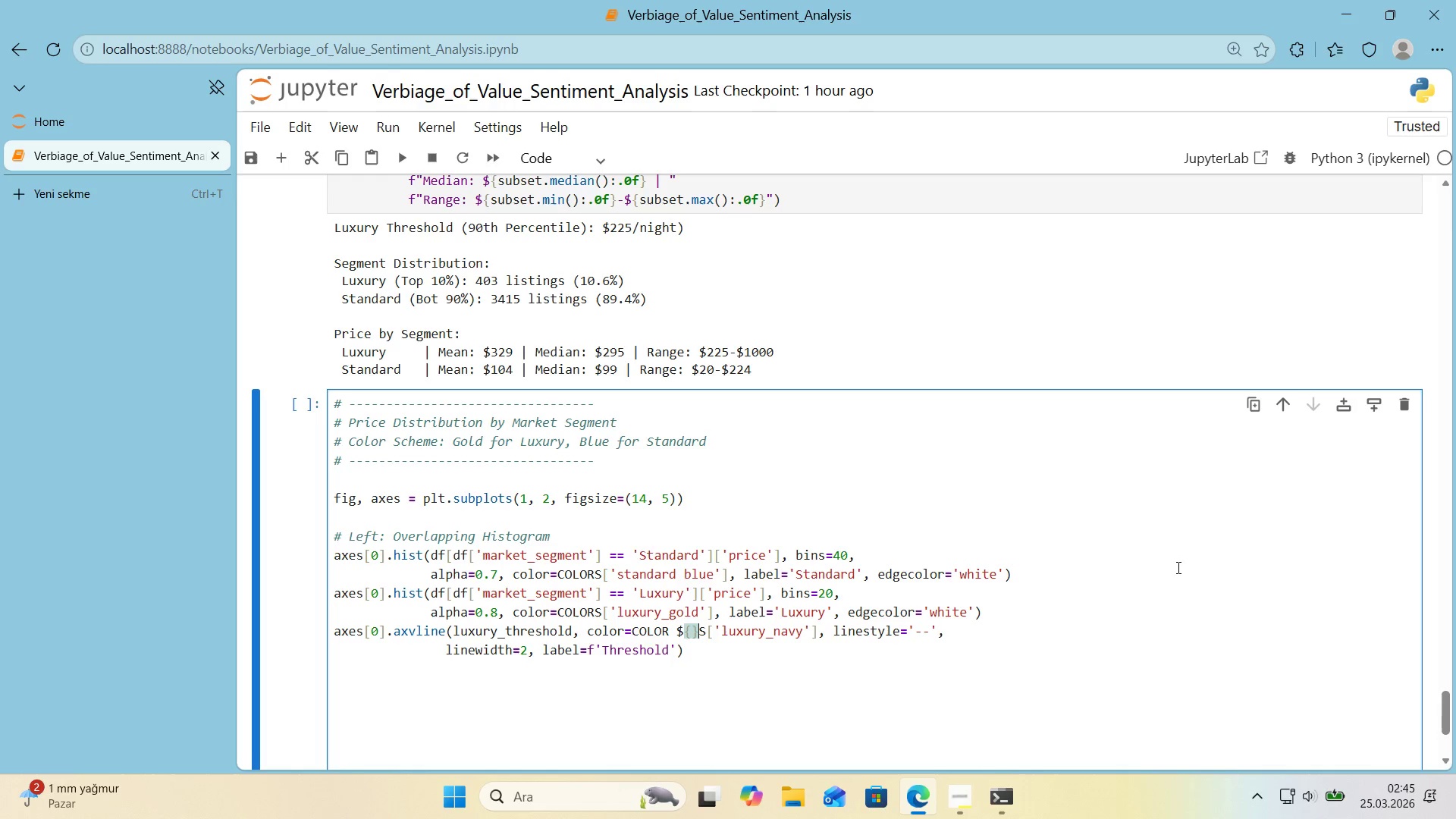 
key(Alt+Control+0)
 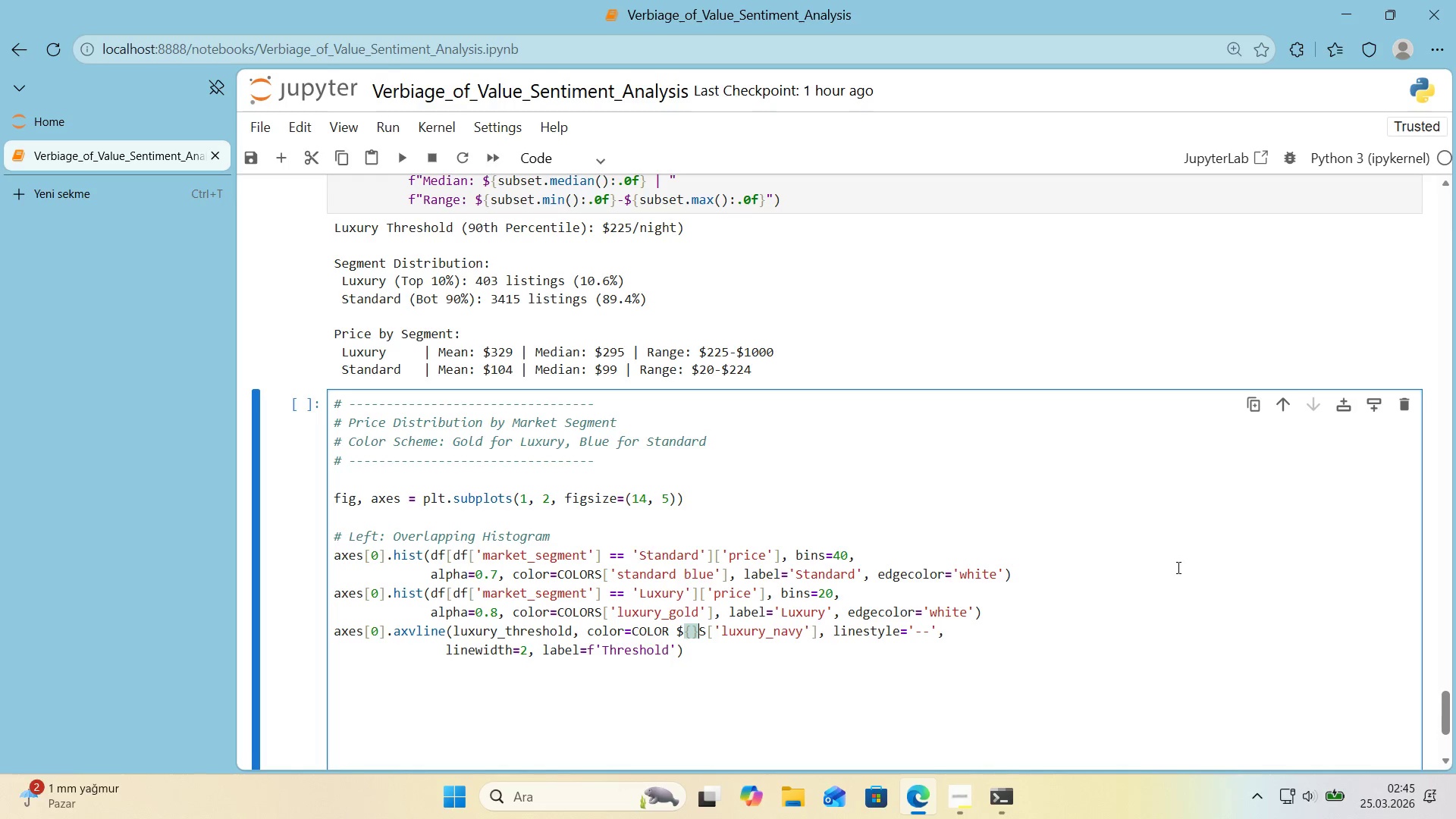 
key(Control+Z)
 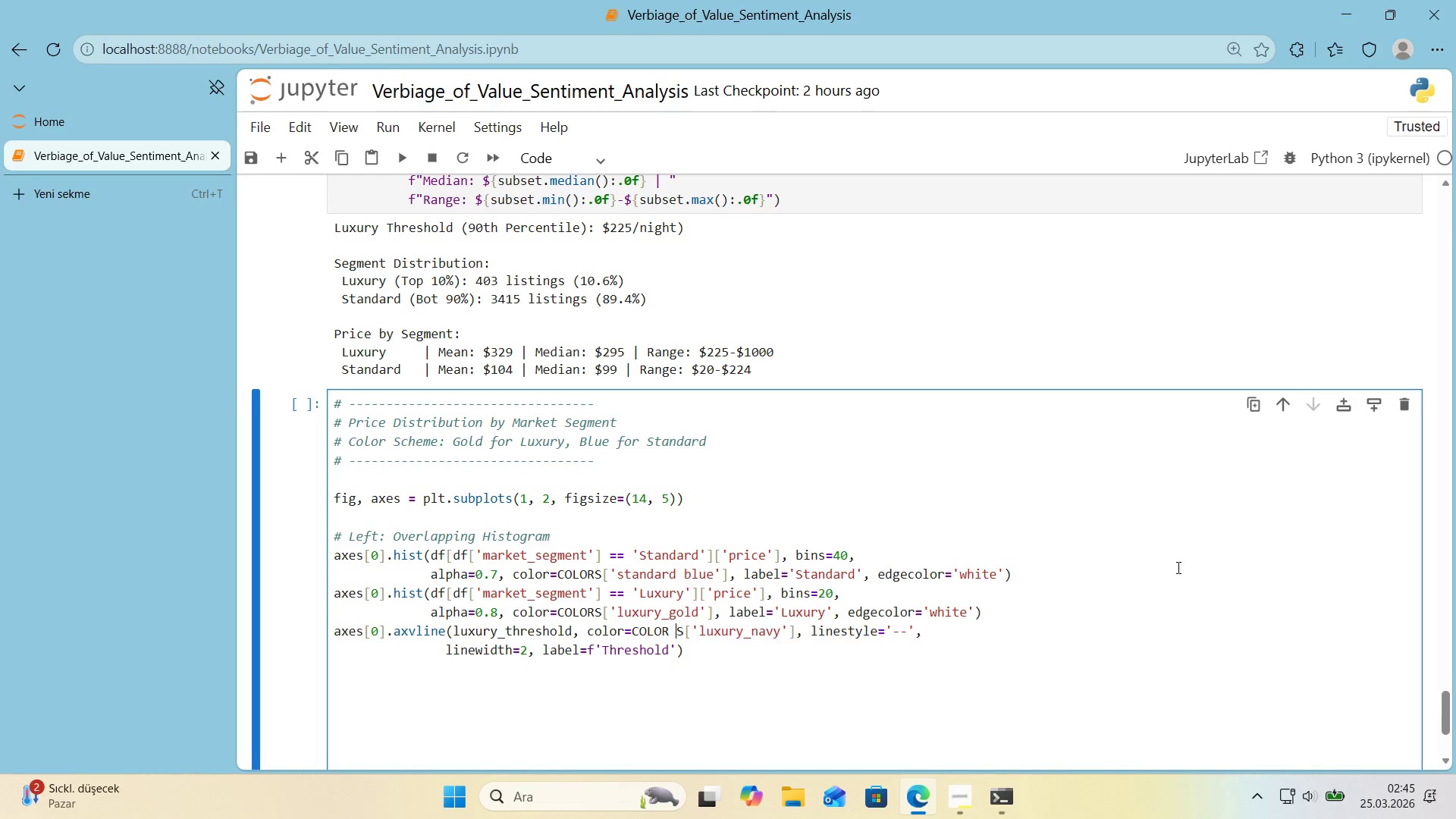 
key(Control+Z)
 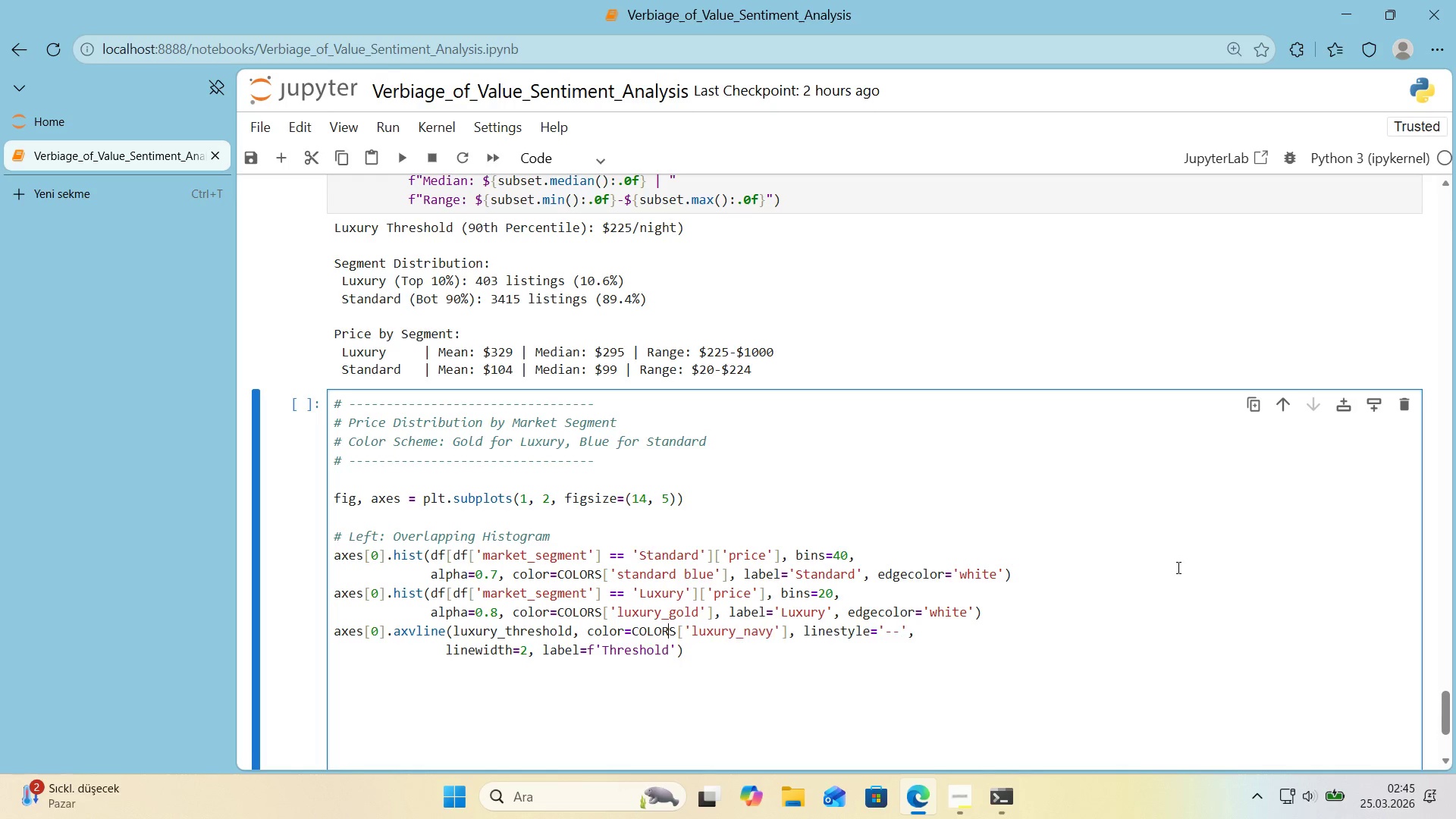 
key(Control+Z)
 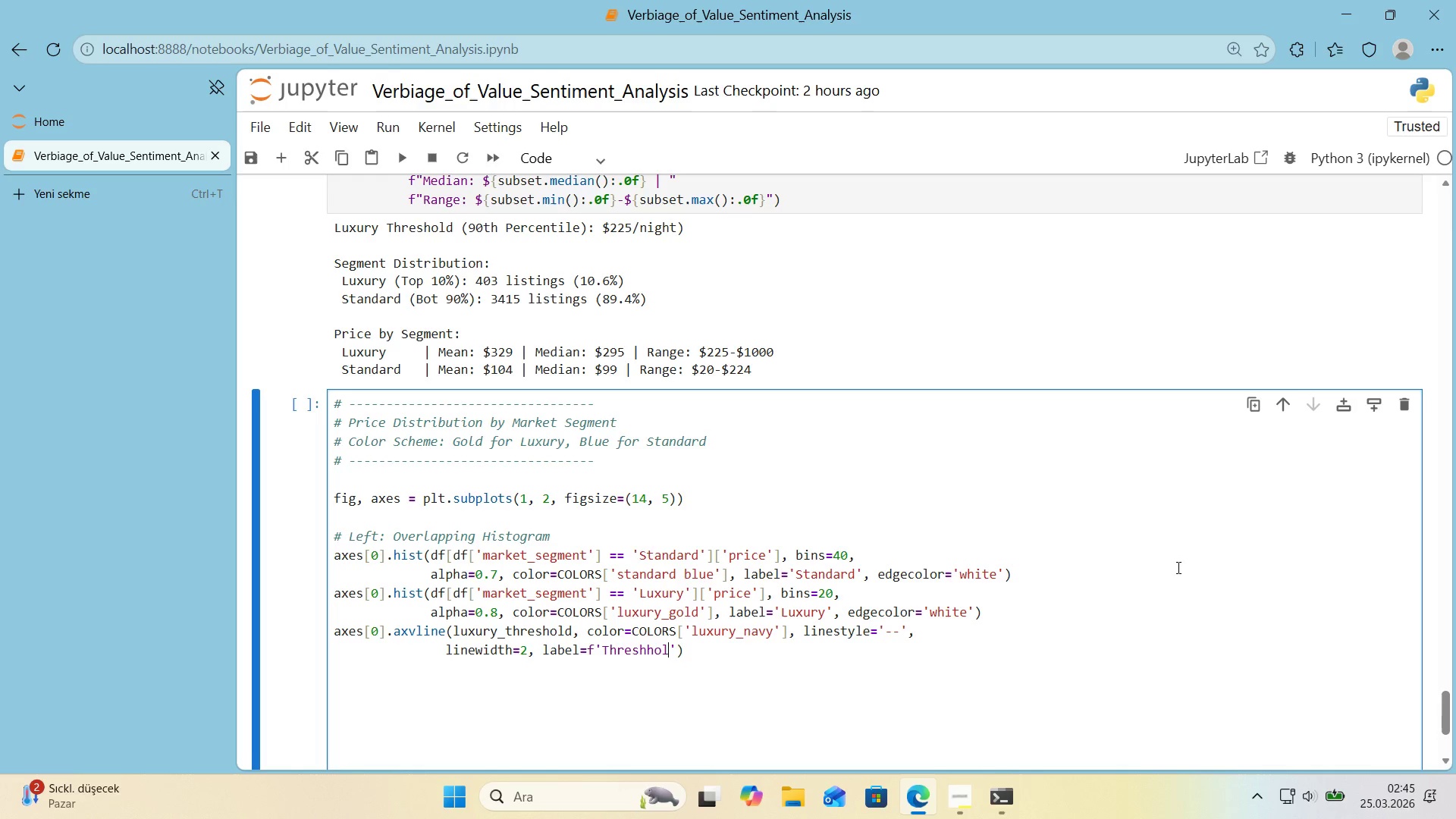 
key(Control+Z)
 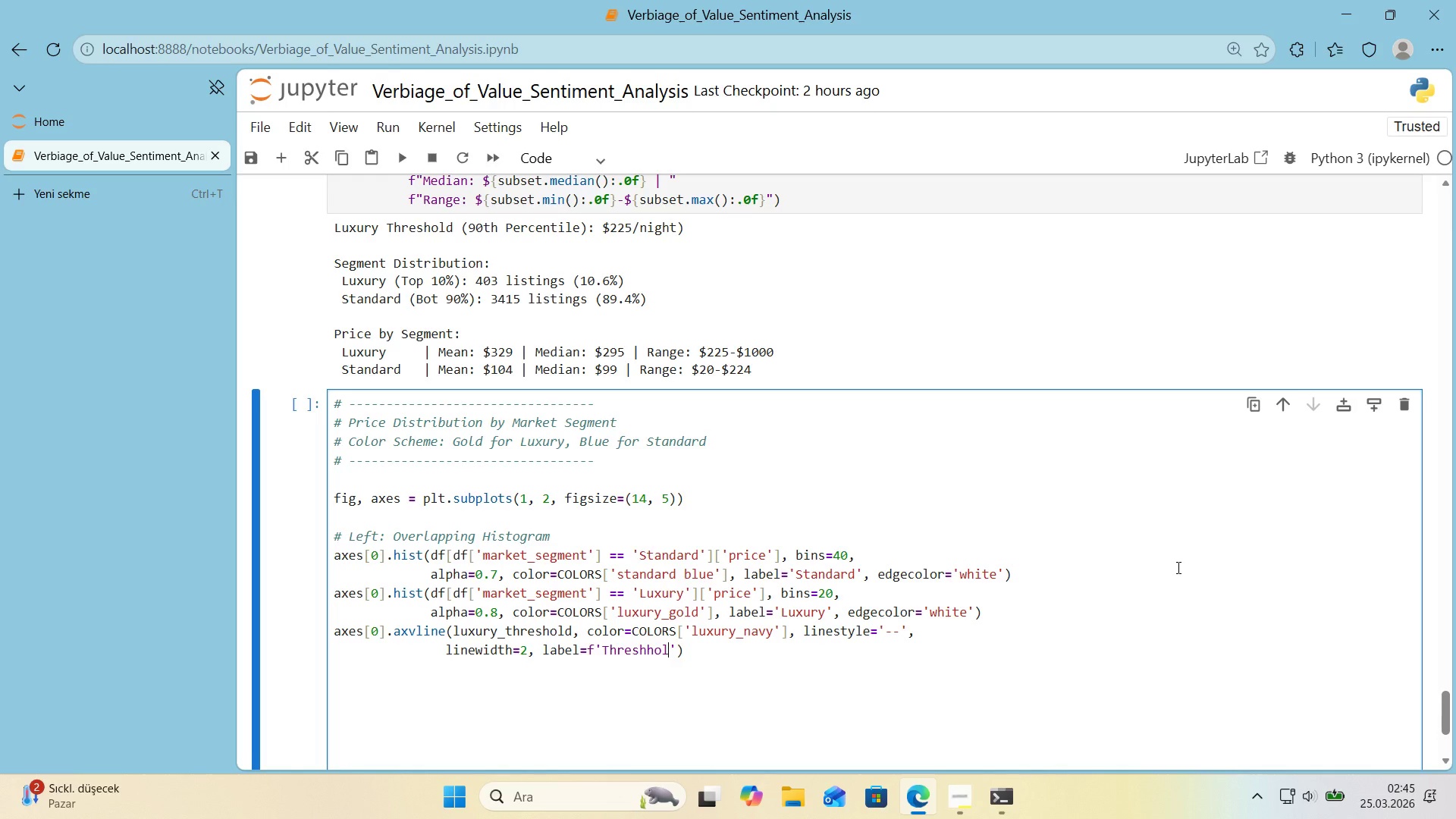 
key(Backspace)
key(Backspace)
key(Backspace)
type(old)
 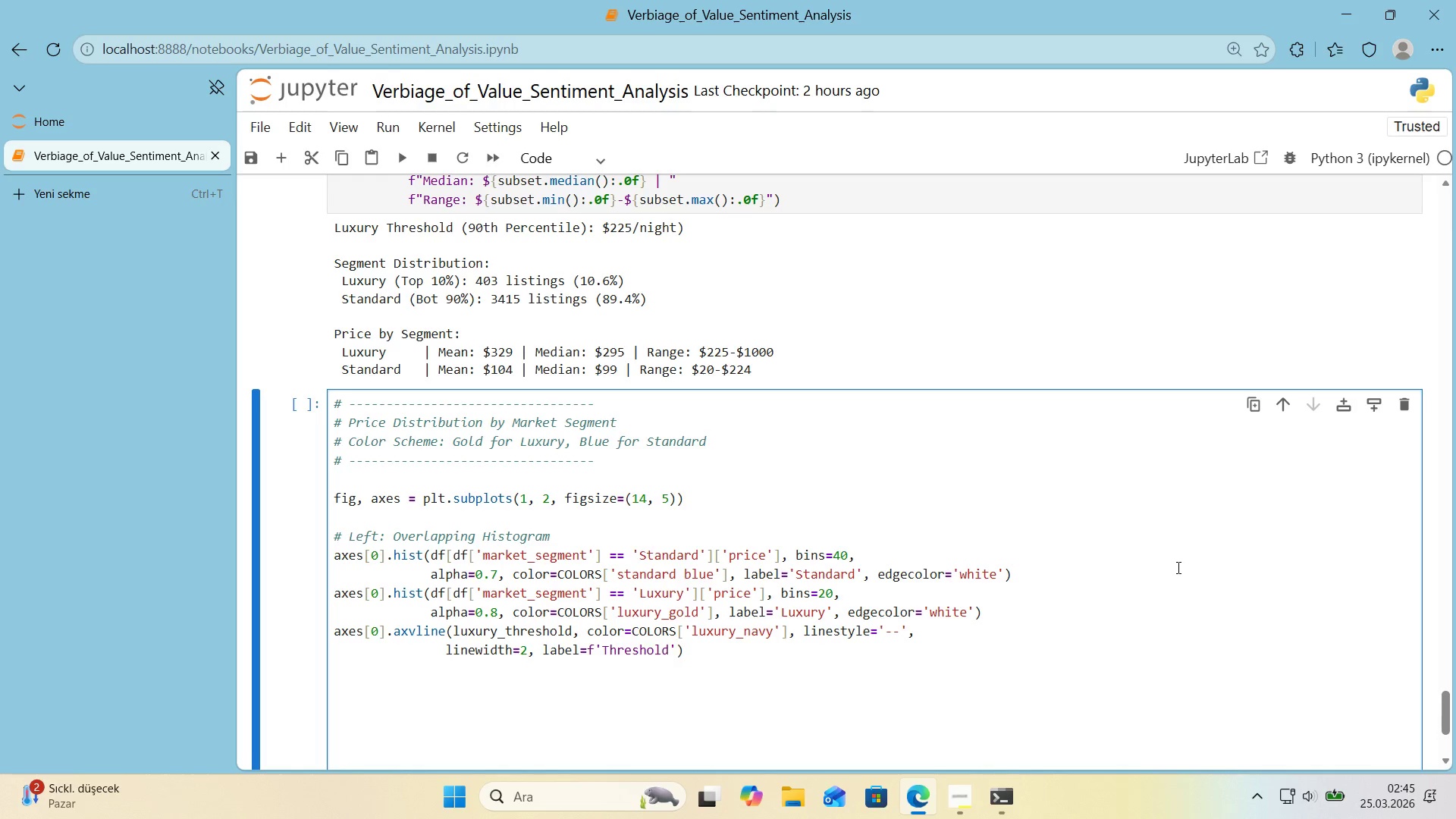 
key(Shift+ShiftRight)
 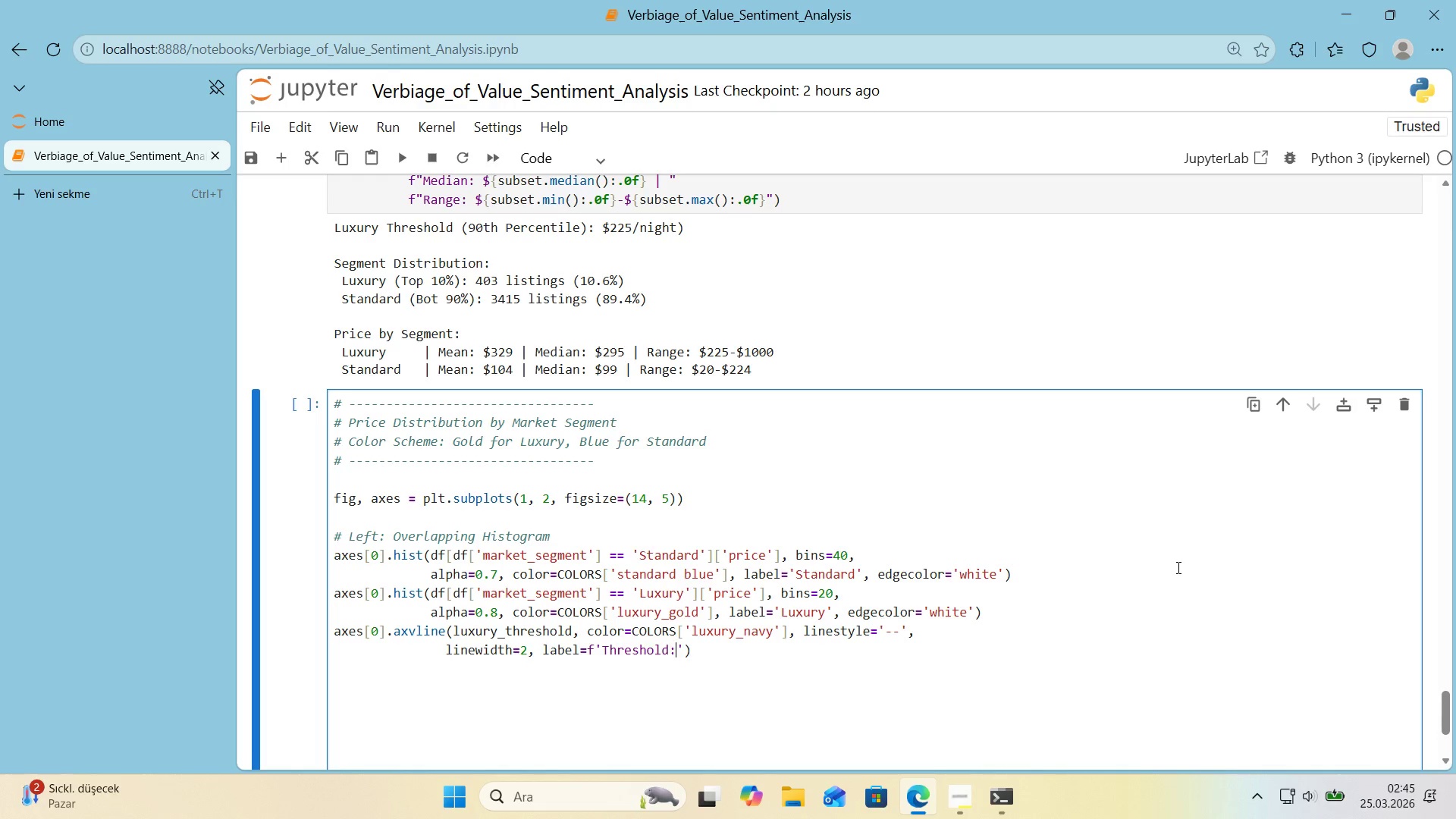 
key(Shift+Period)
 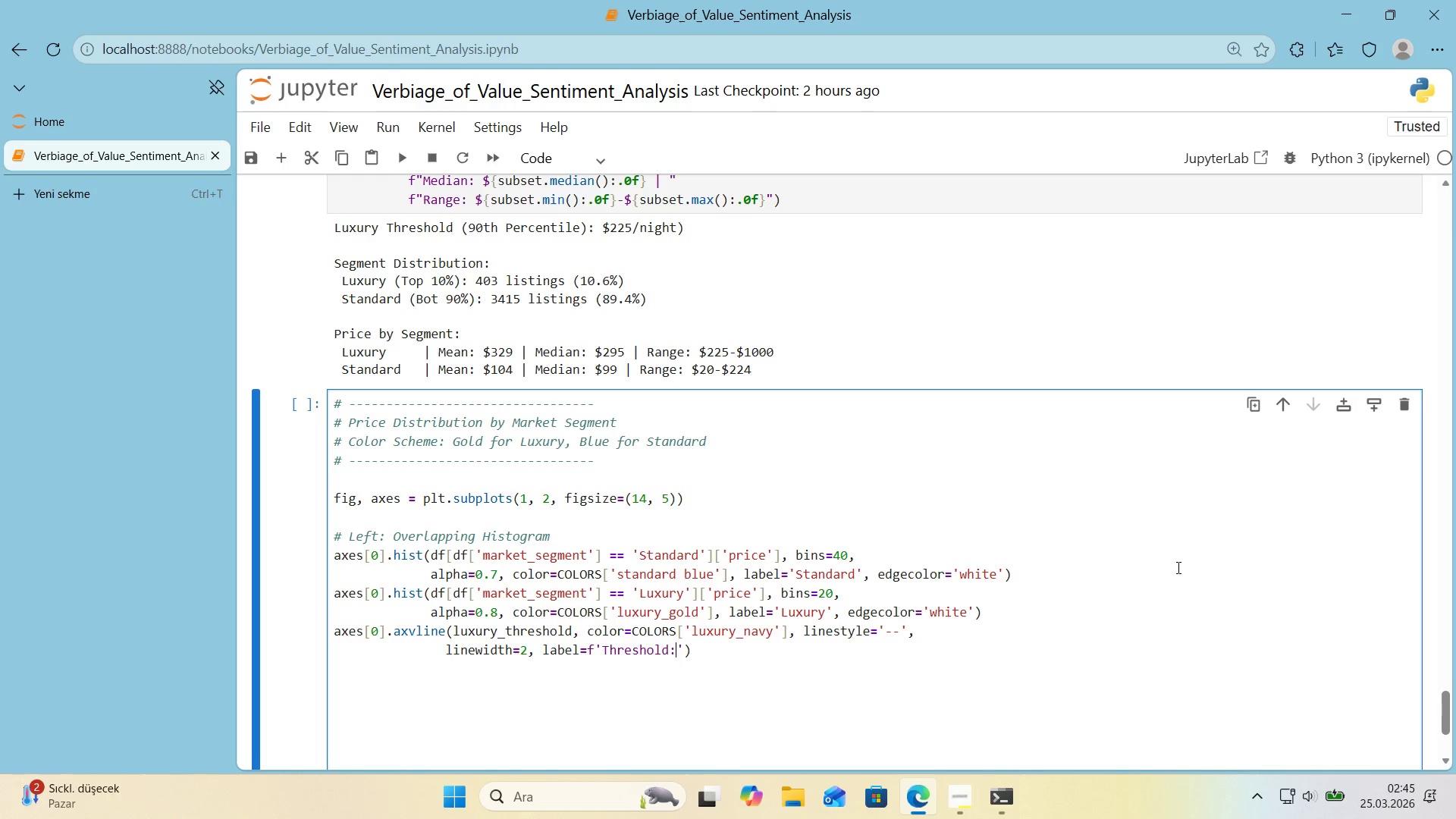 
key(Space)
 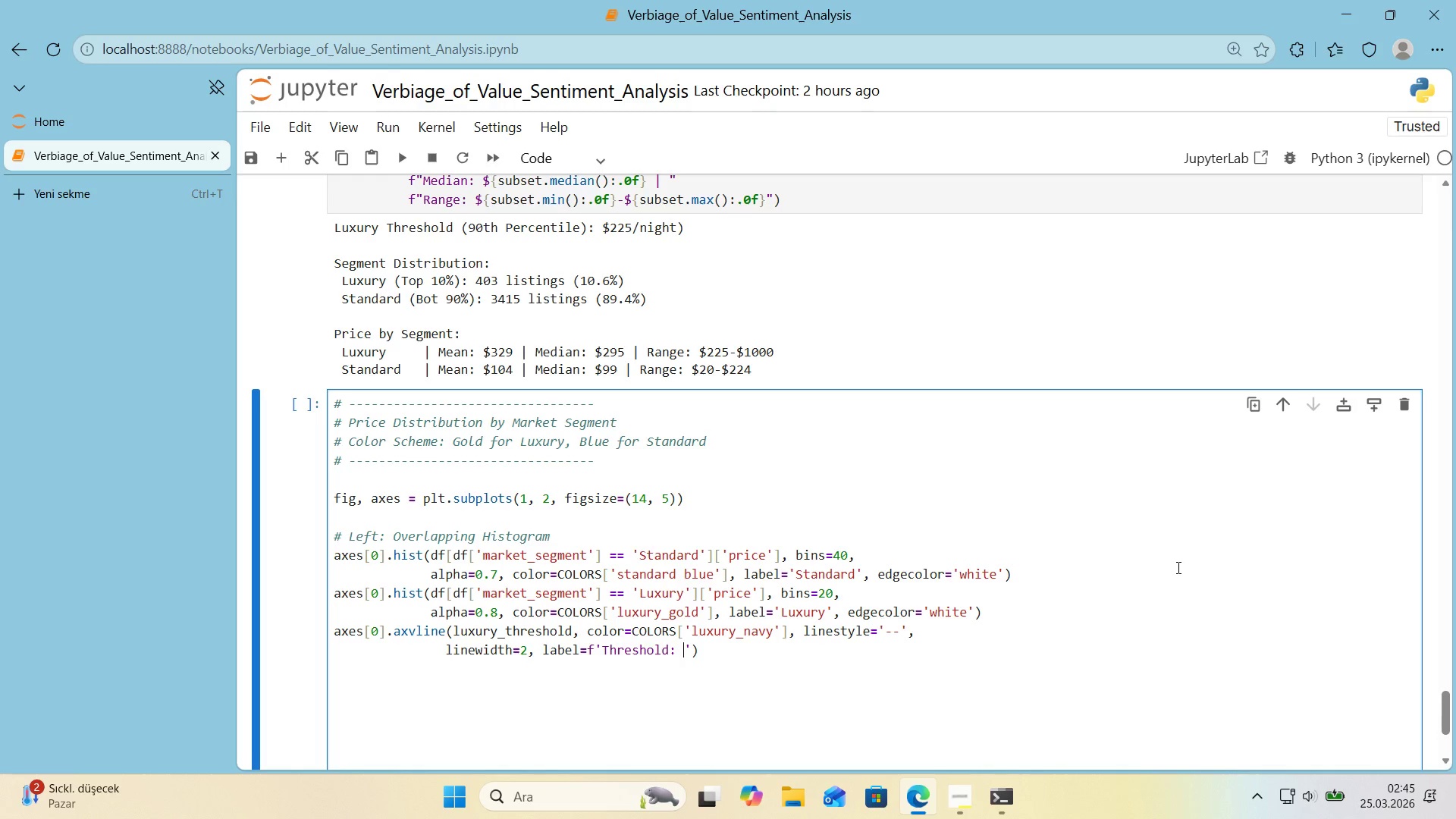 
key(Alt+Control+4)
 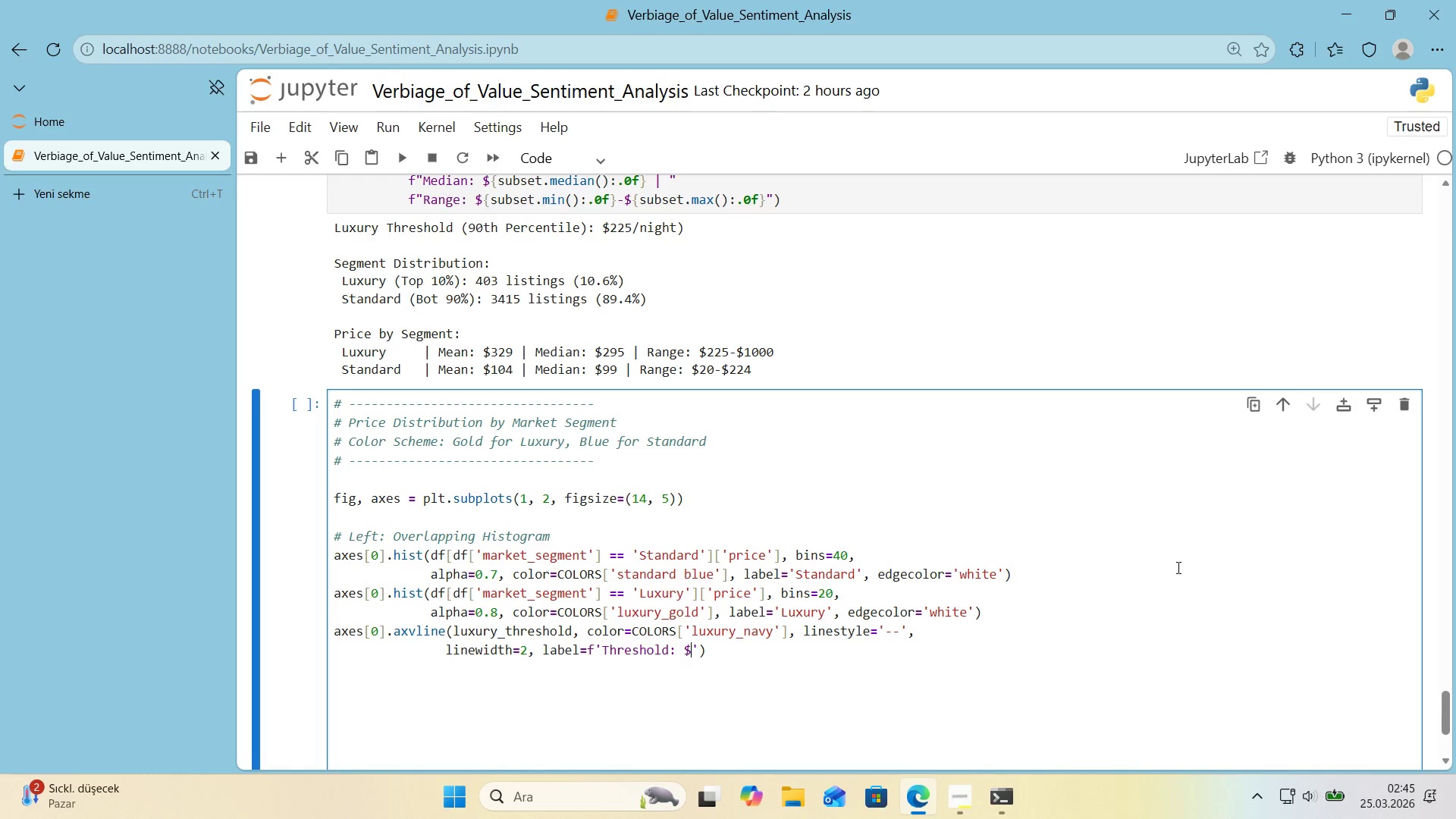 
key(L)
 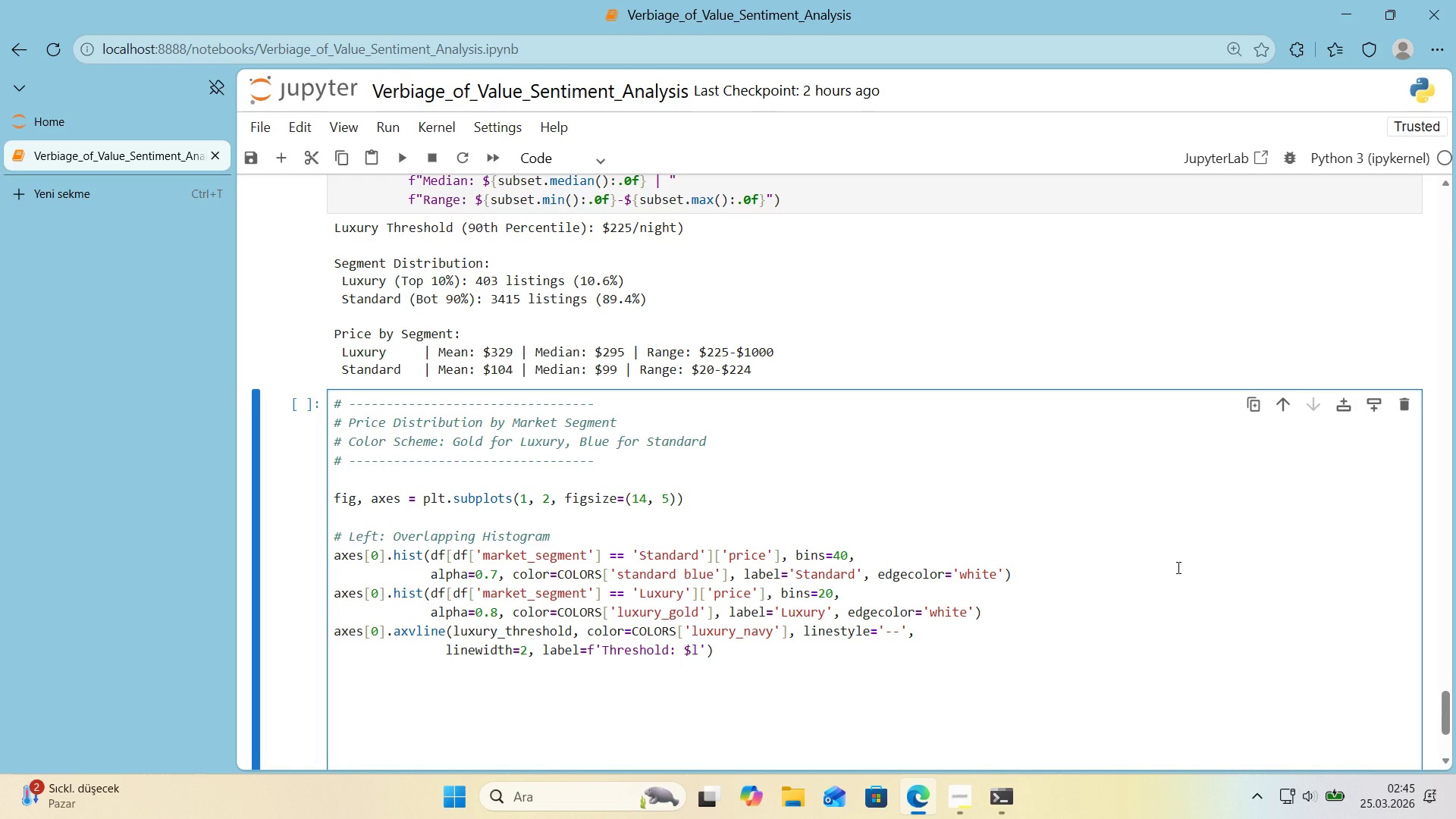 
key(Backspace)
 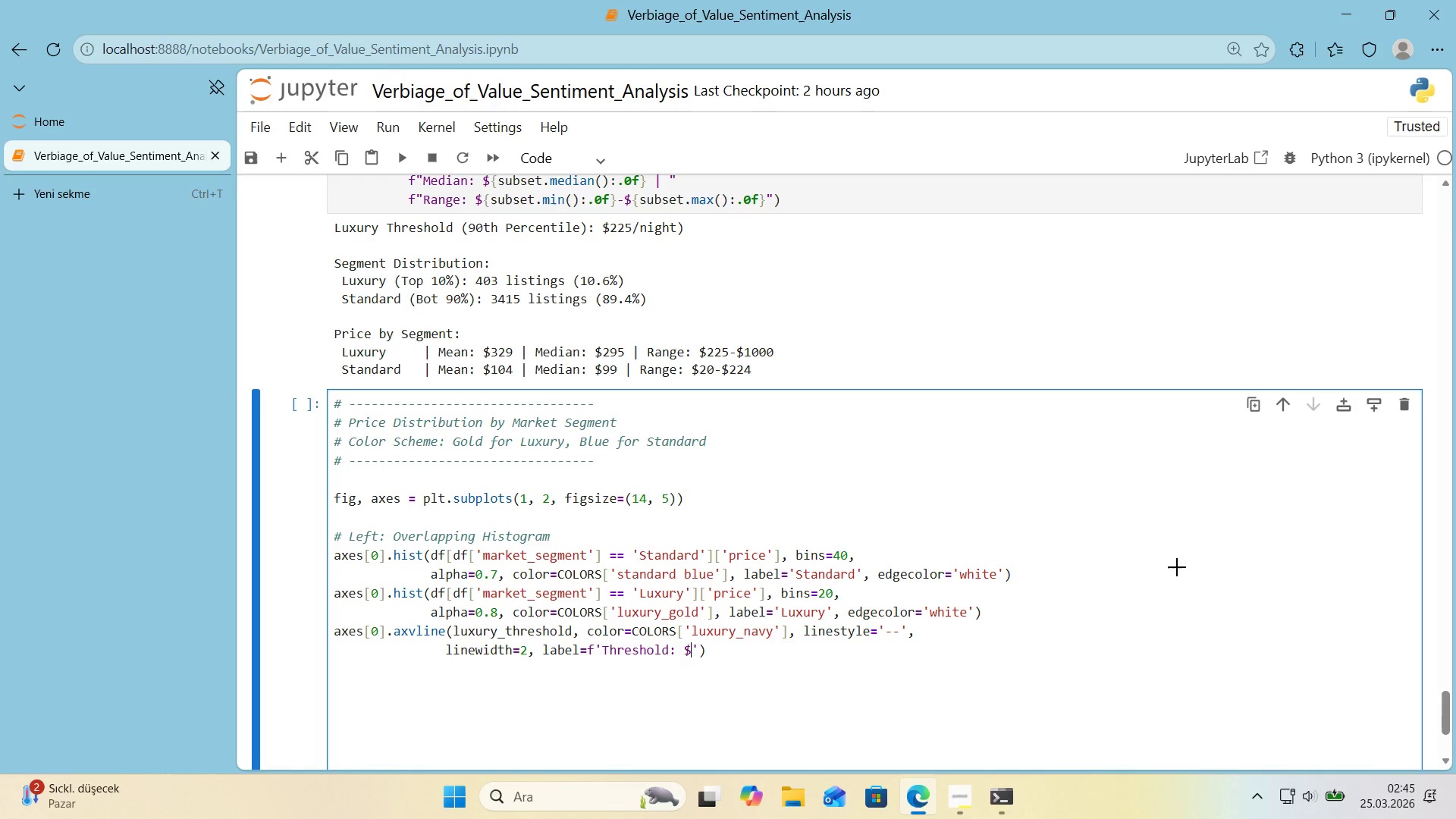 
key(Alt+Control+7)
 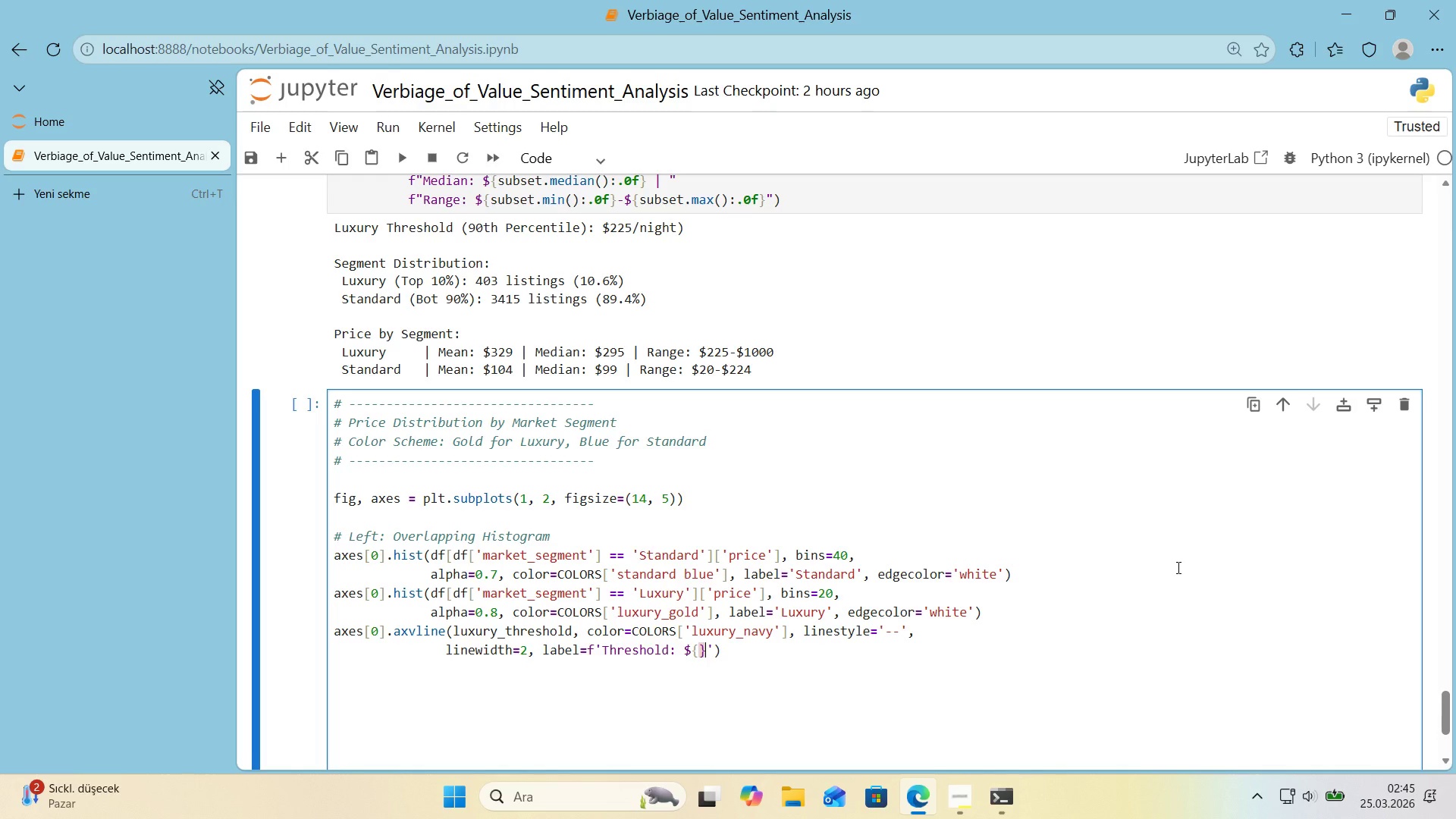 
key(Alt+Control+0)
 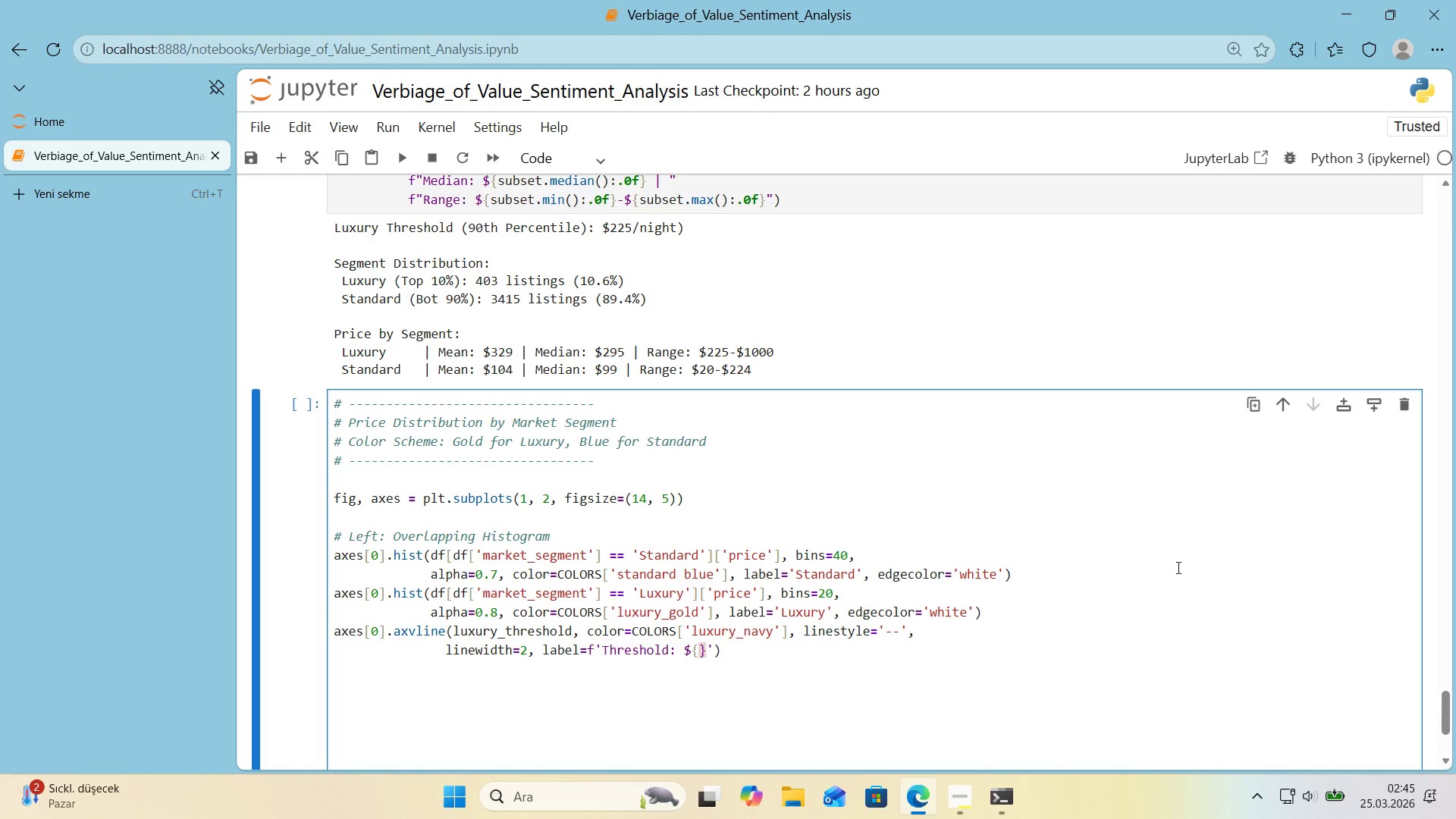 
key(ArrowLeft)
 